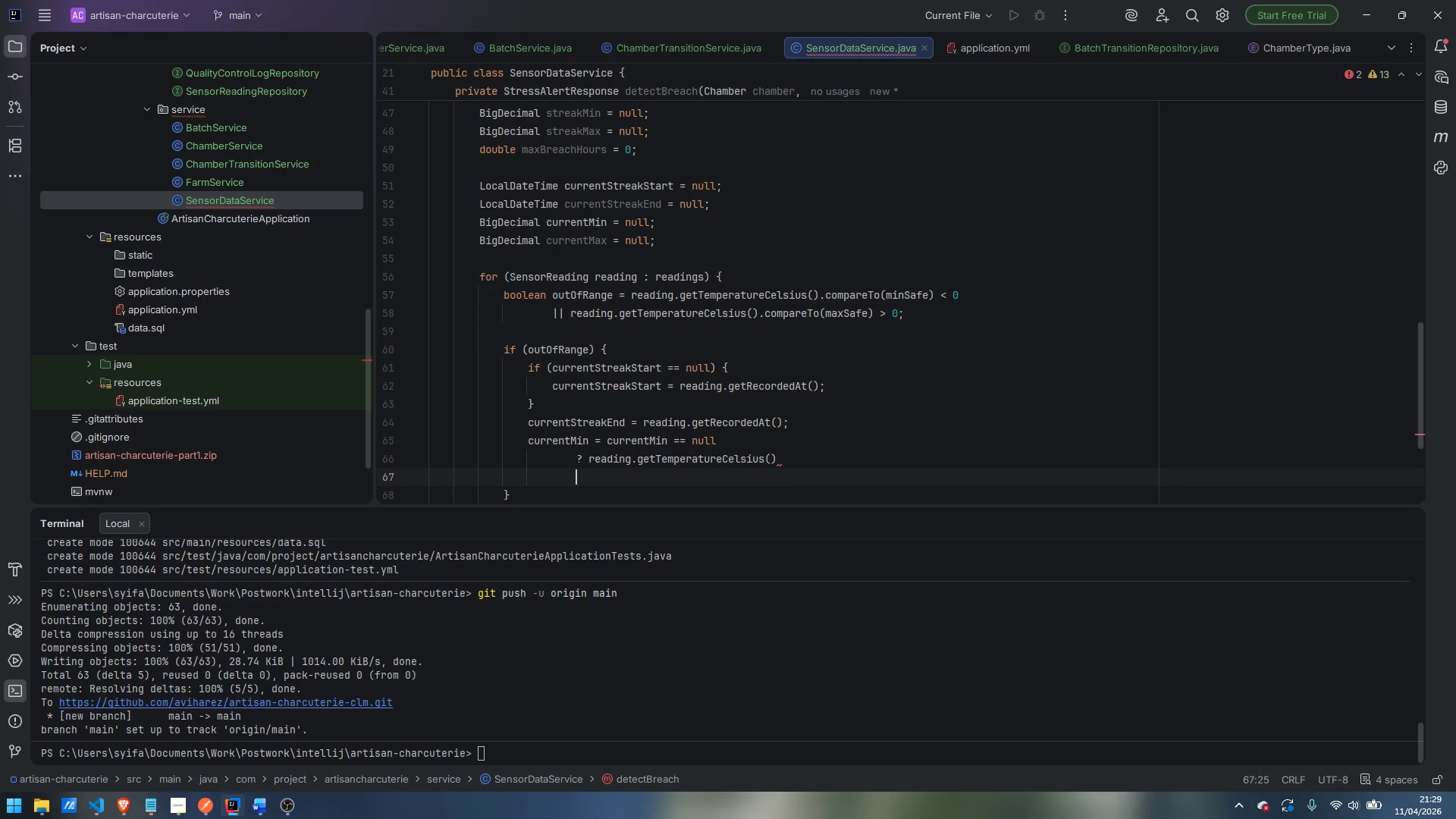 
key(Shift+Semicolon)
 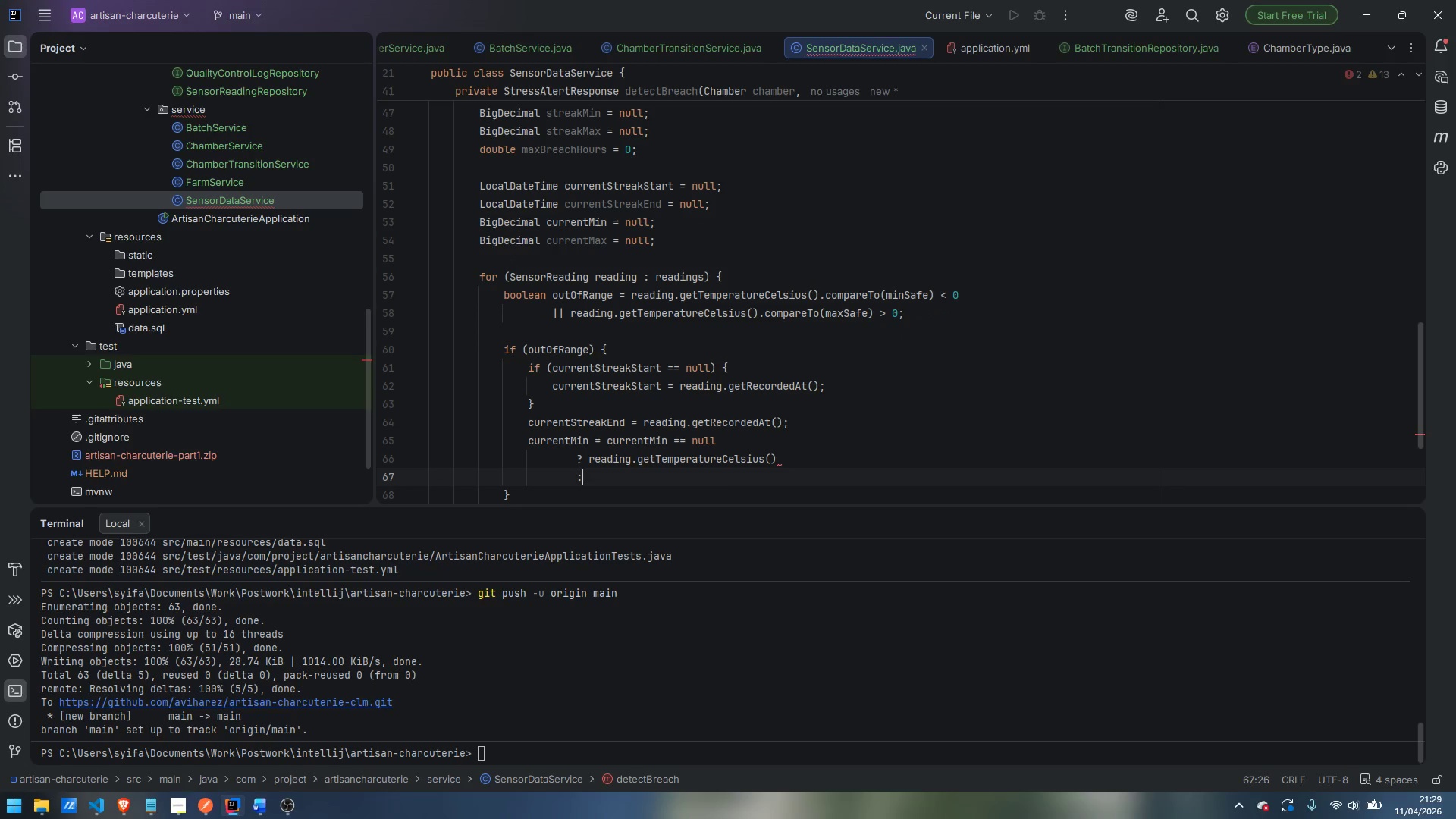 
key(Space)
 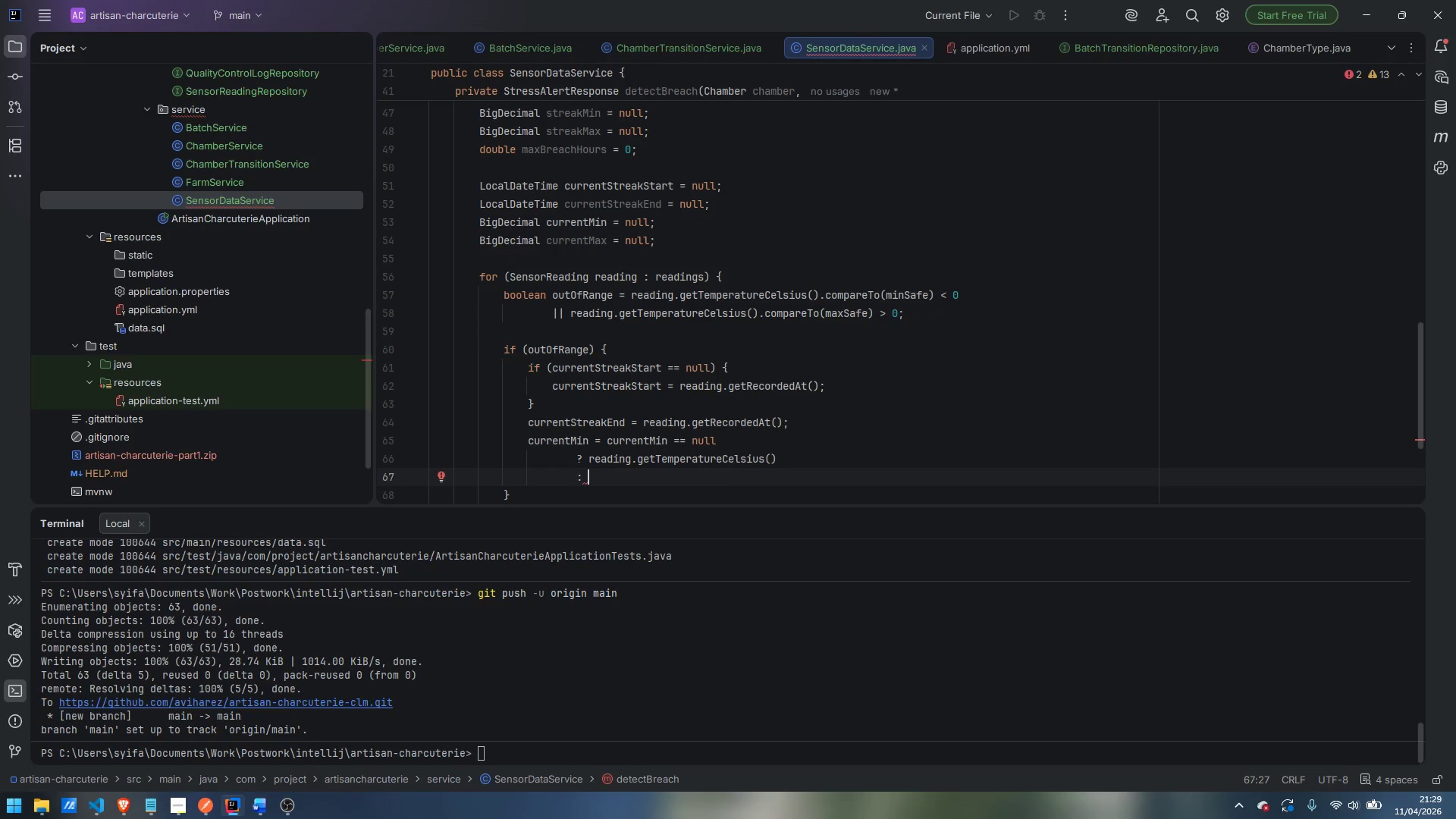 
type(currentMin.min)
 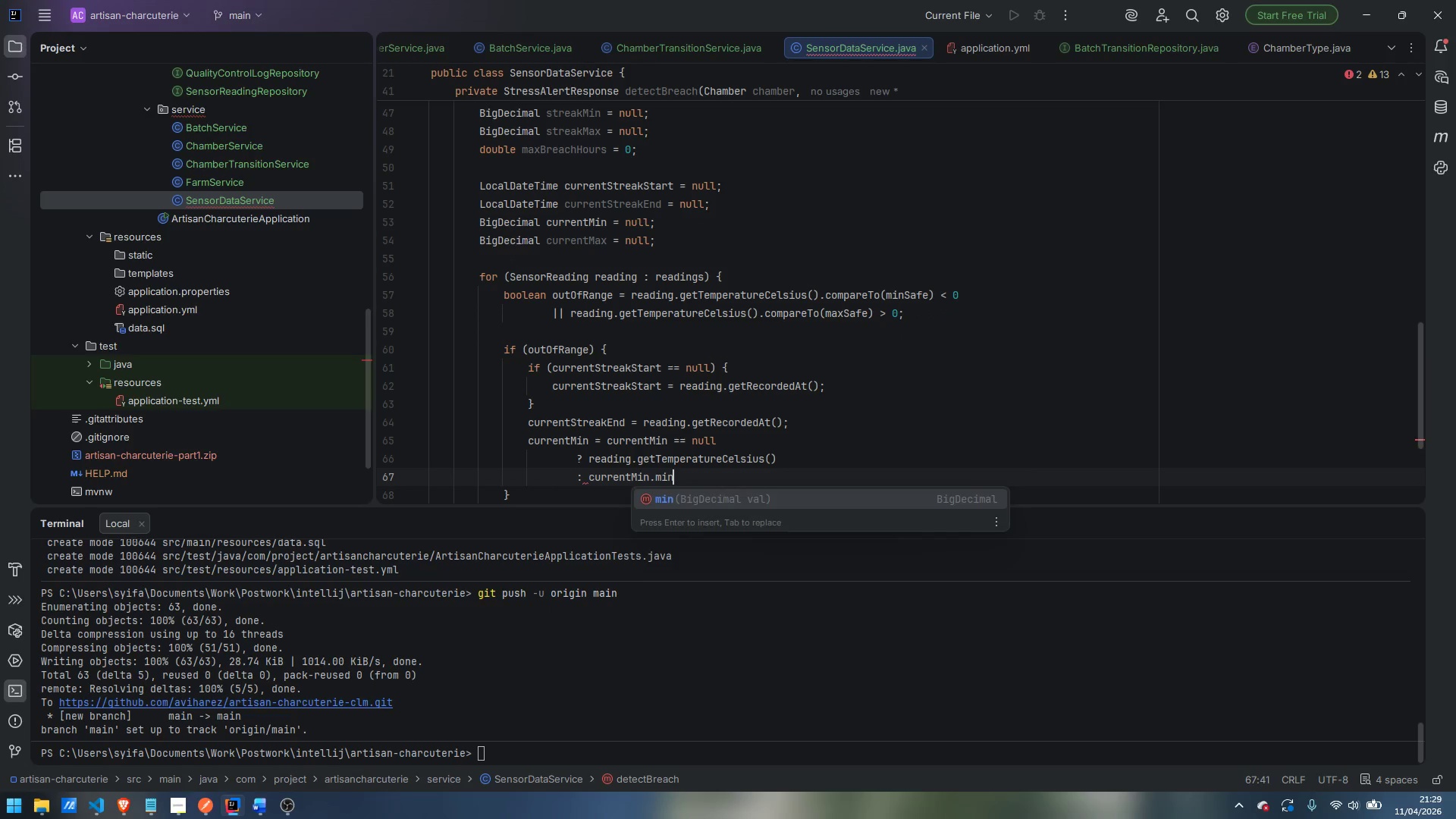 
key(Enter)
 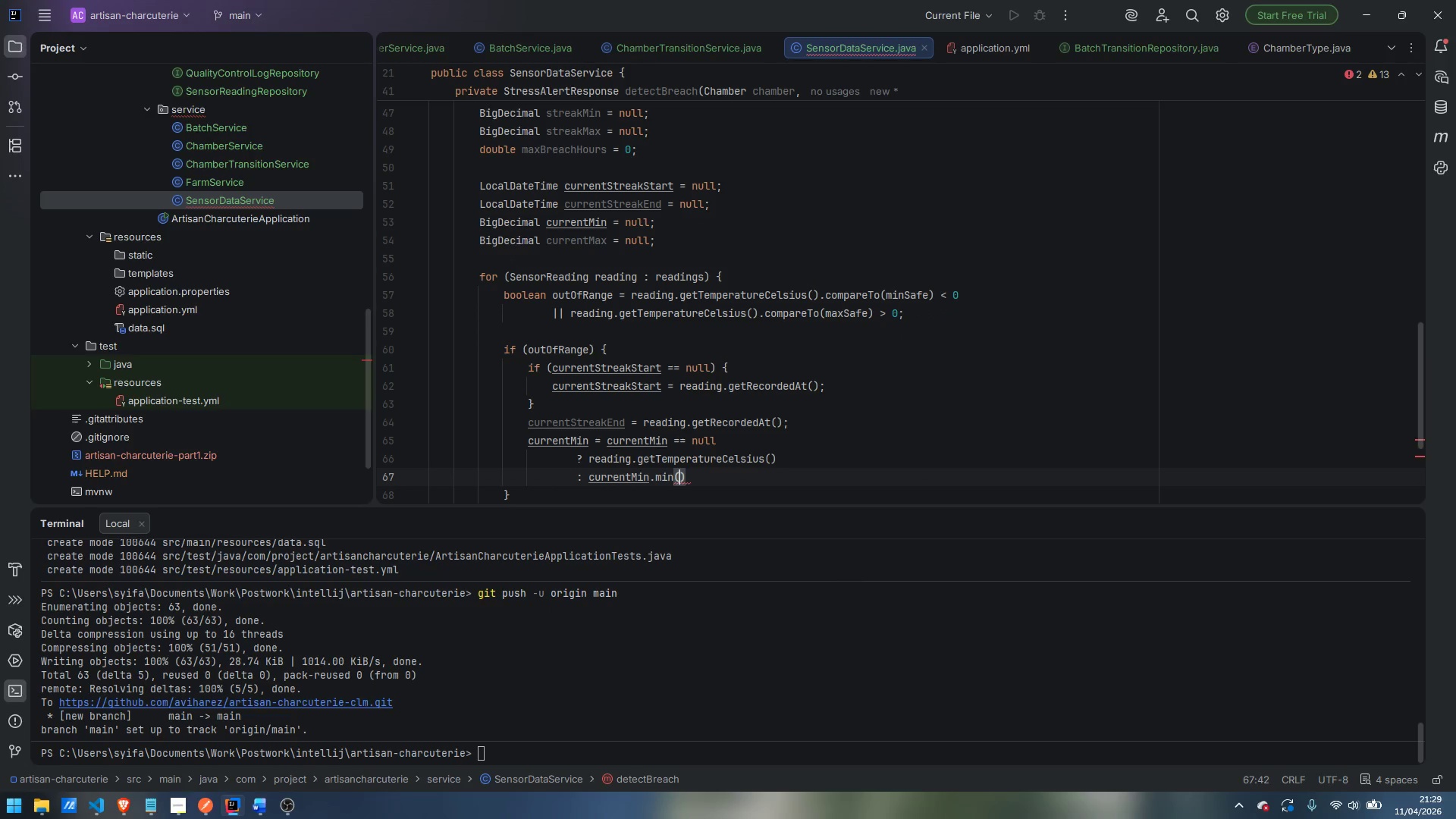 
type(reading.getTemperatureCelsio)
key(Backspace)
key(Backspace)
type(ius)
 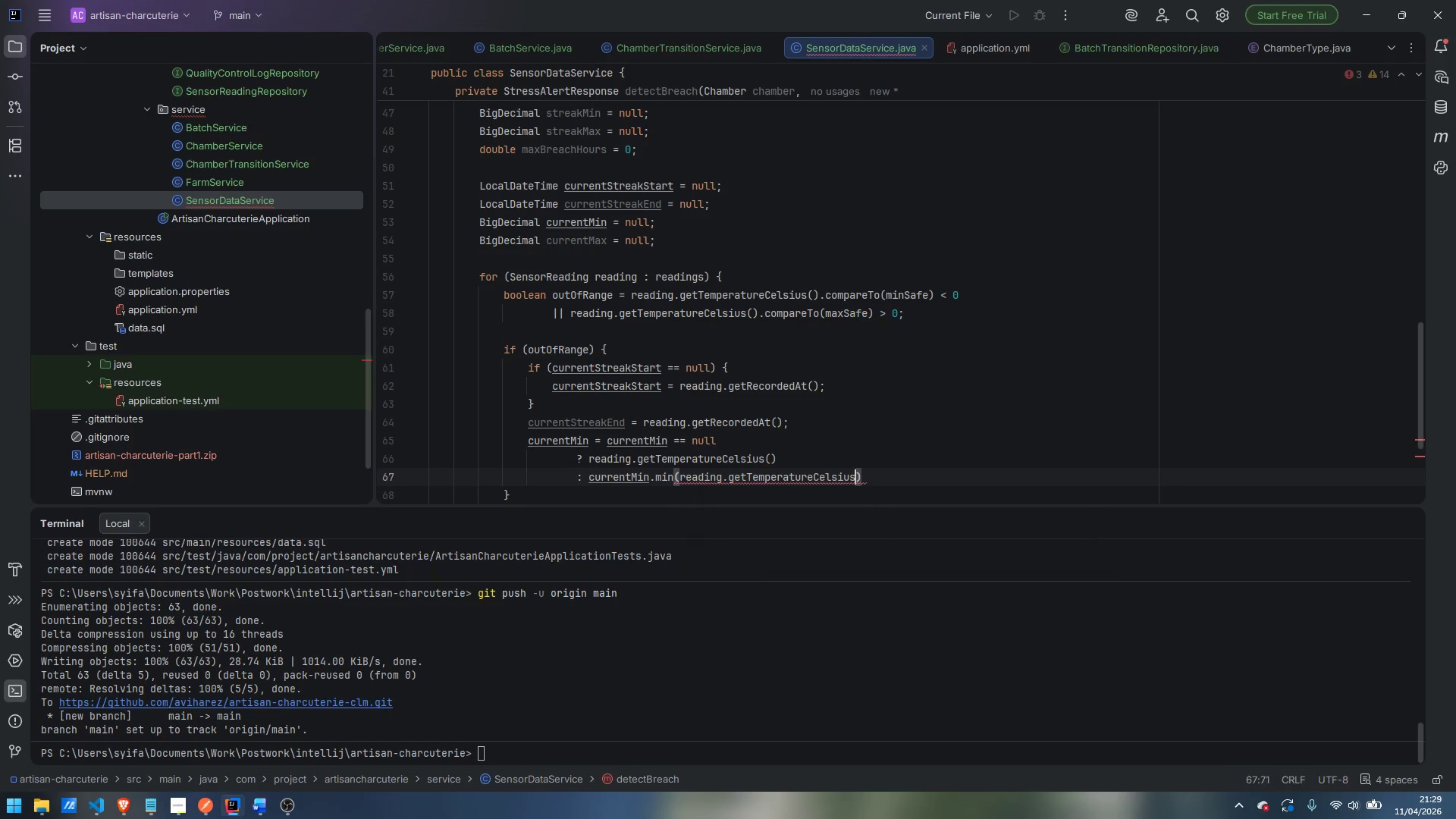 
key(Enter)
 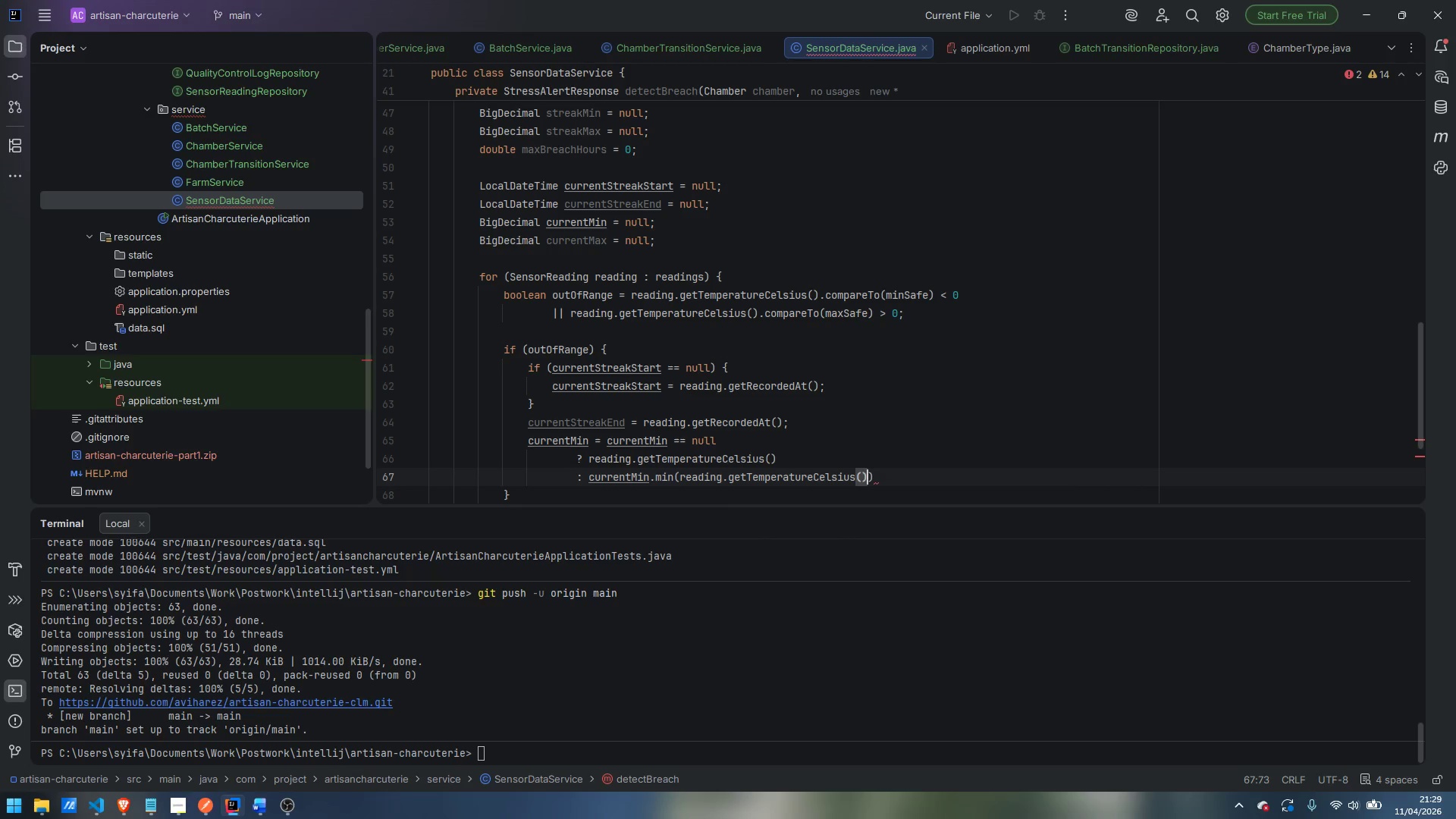 
key(ArrowRight)
 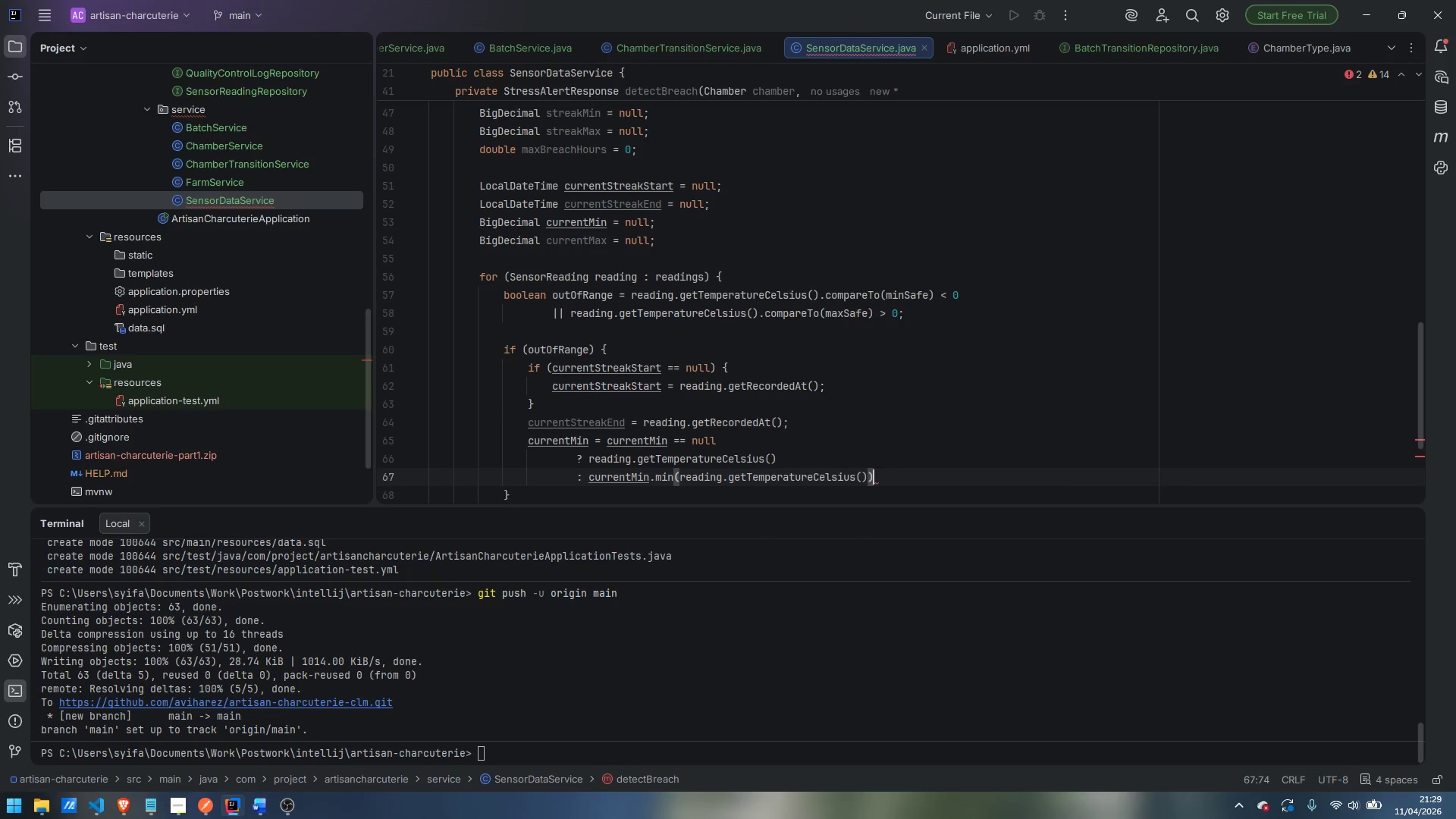 
key(Enter)
 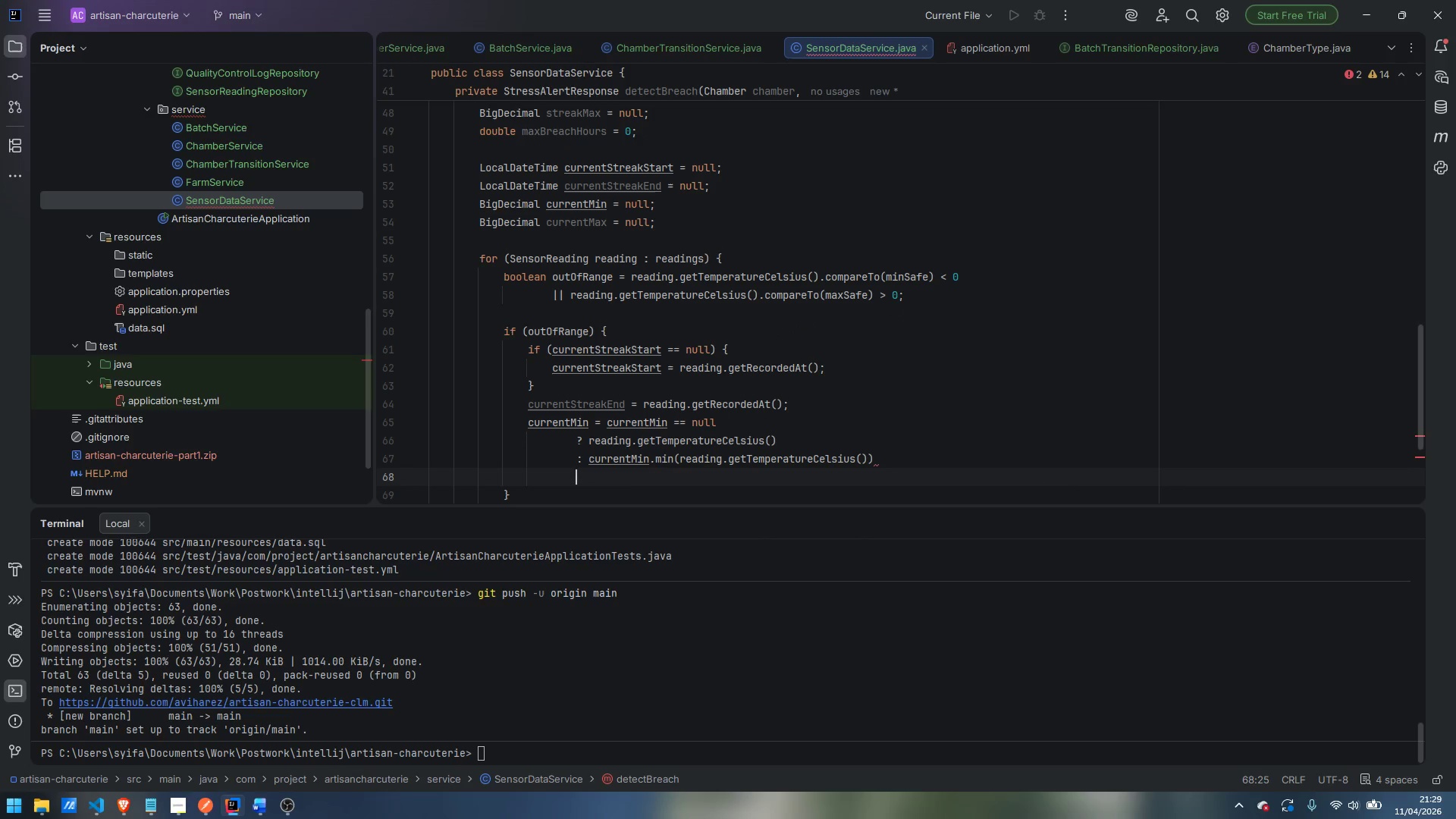 
key(Control+ControlLeft)
 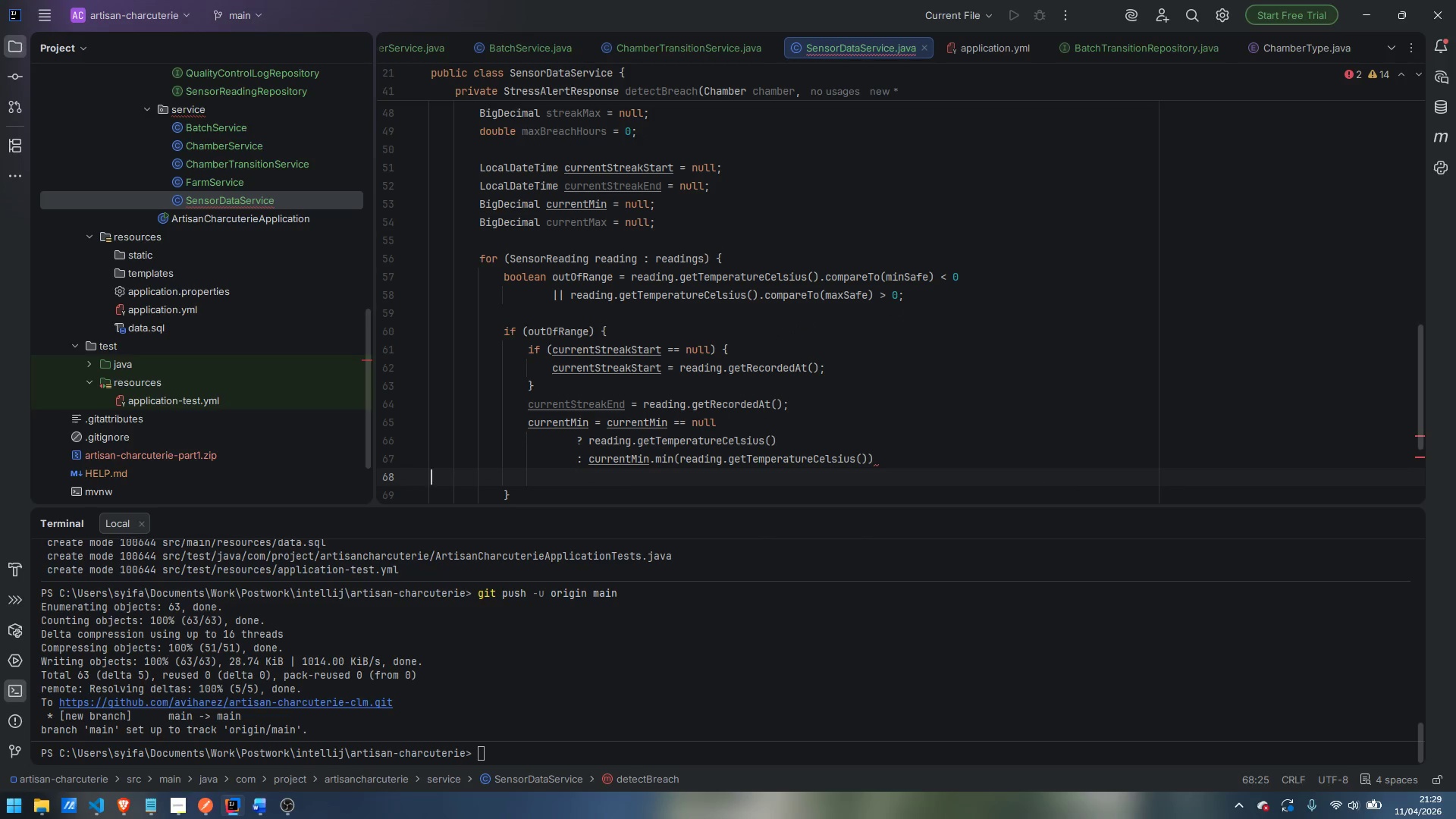 
key(Control+Backspace)
 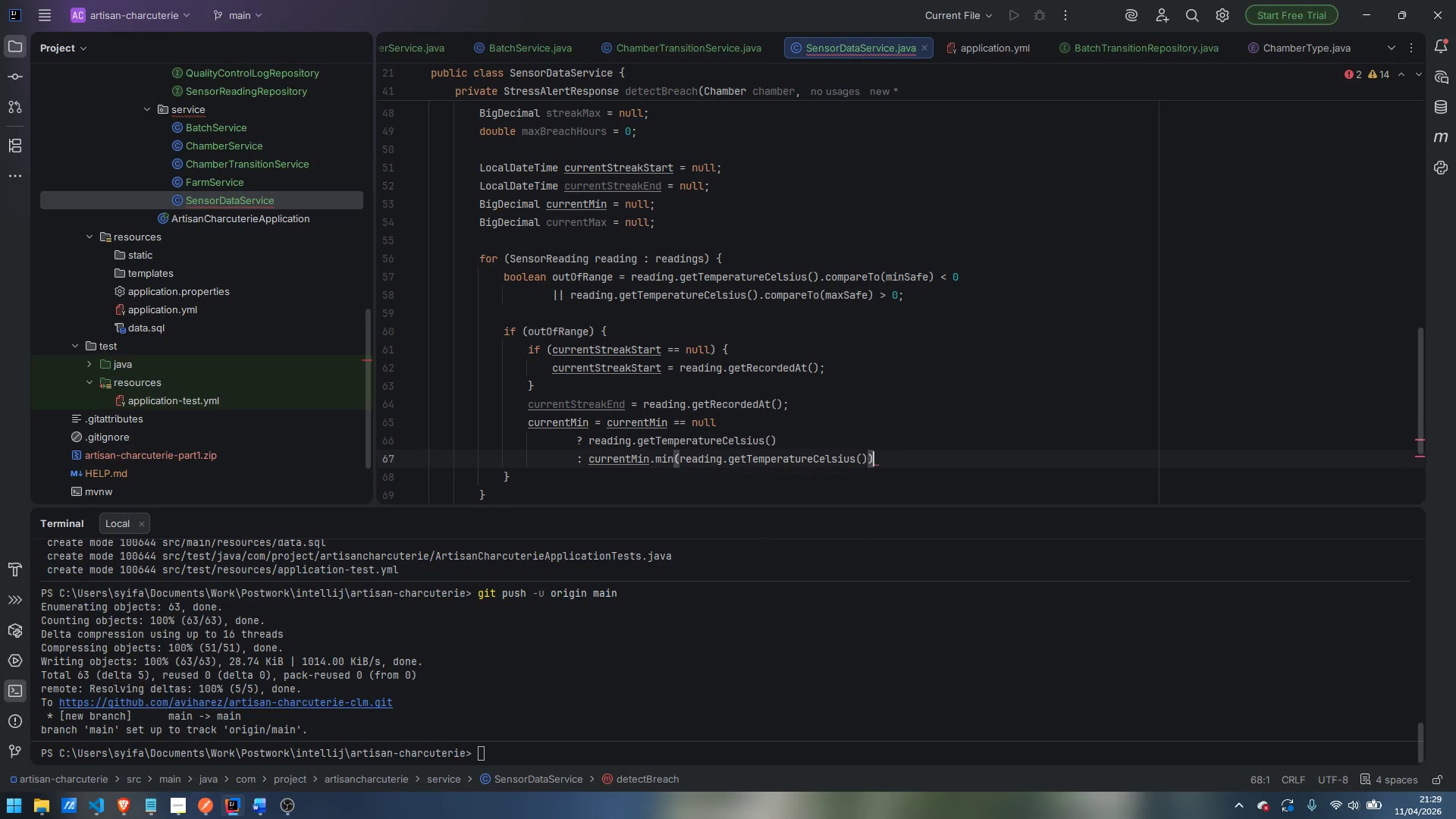 
key(Backspace)
 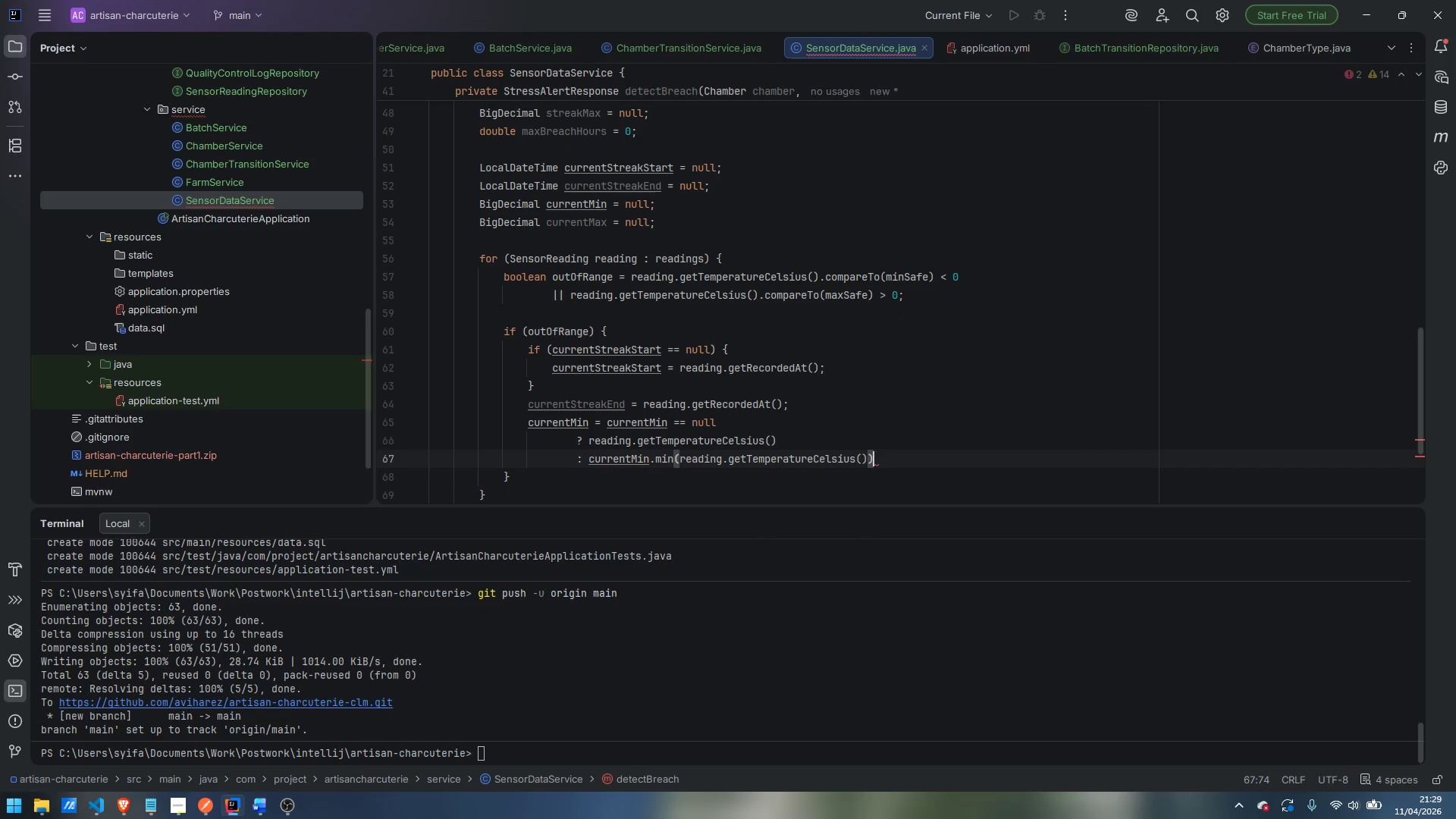 
key(Semicolon)
 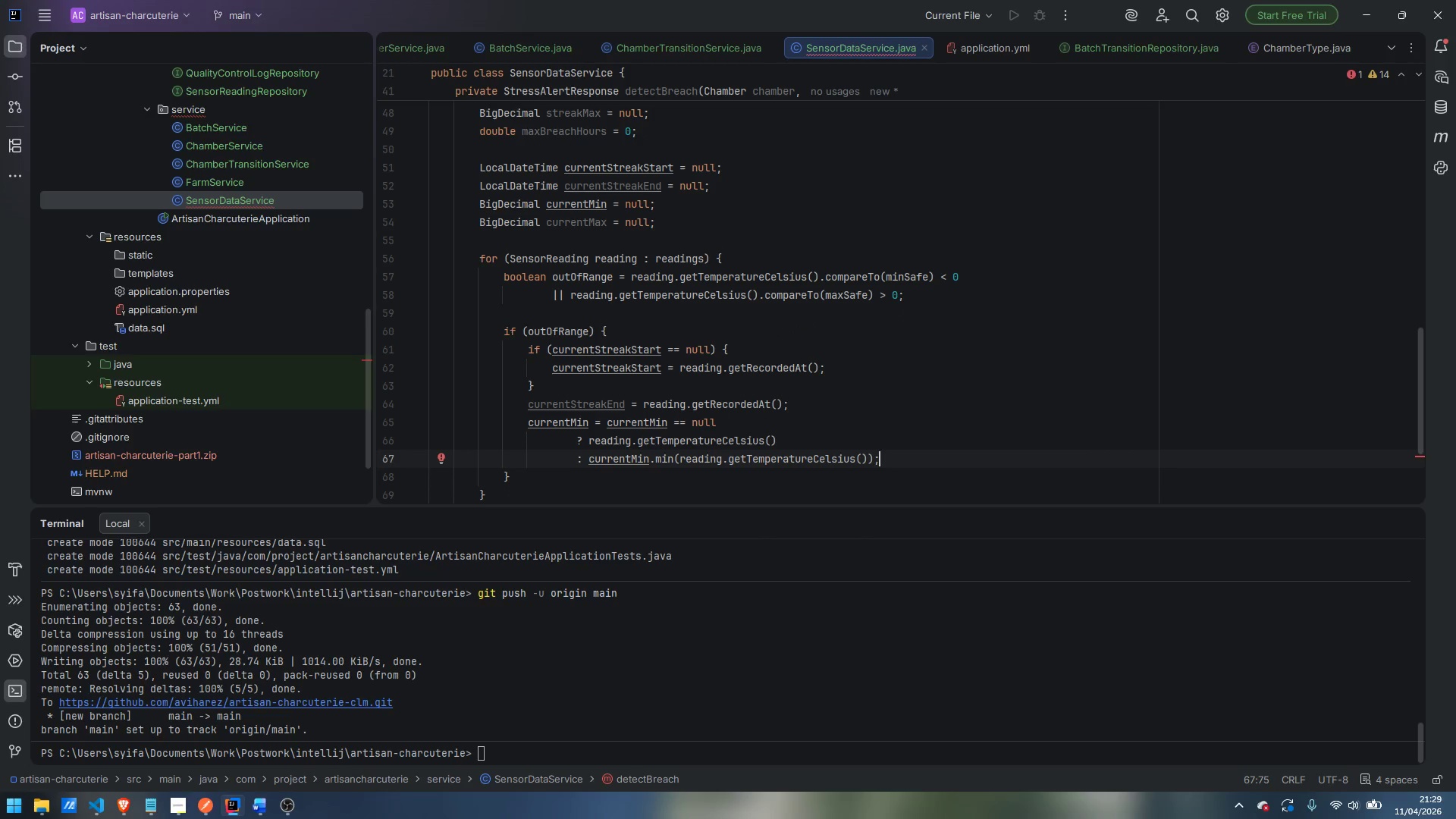 
key(Enter)
 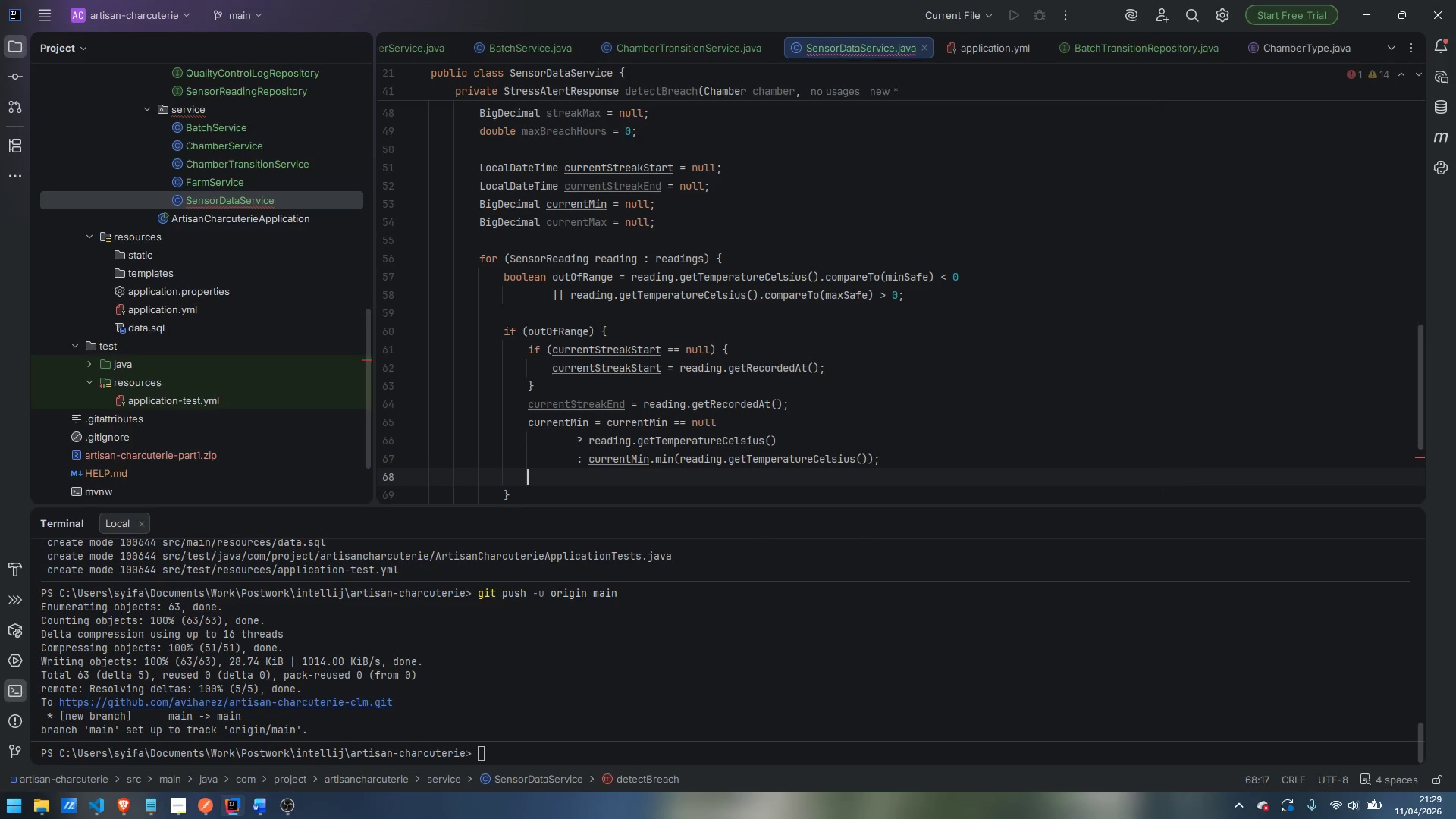 
type(currentMax = cure)
key(Backspace)
type(rentMax == null)
 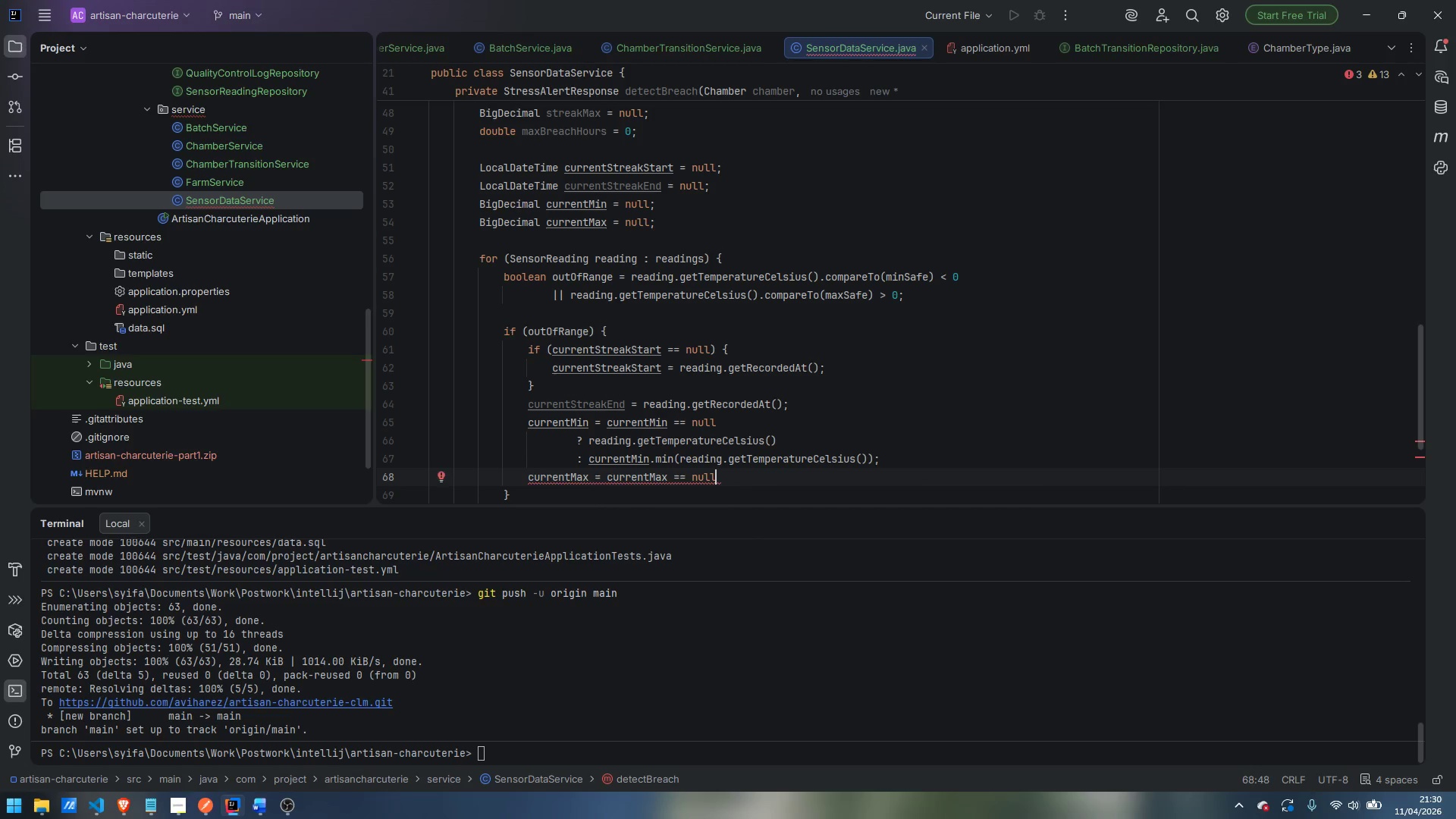 
key(Enter)
 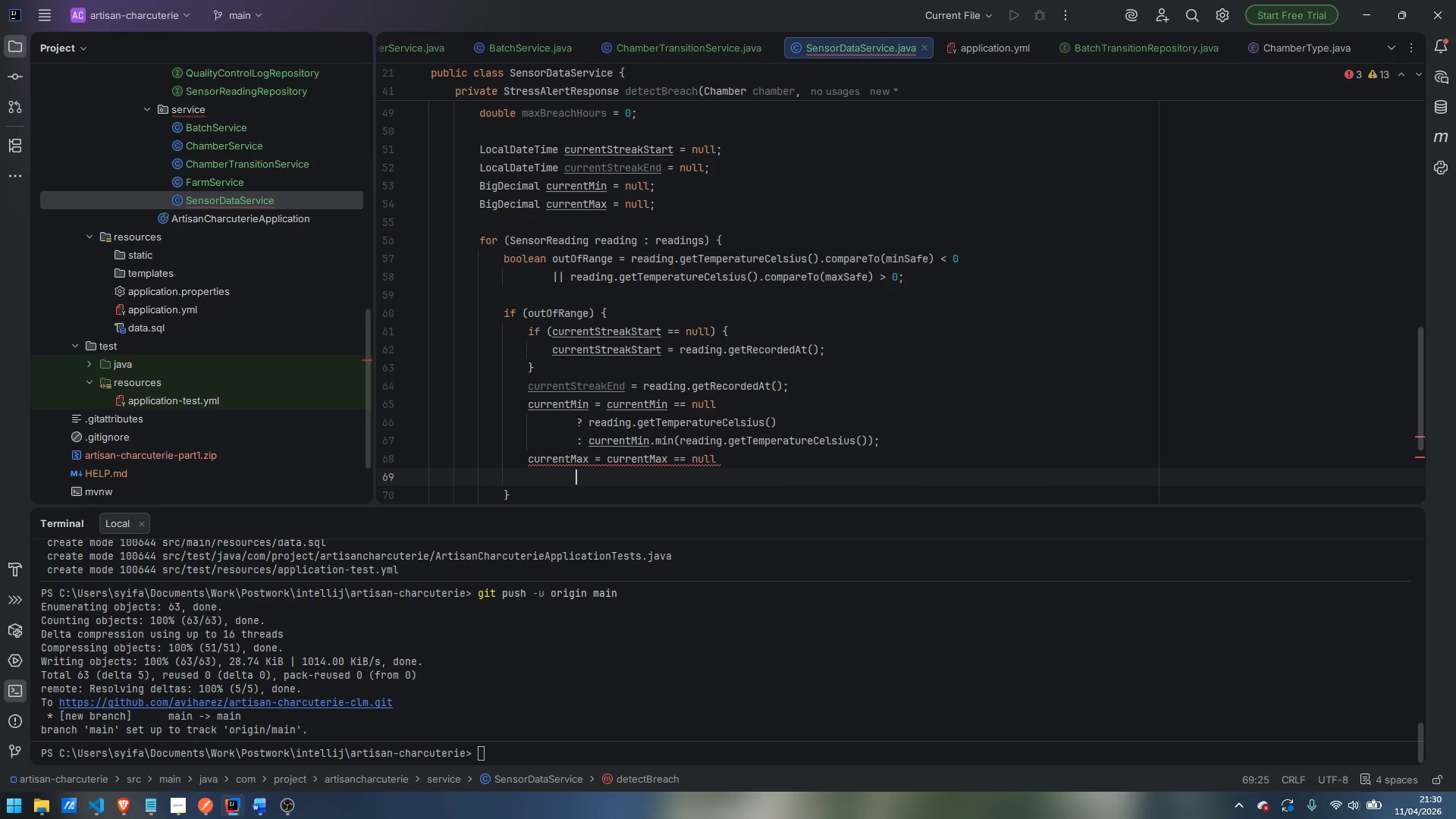 
type(? reading.getTemperatureCelsius)
 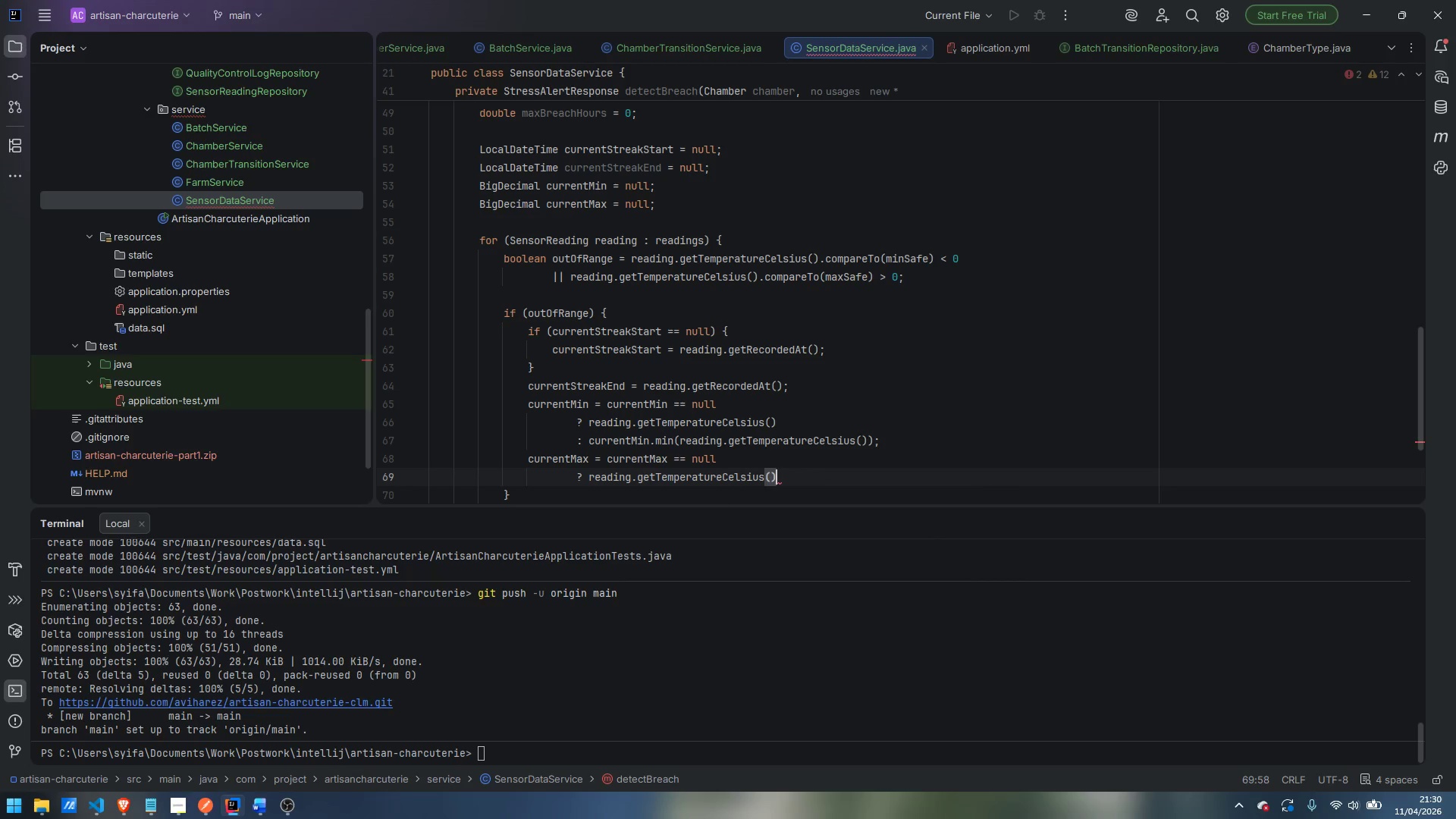 
 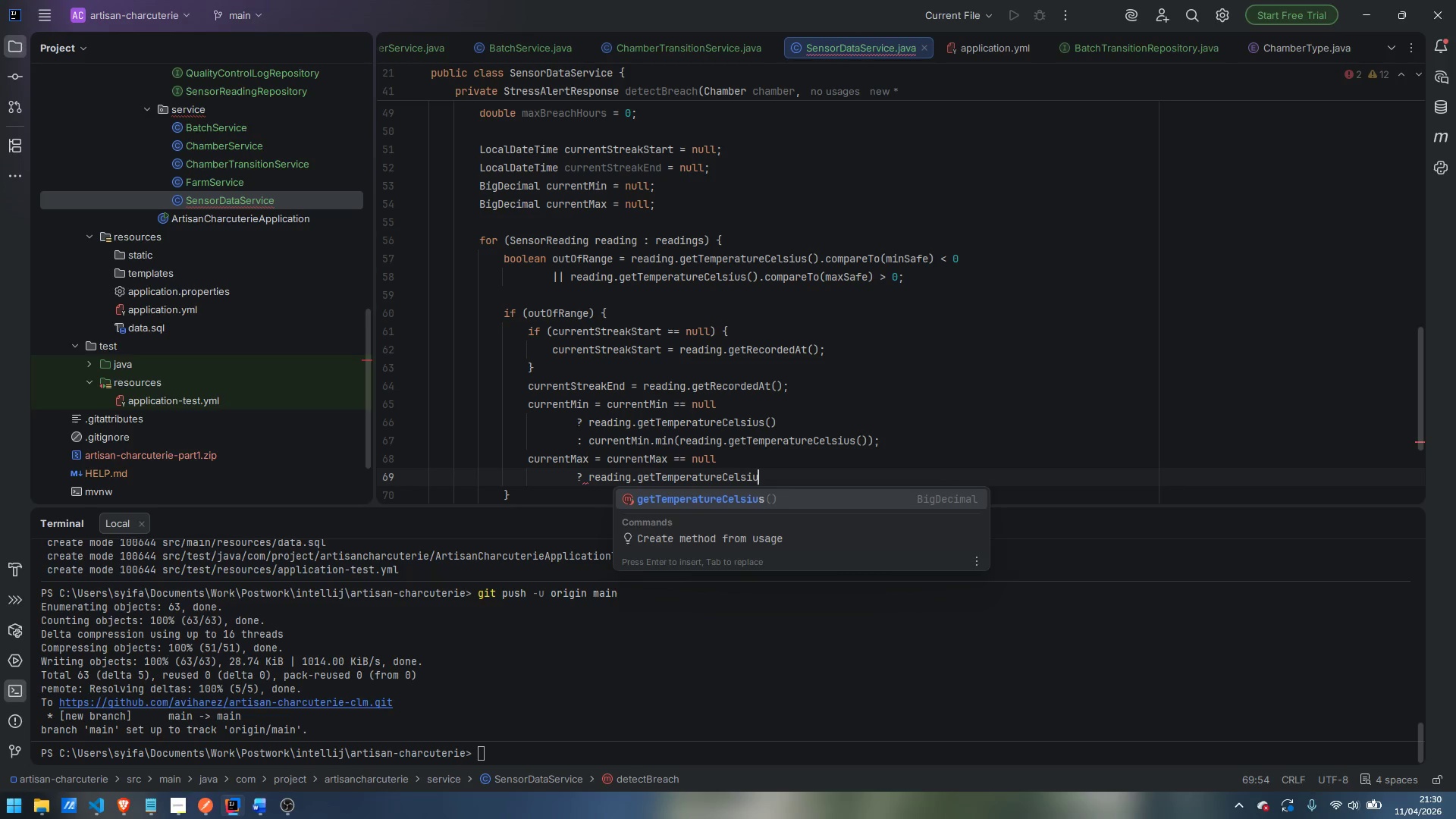 
key(Enter)
 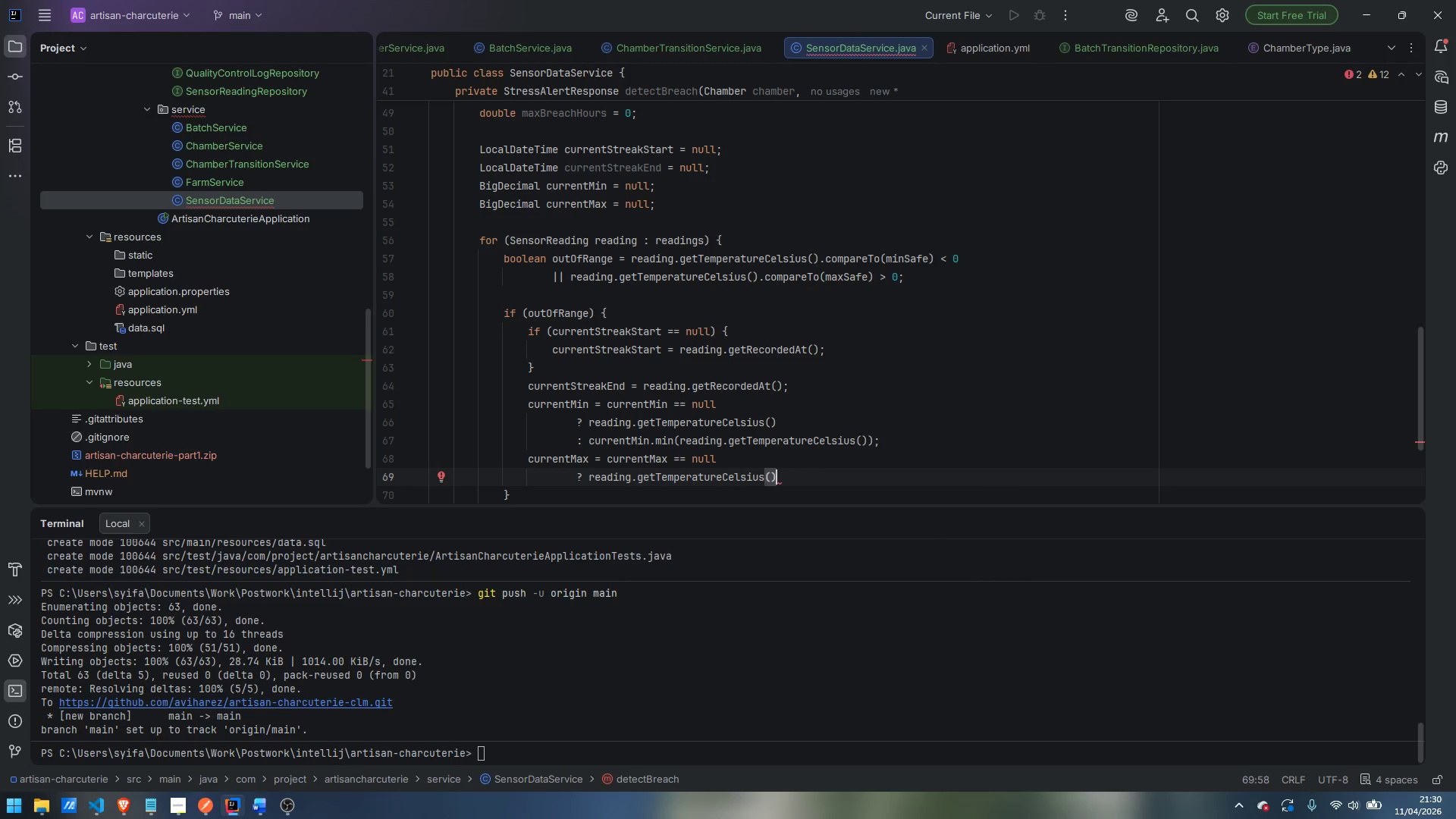 
key(Enter)
 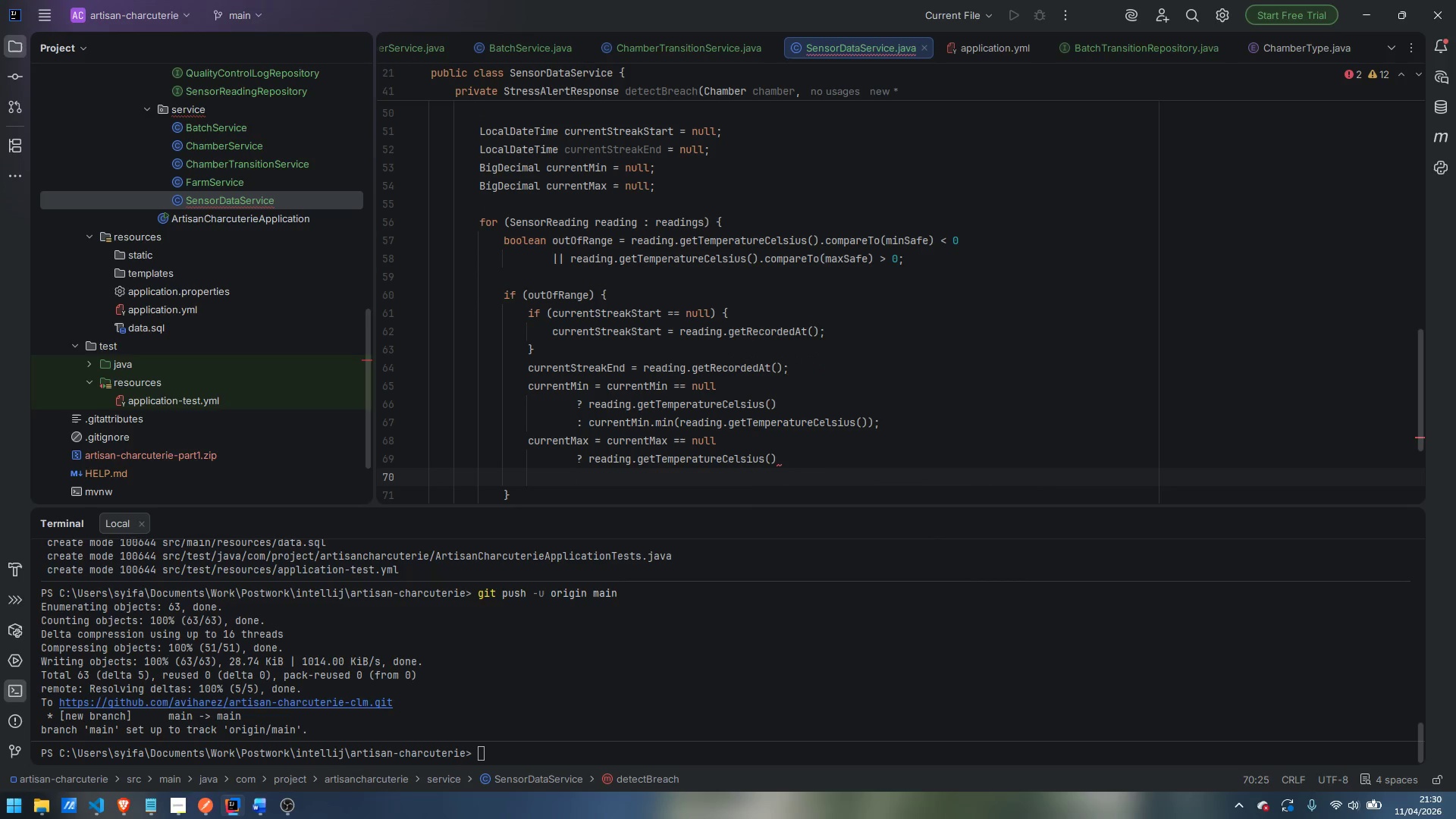 
type(: curren)
 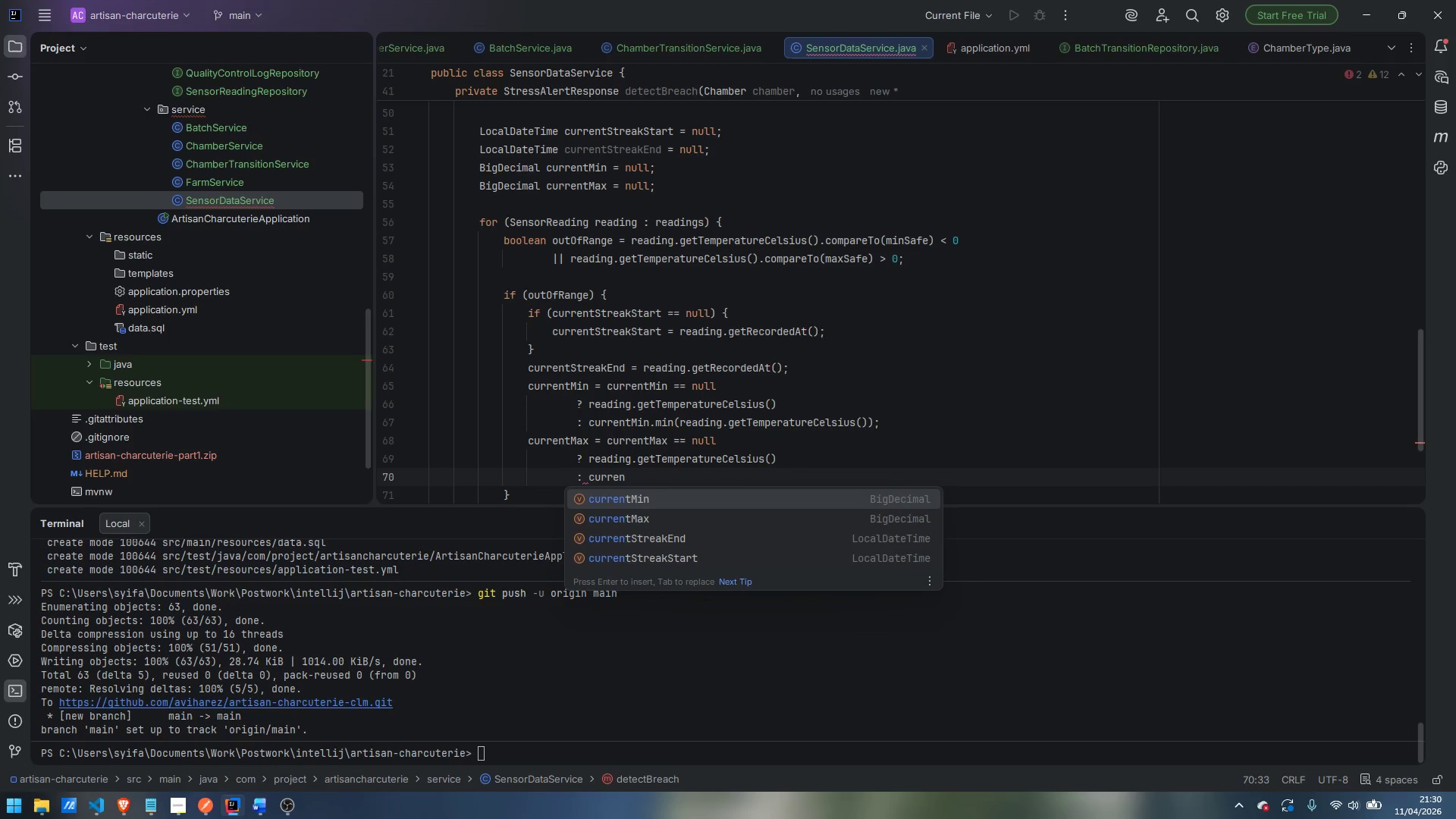 
key(ArrowDown)
 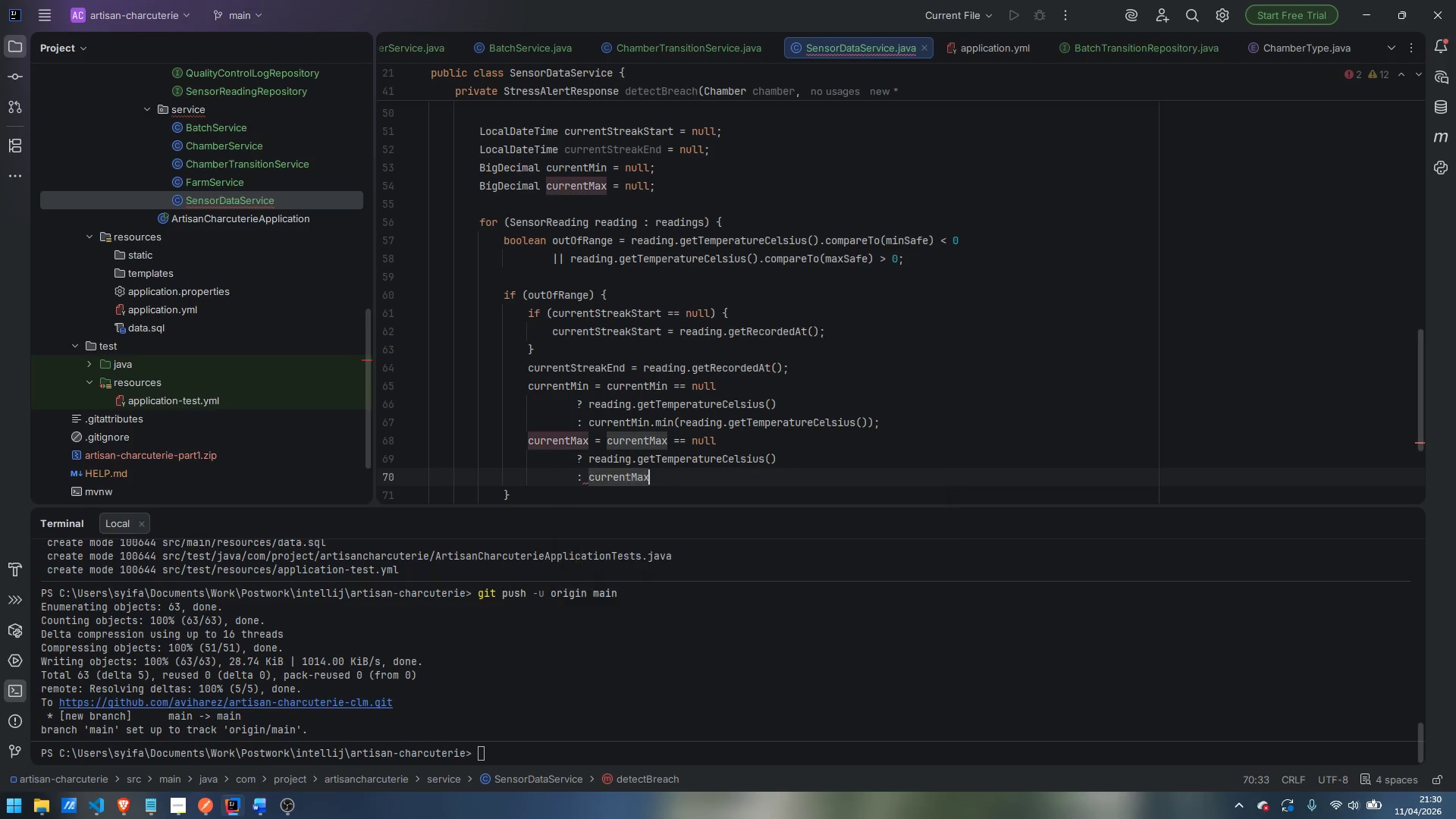 
key(Enter)
 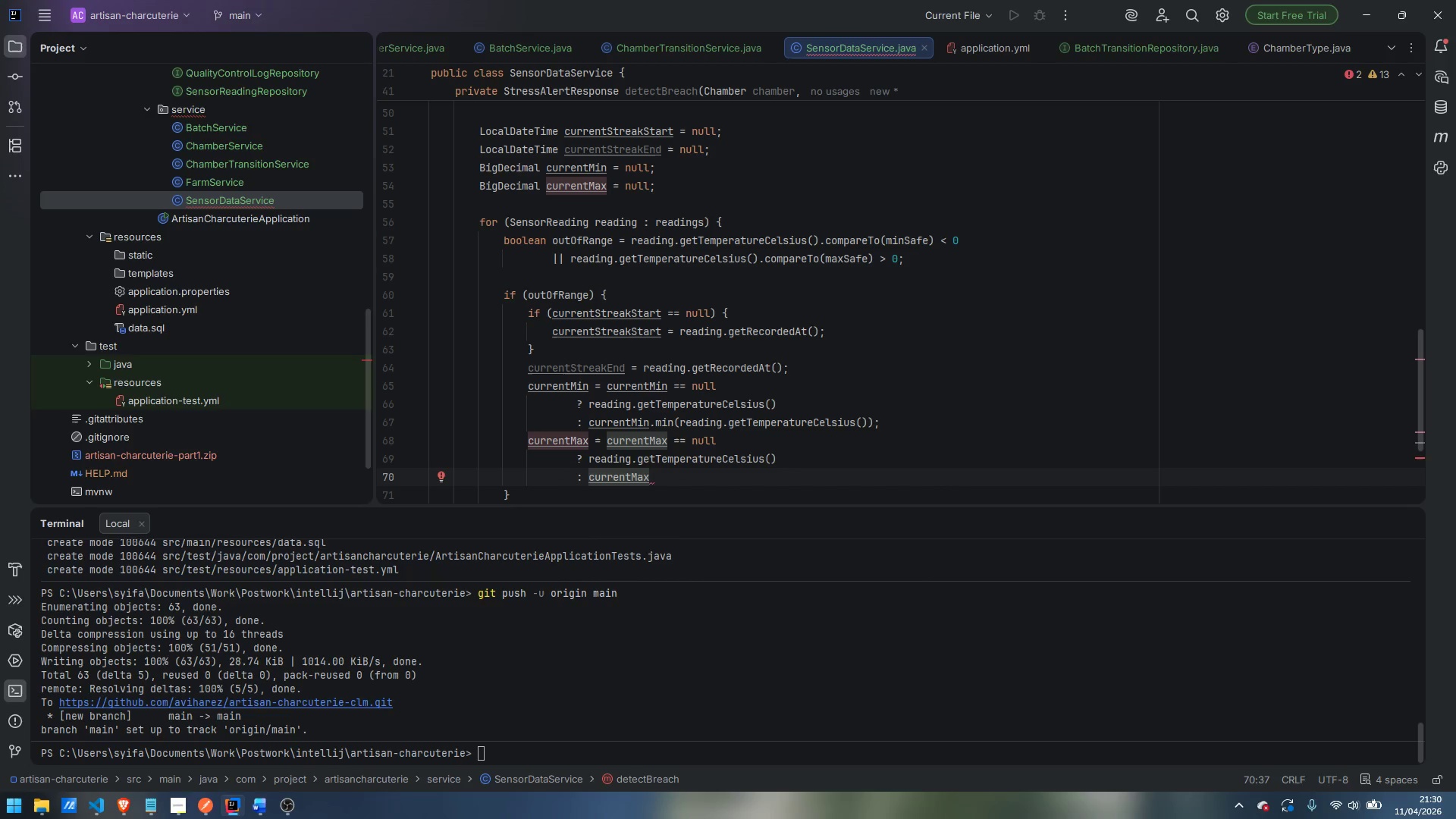 
type(.max)
 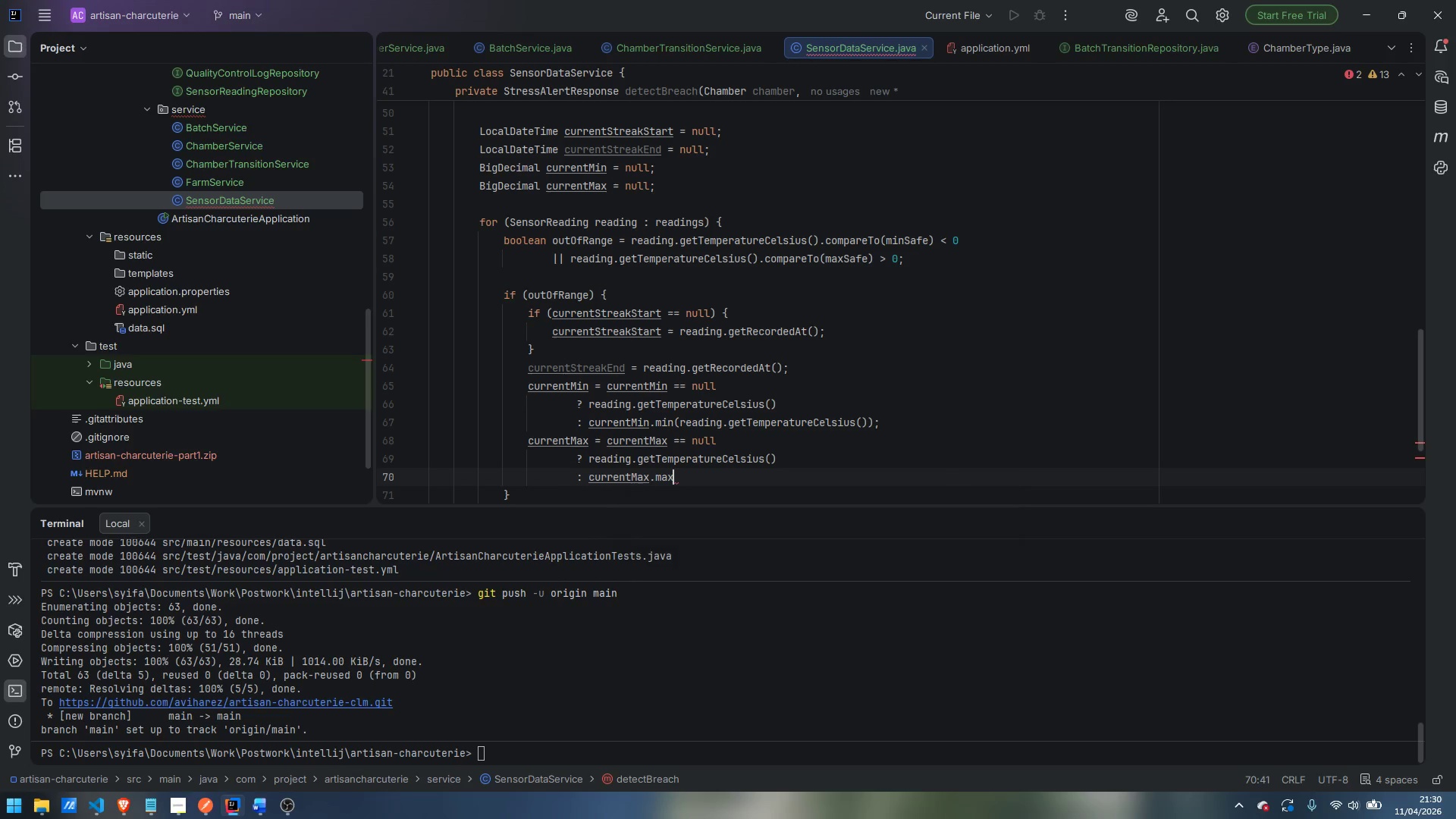 
key(Enter)
 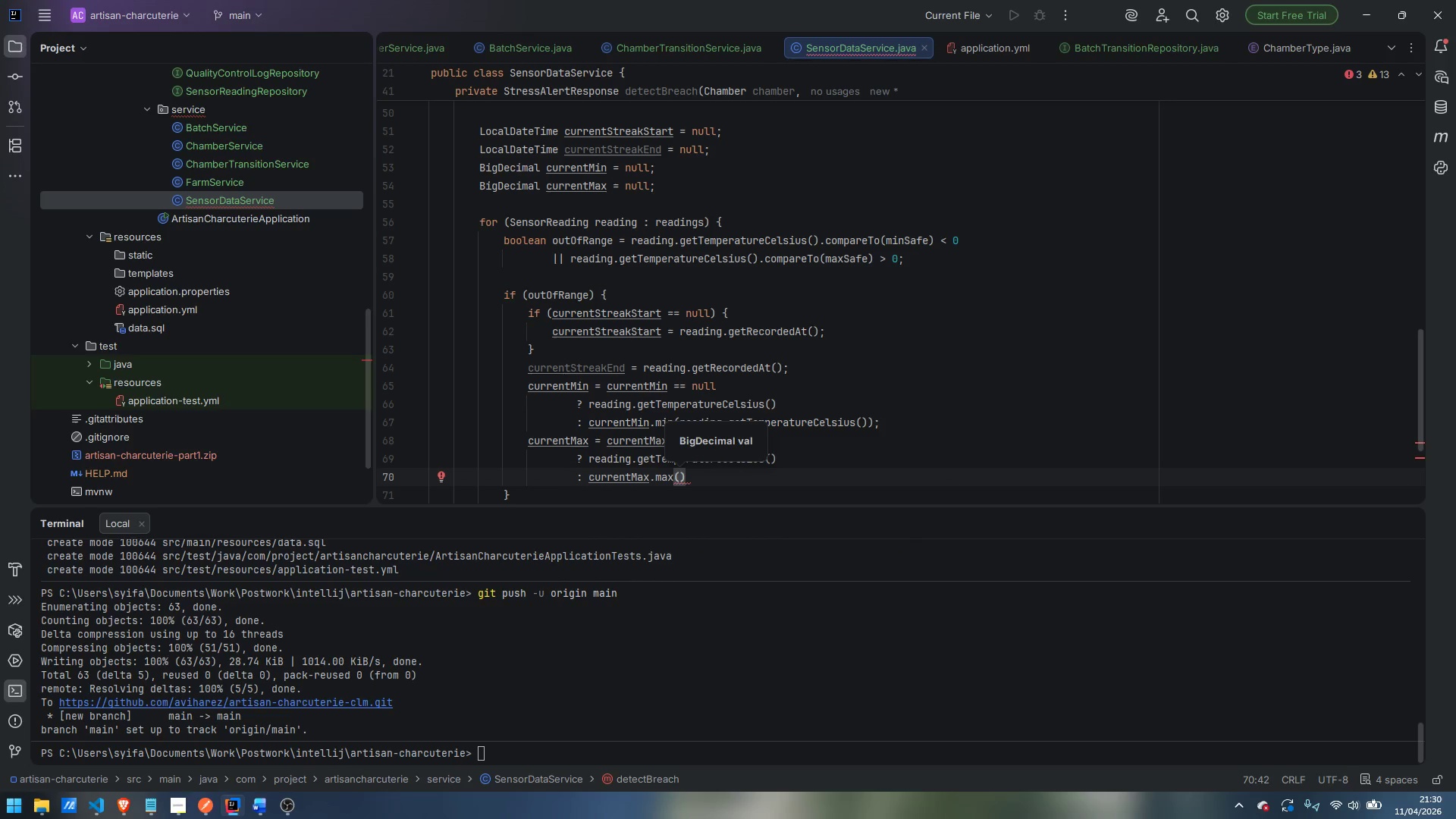 
type(reading.getTemperatureCelsius)
 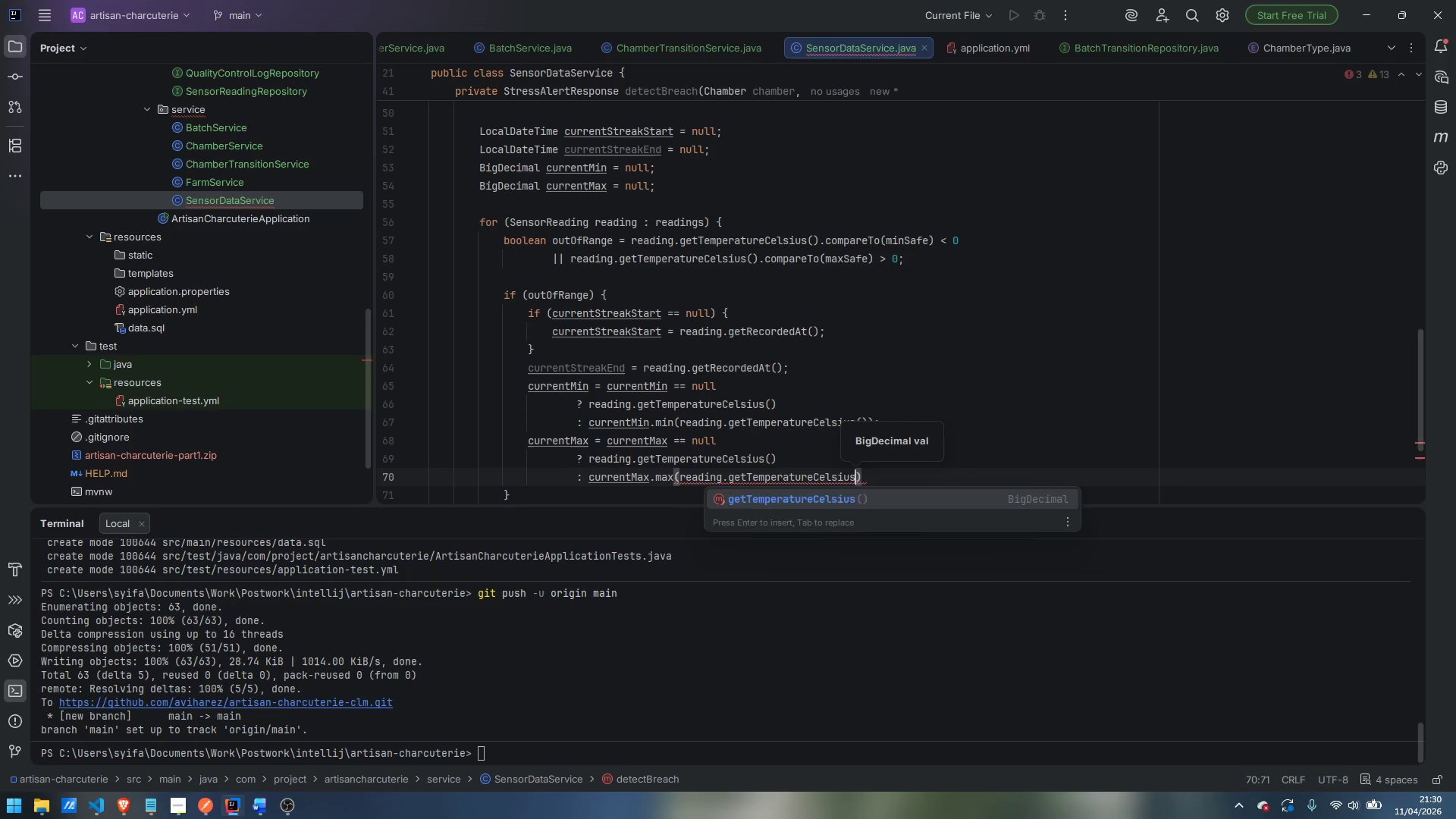 
key(Enter)
 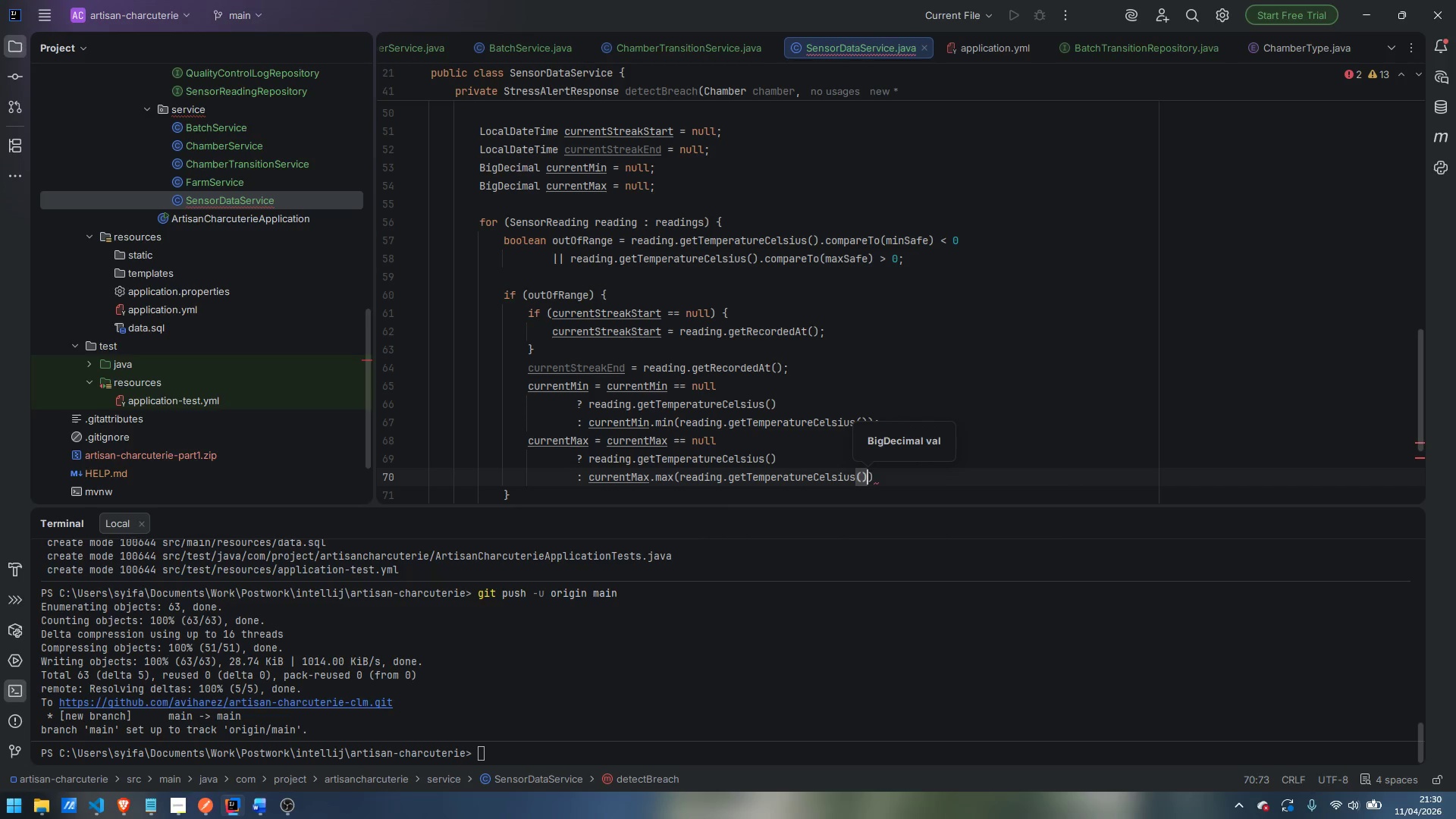 
key(ArrowRight)
 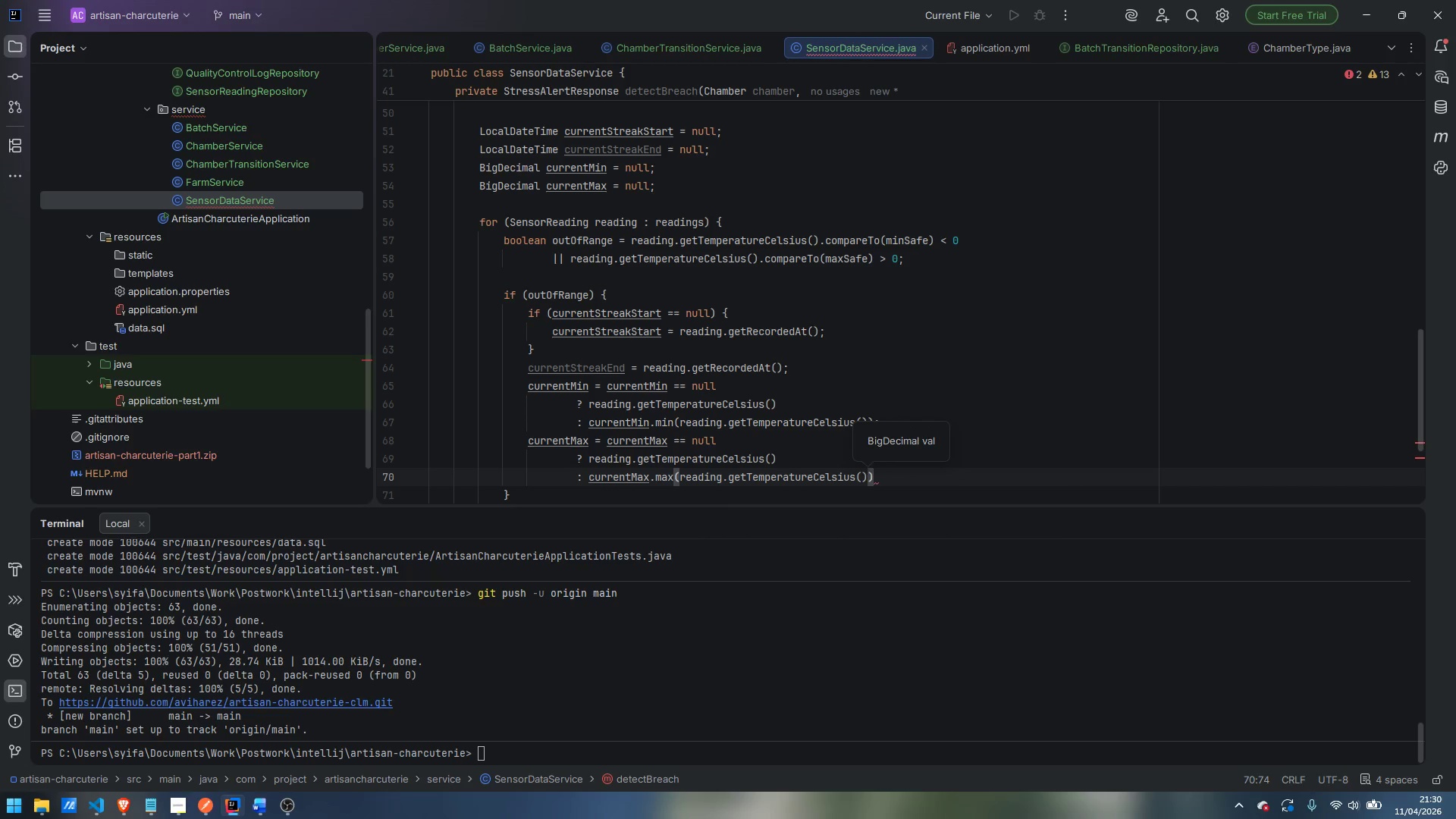 
key(Semicolon)
 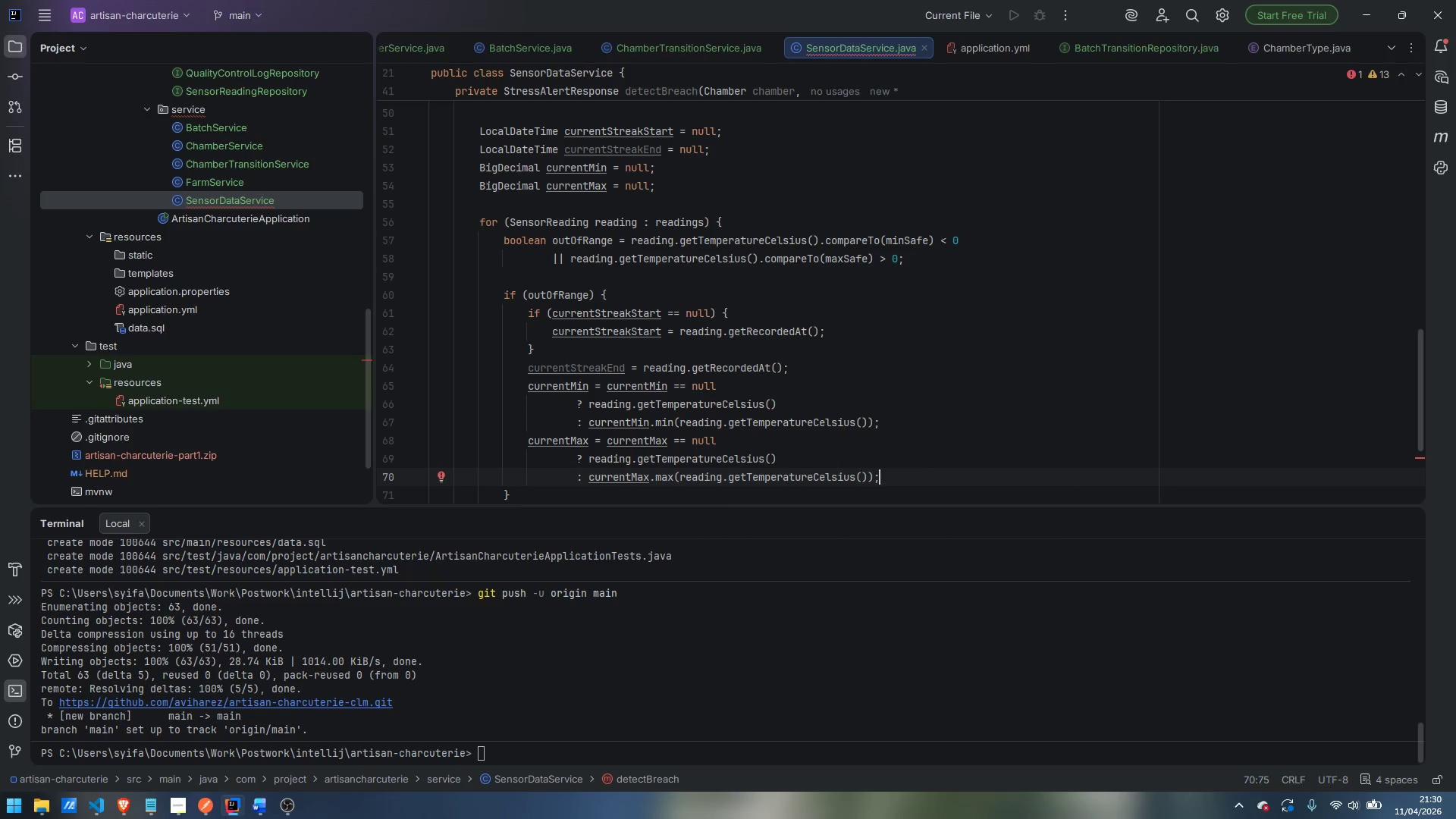 
key(ArrowDown)
 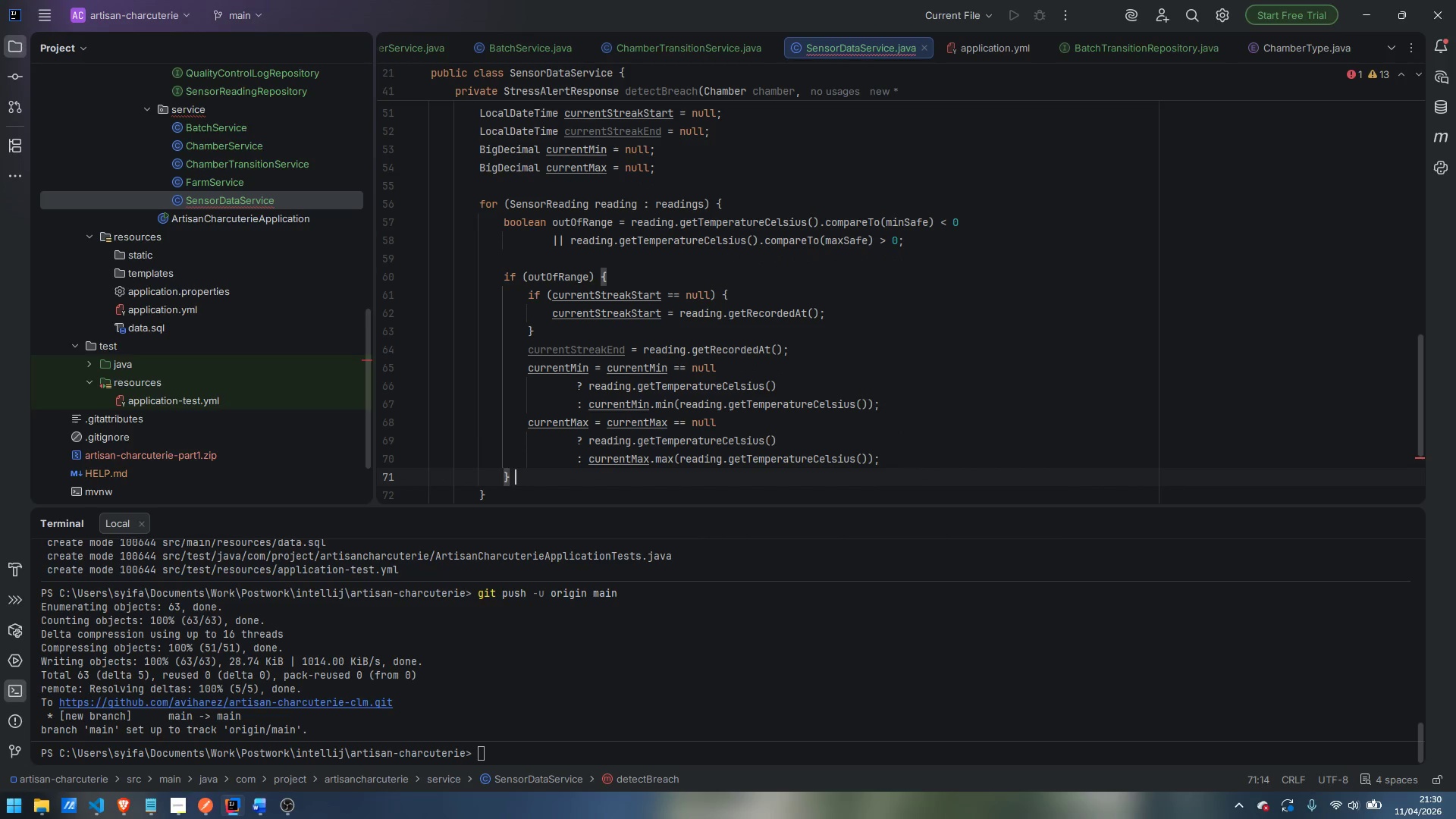 
type( else {)
 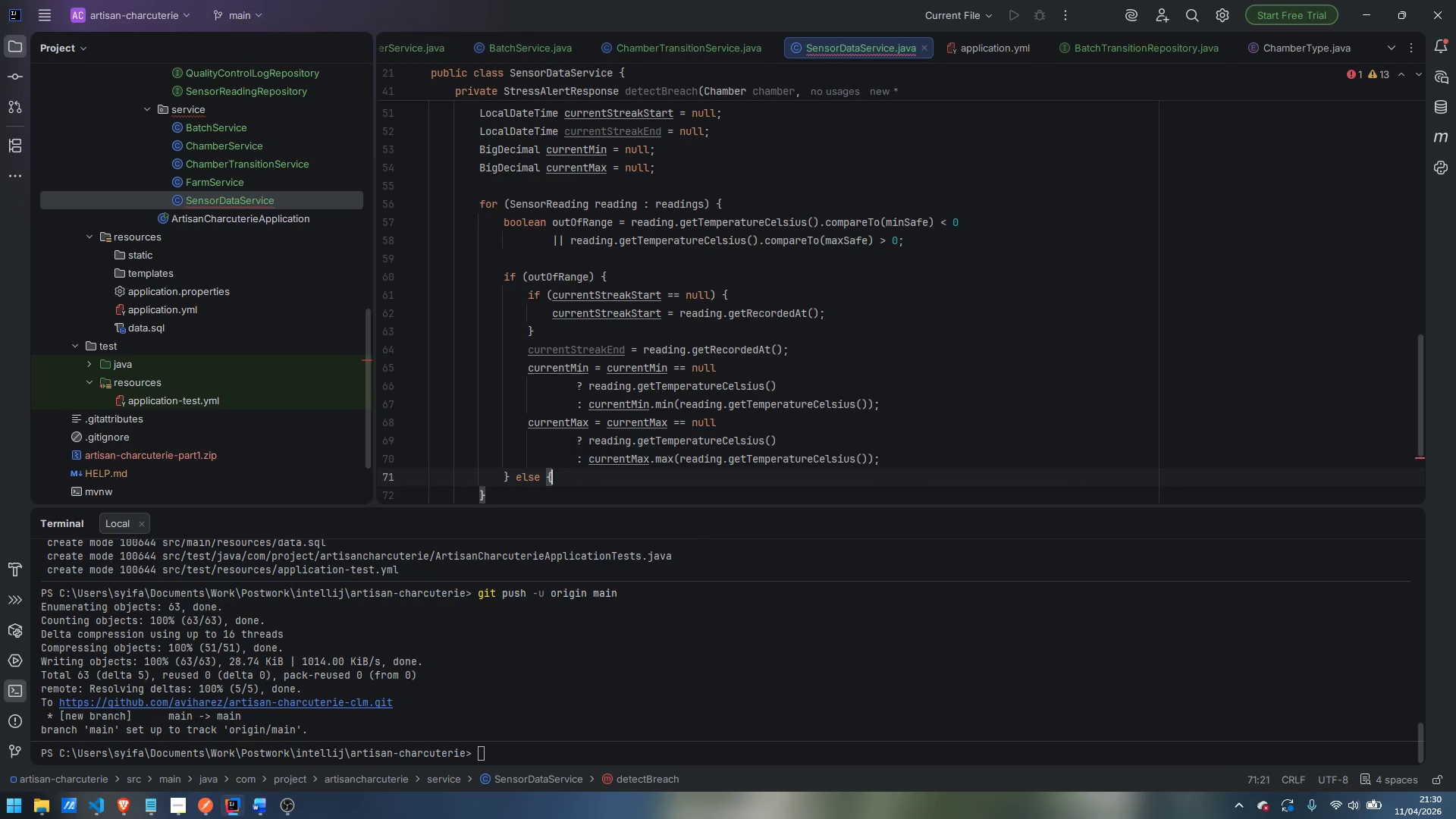 
key(Enter)
 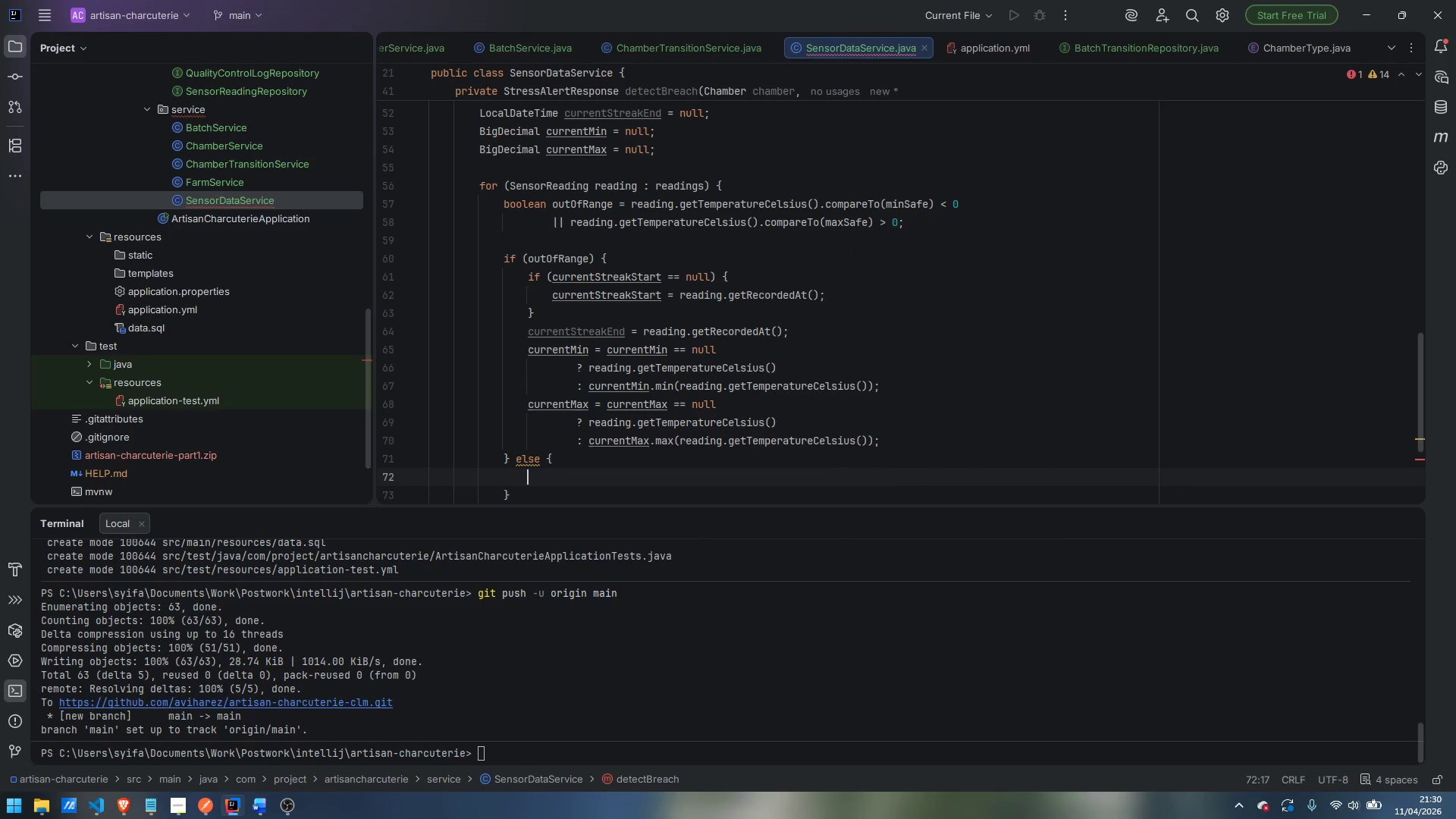 
type(if (curentStreakStart)
 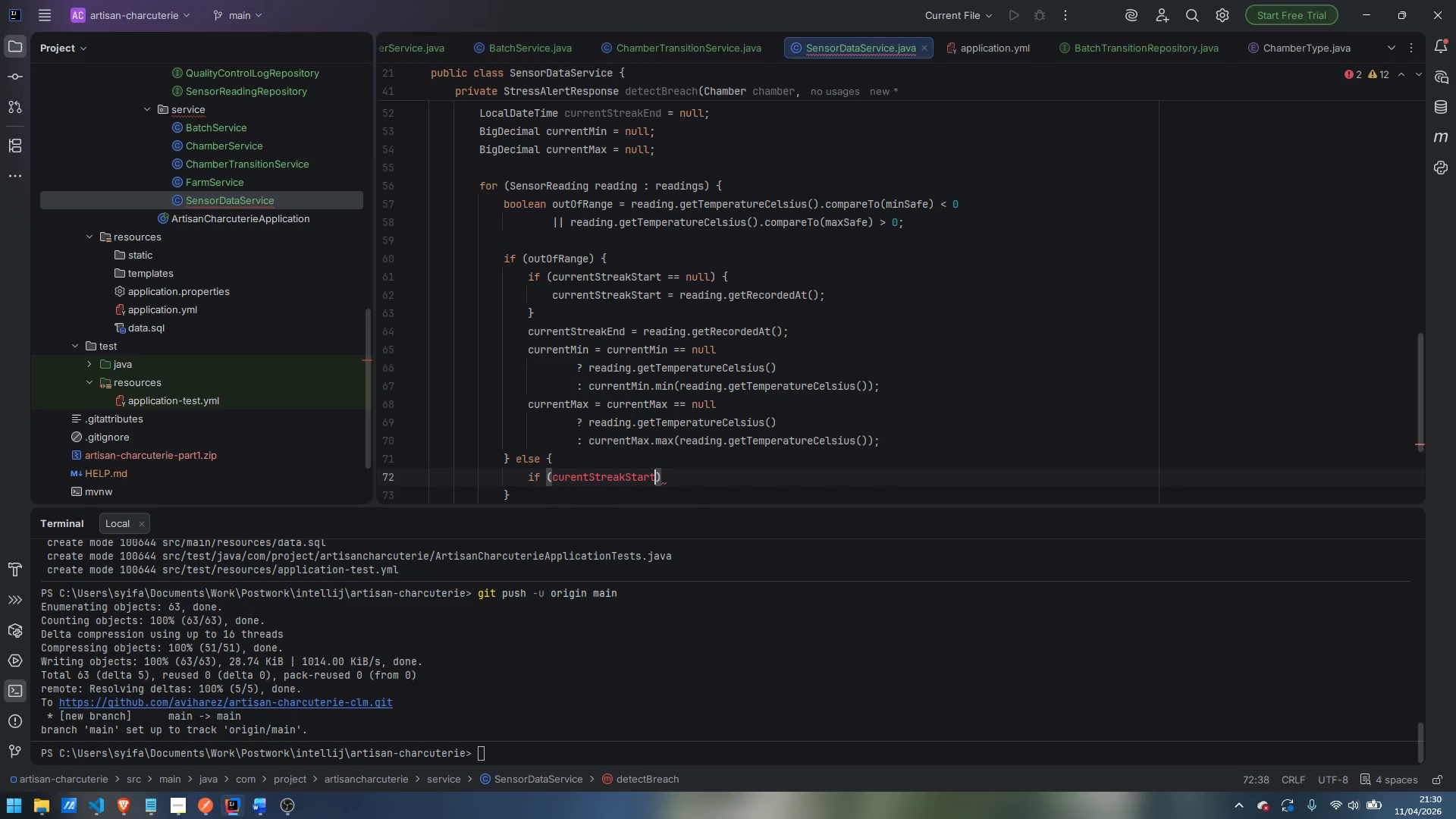 
key(Control+ArrowLeft)
 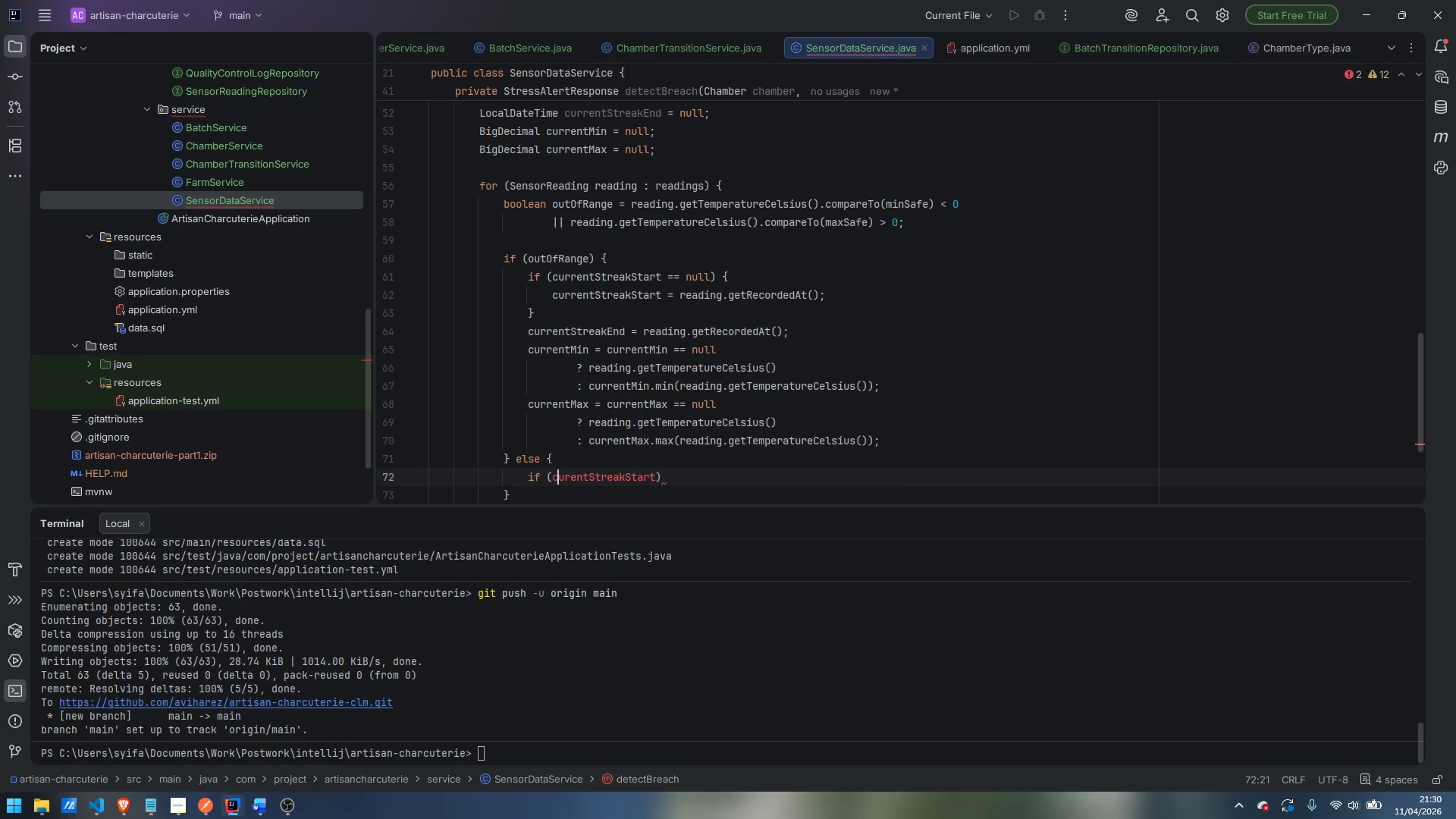 
key(ArrowRight)
 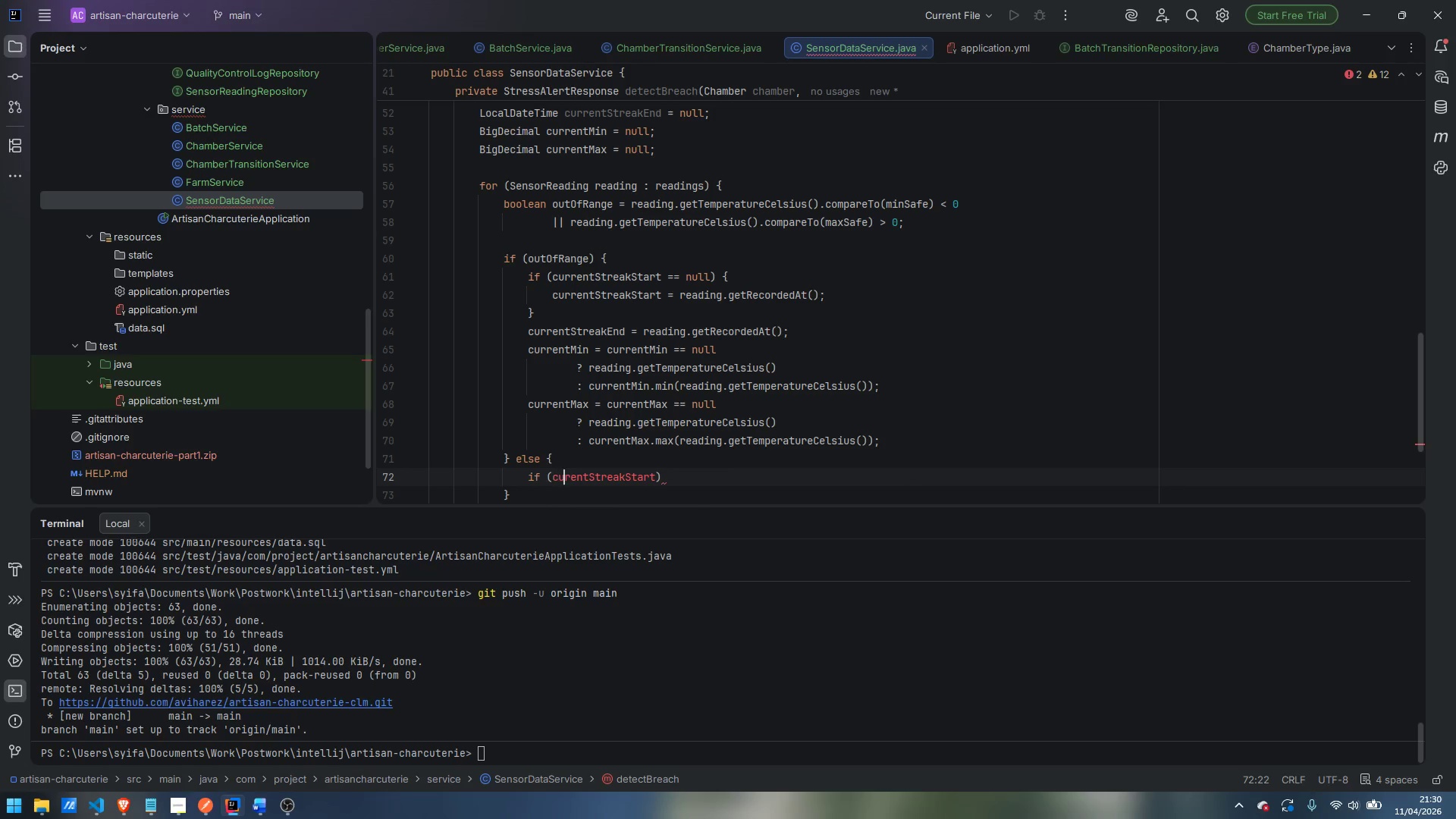 
key(ArrowRight)
 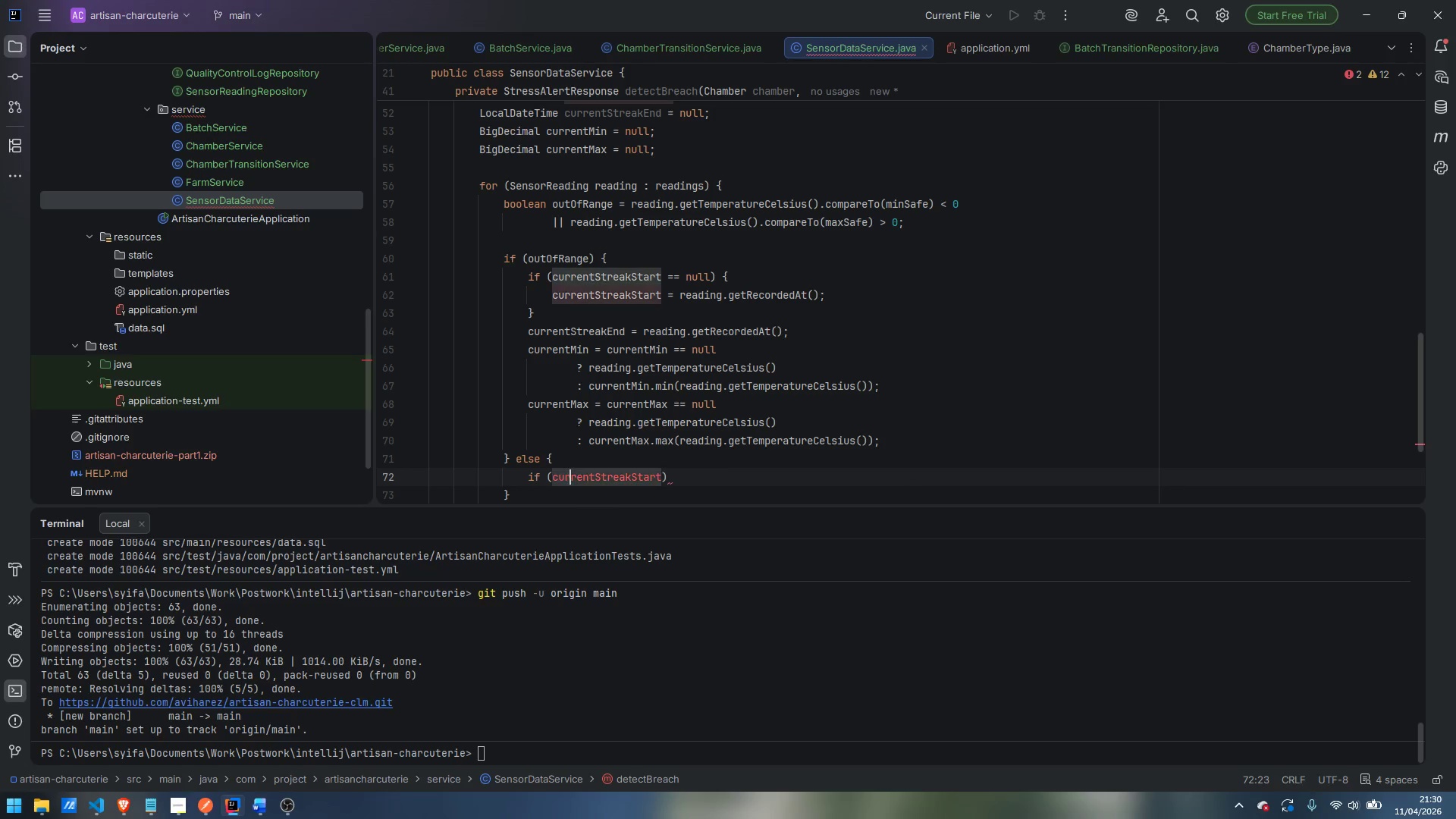 
key(R)
 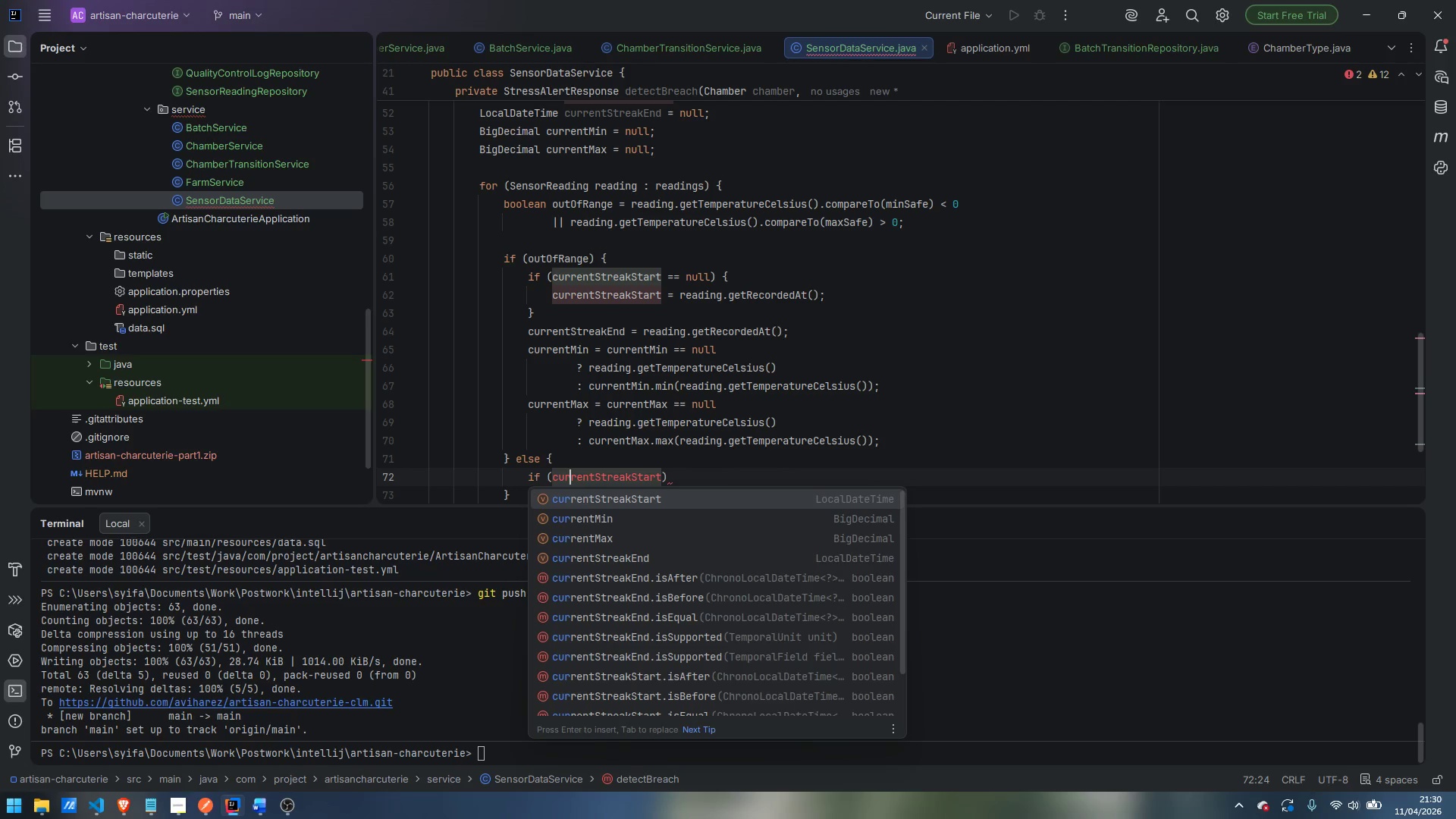 
key(Control+ArrowRight)
 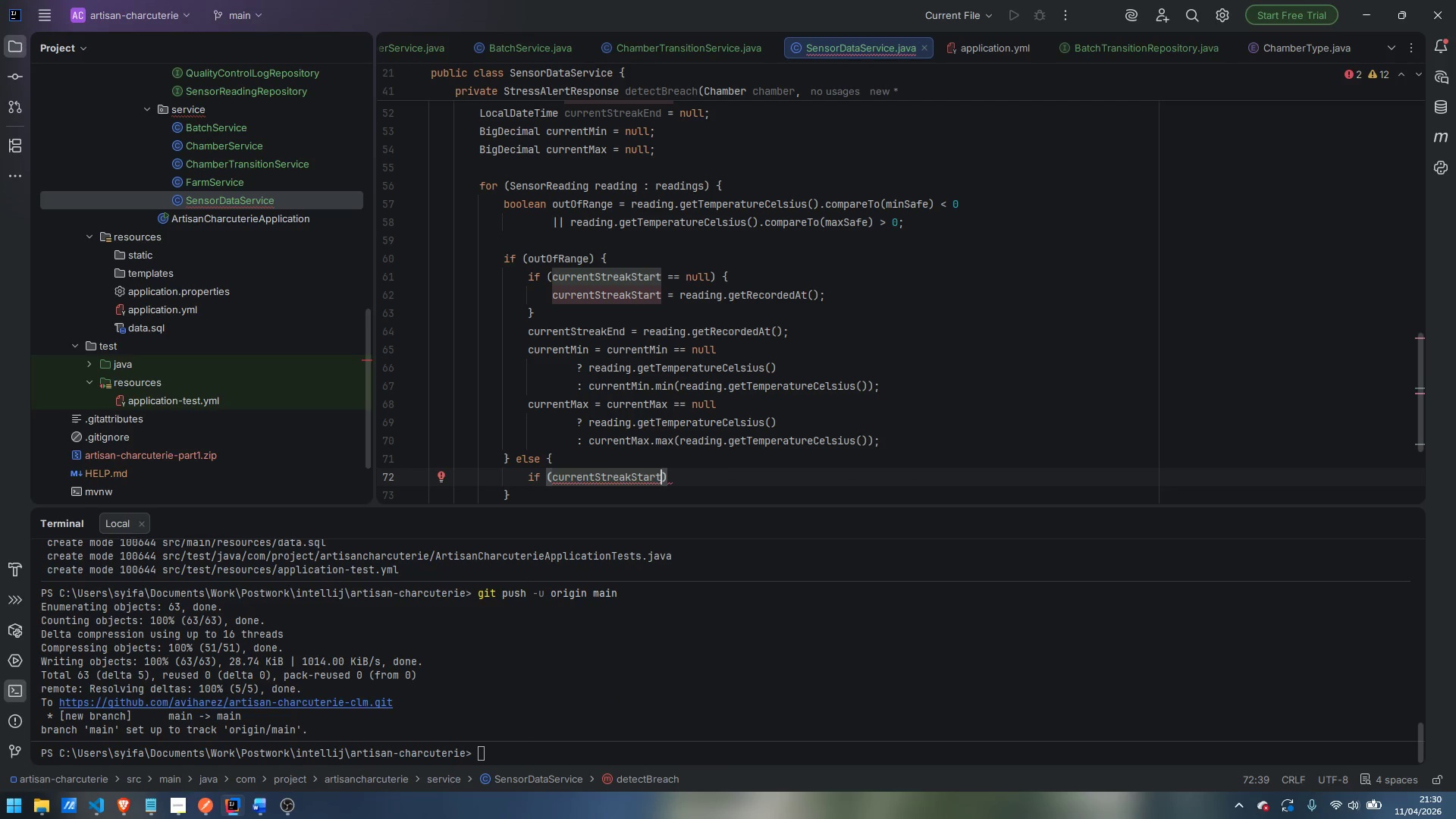 
type( != null)
 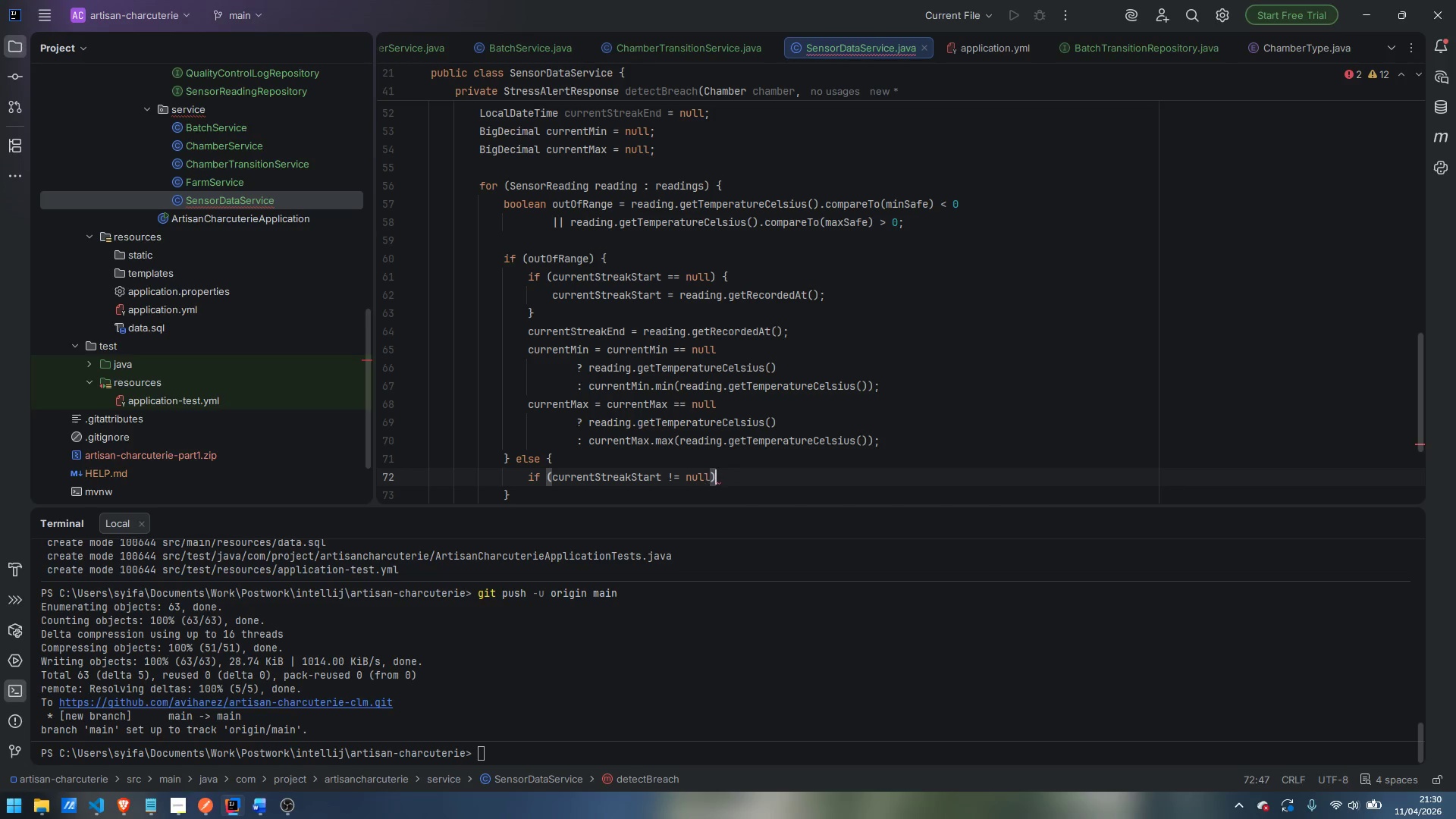 
key(ArrowRight)
 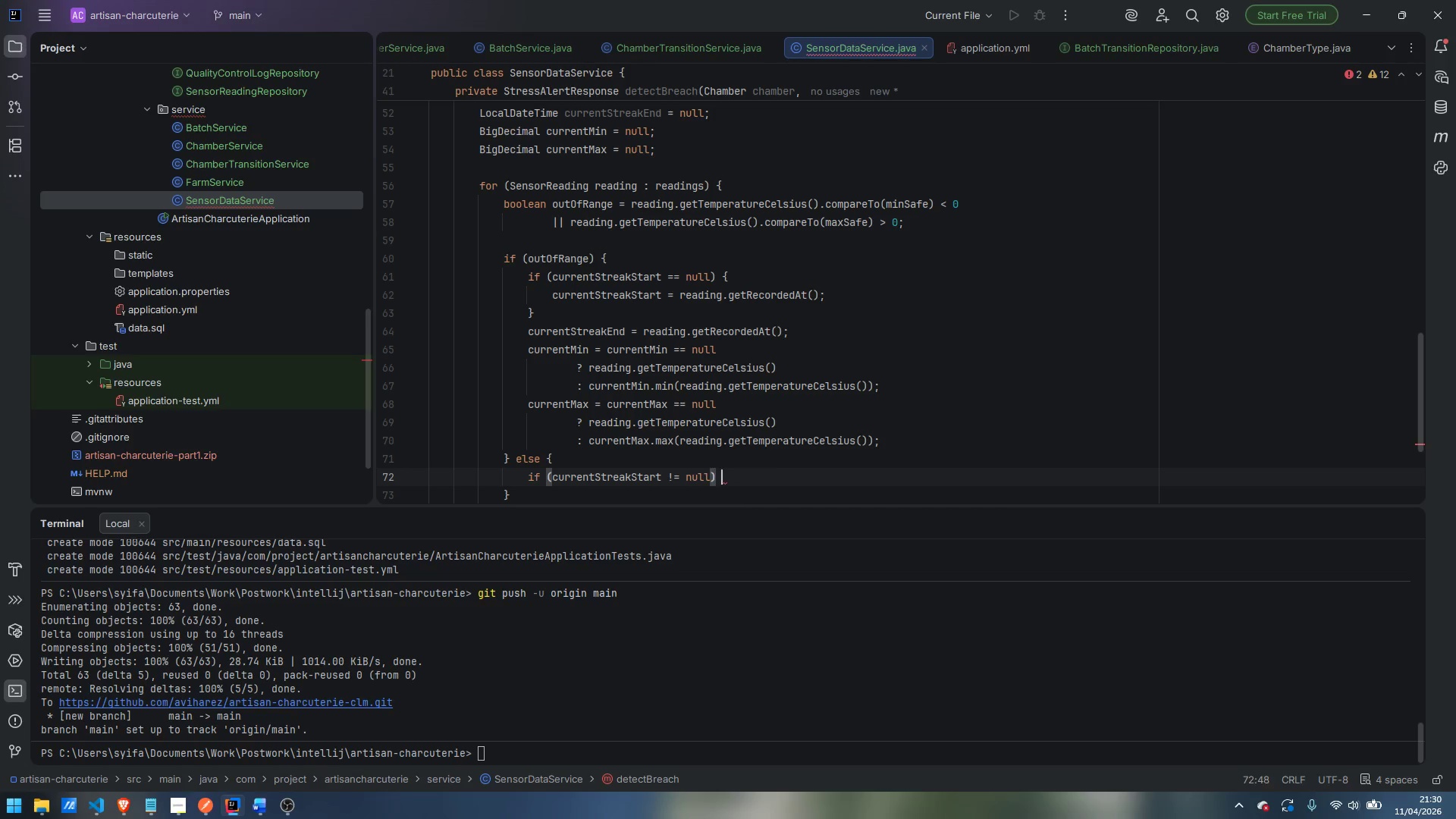 
key(Space)
 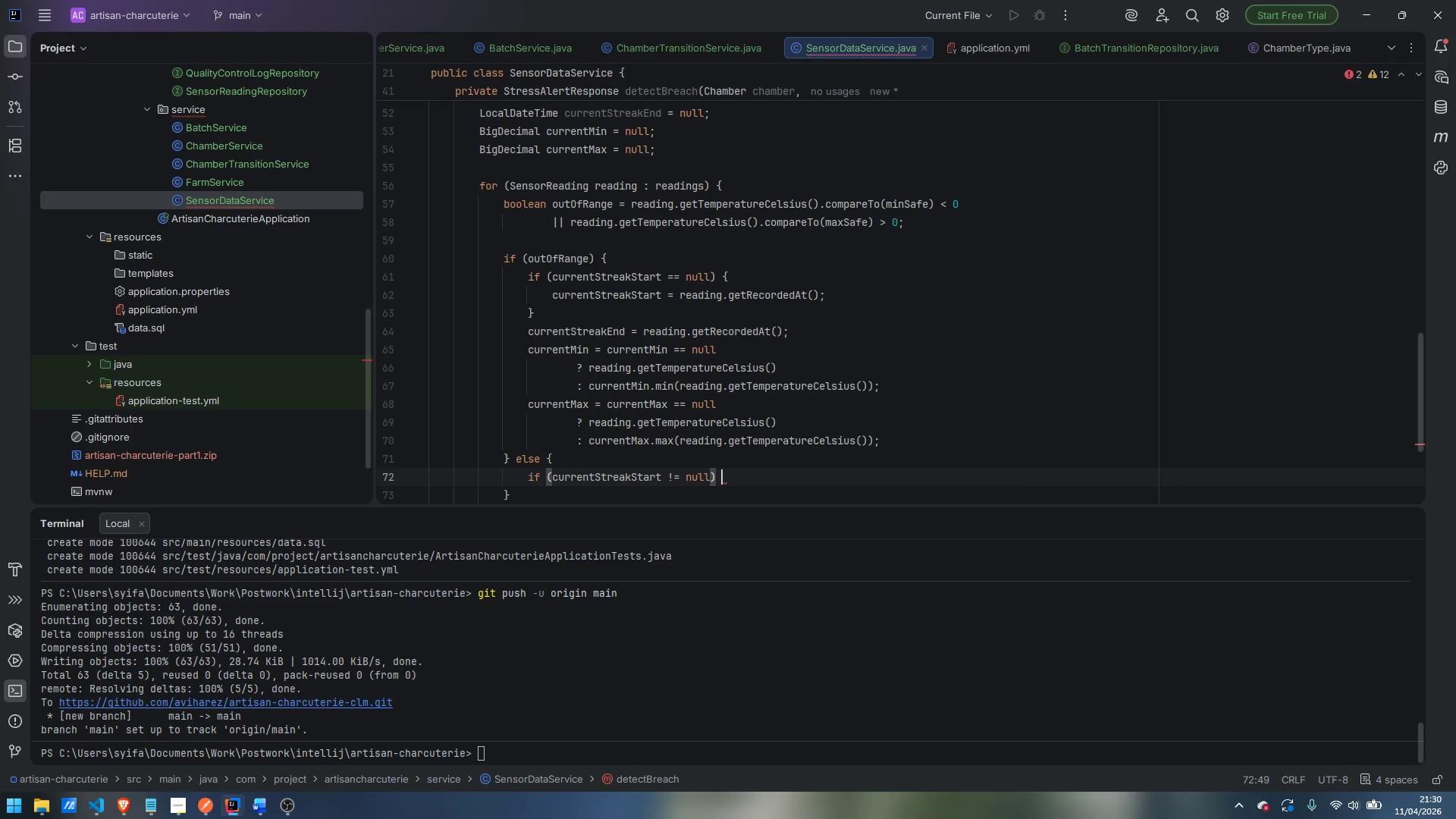 
key(Shift+ShiftLeft)
 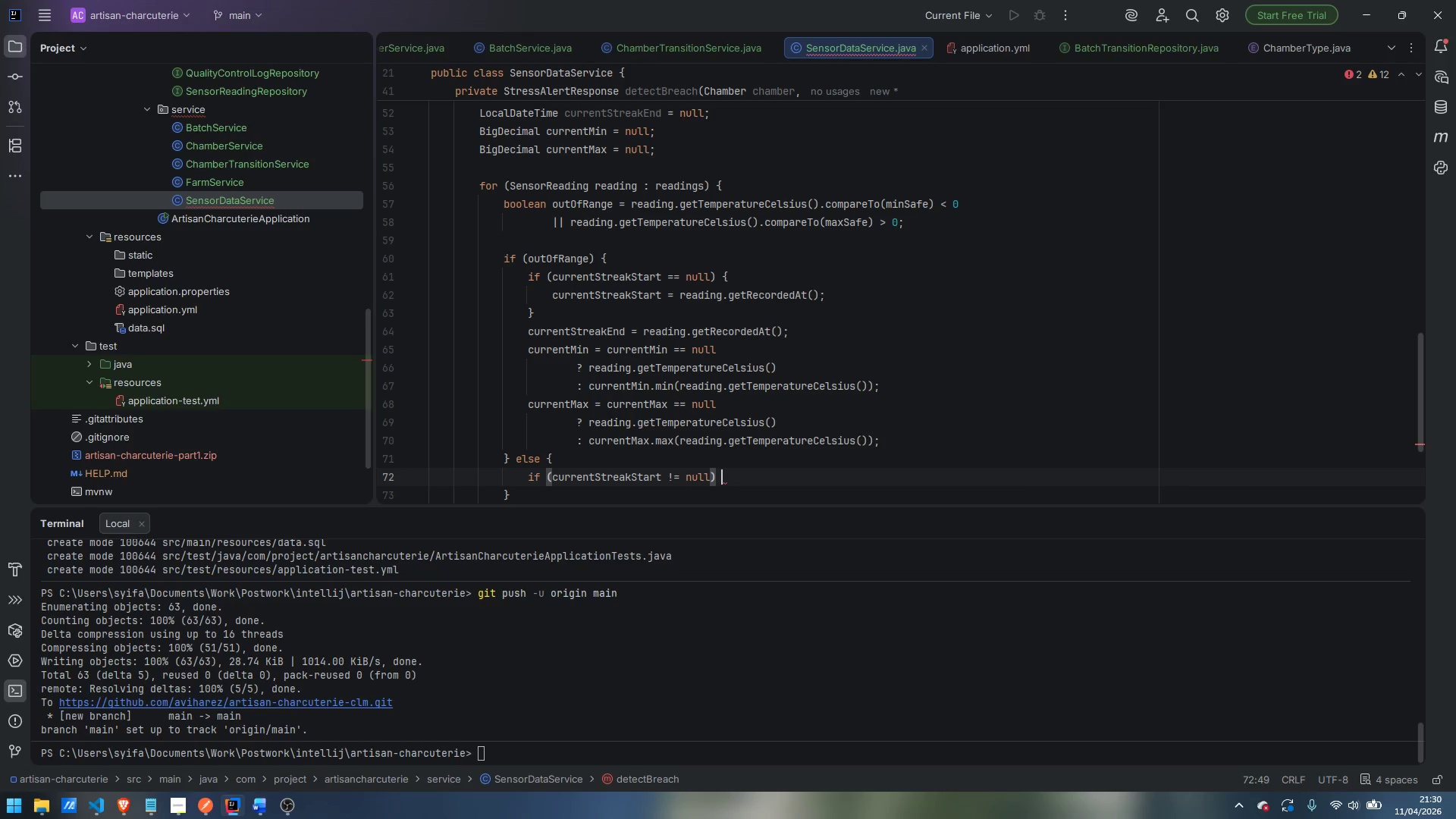 
key(Shift+BracketLeft)
 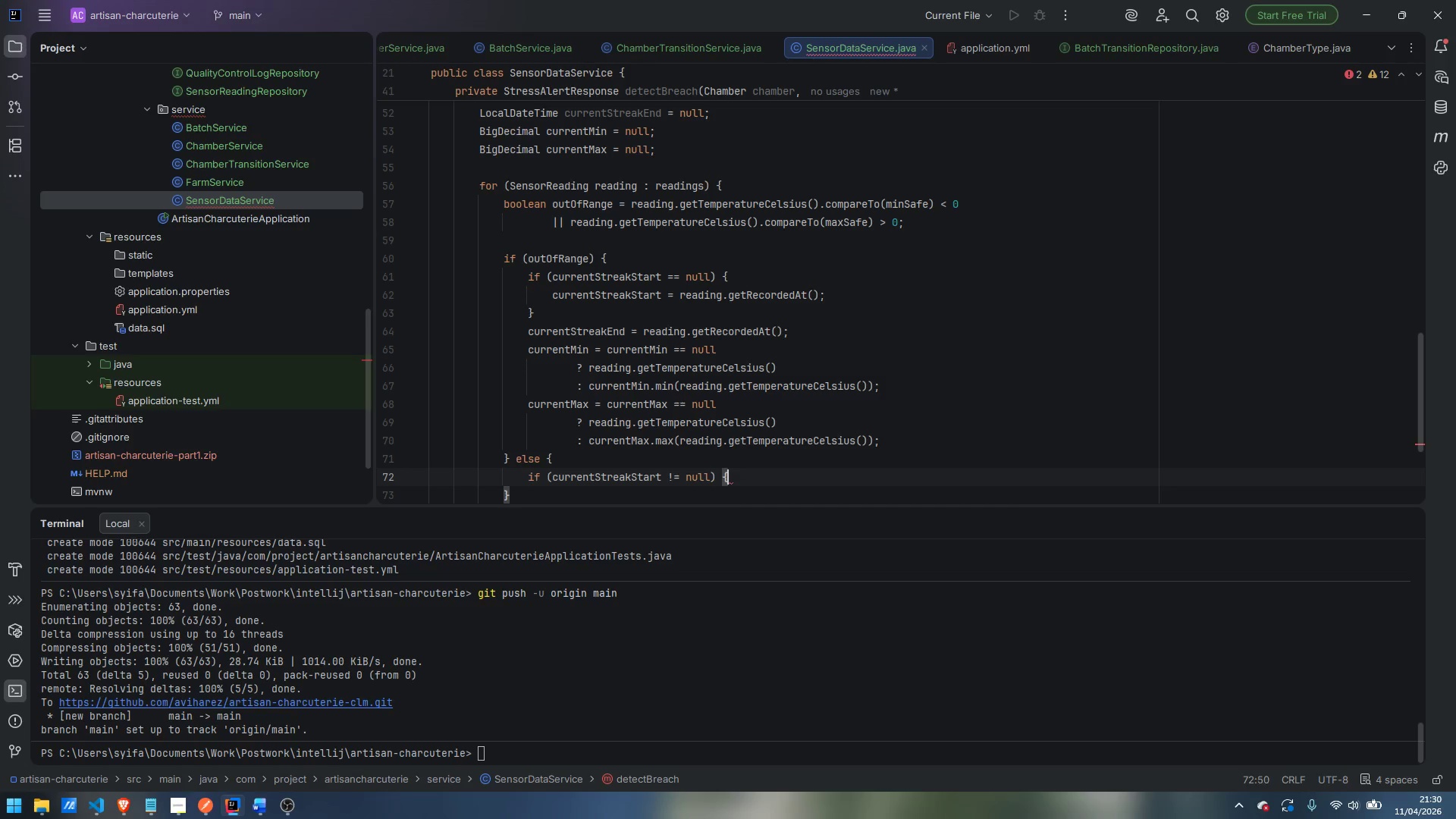 
key(Enter)
 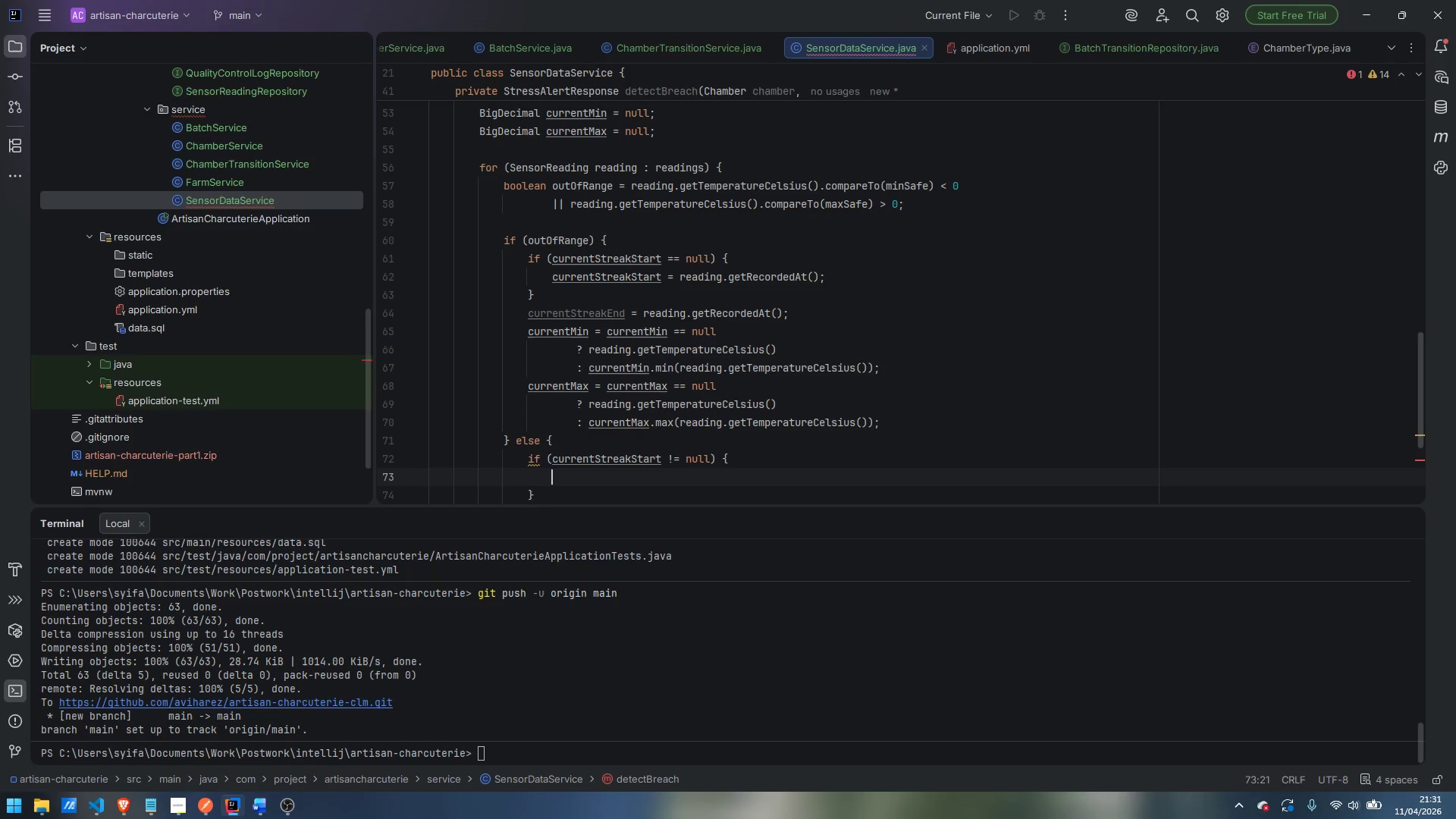 
wait(33.16)
 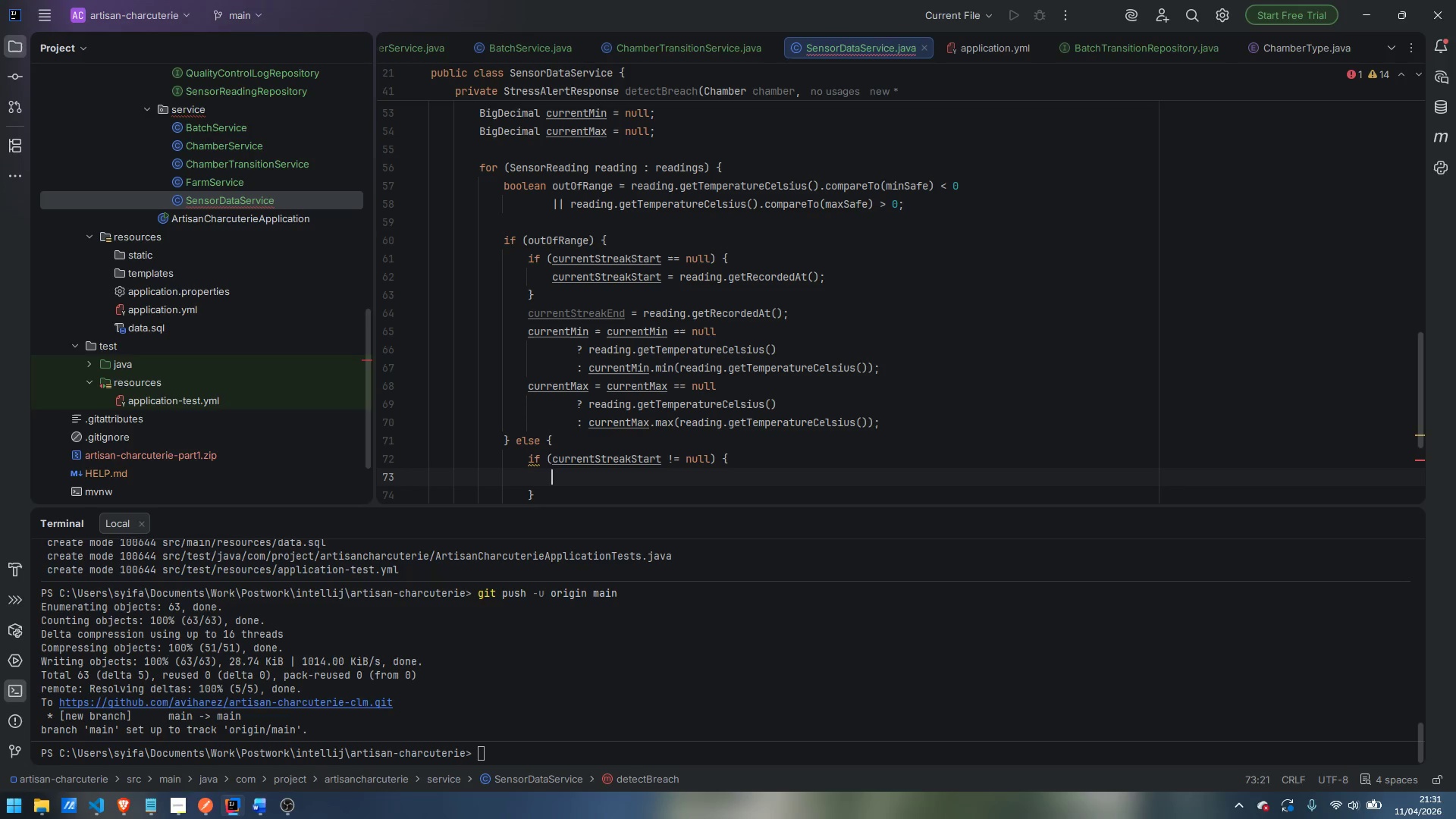 
type(double )
 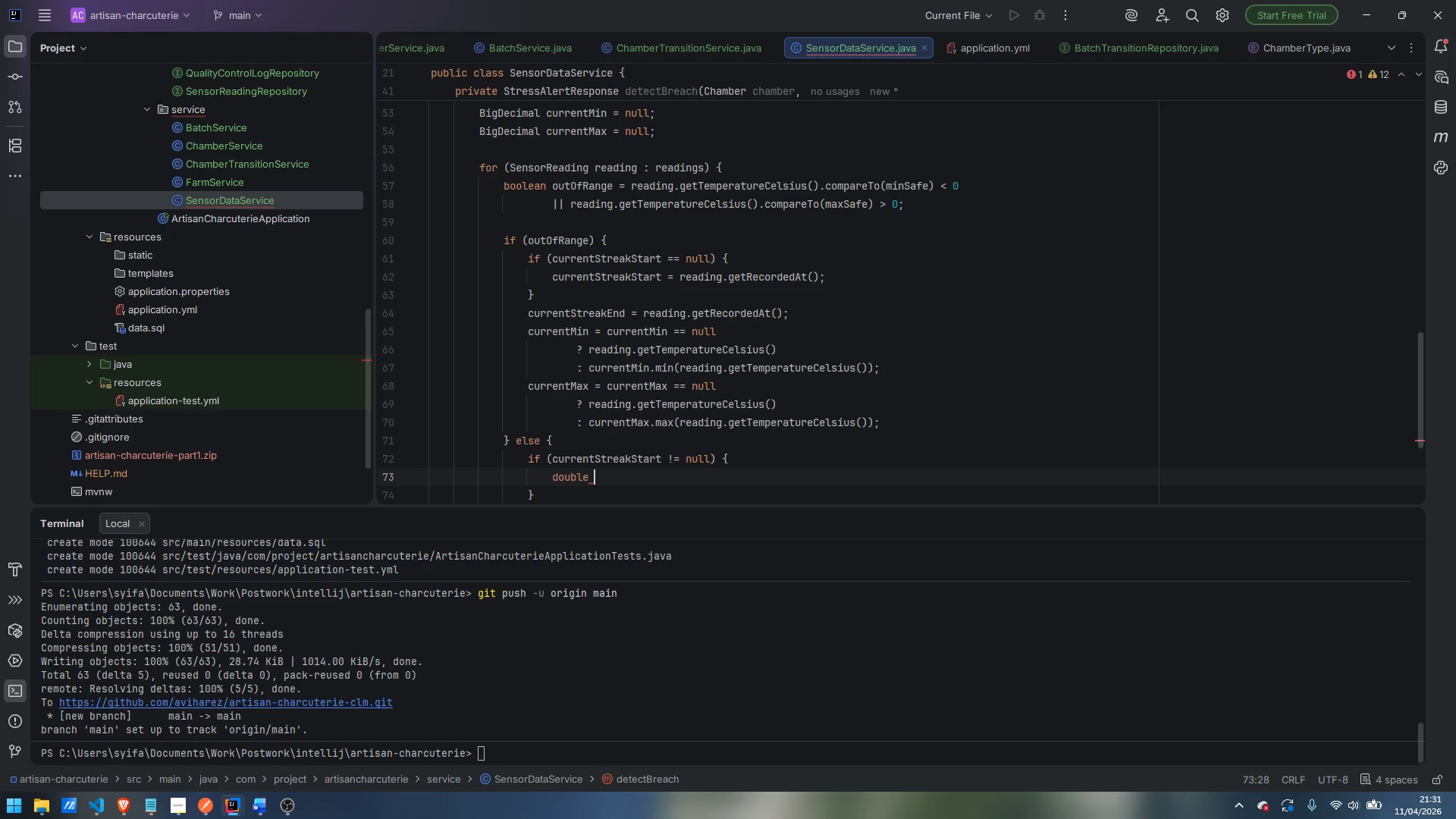 
type(hours = ChronoUnit)
 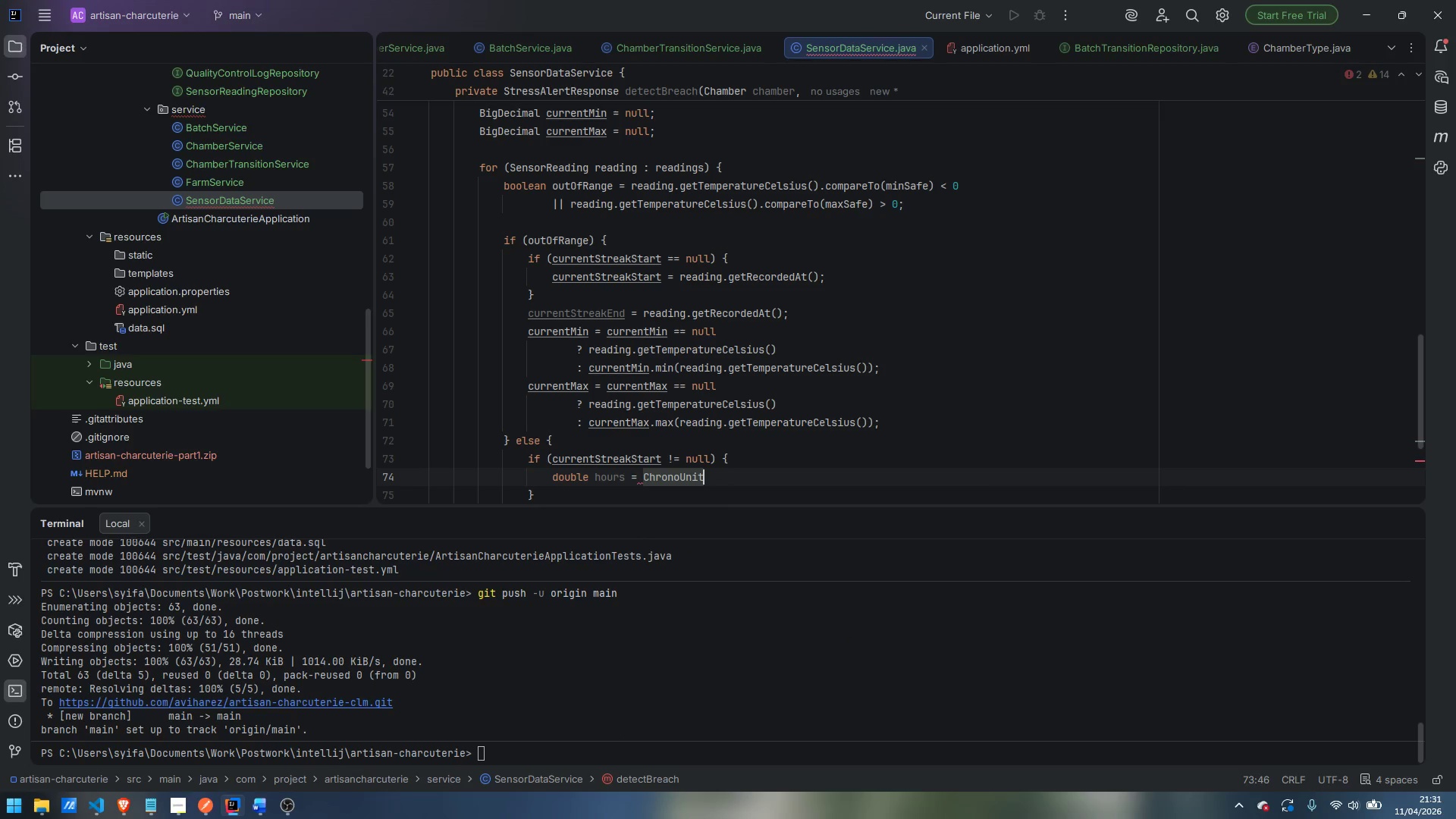 
 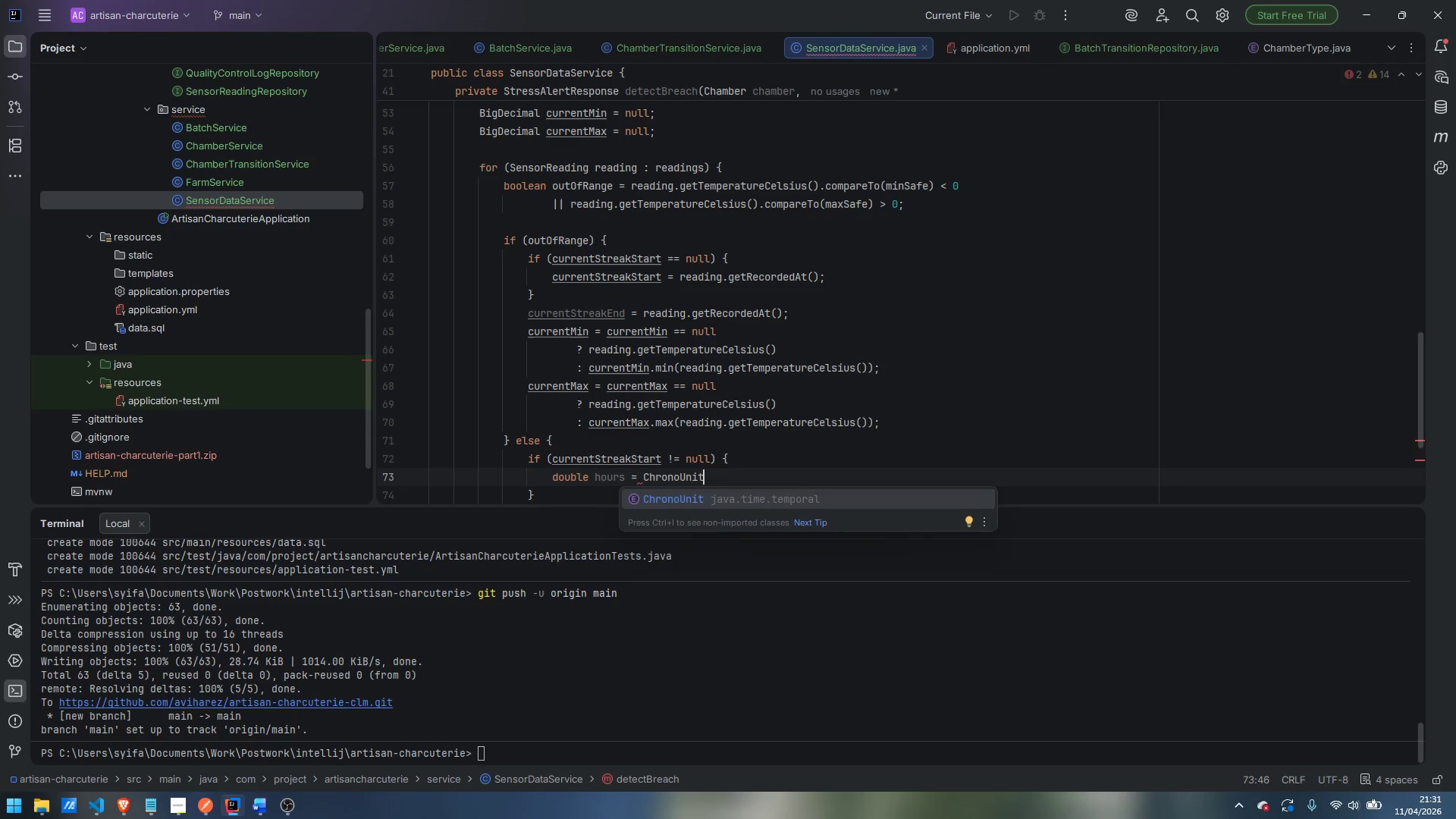 
key(Enter)
 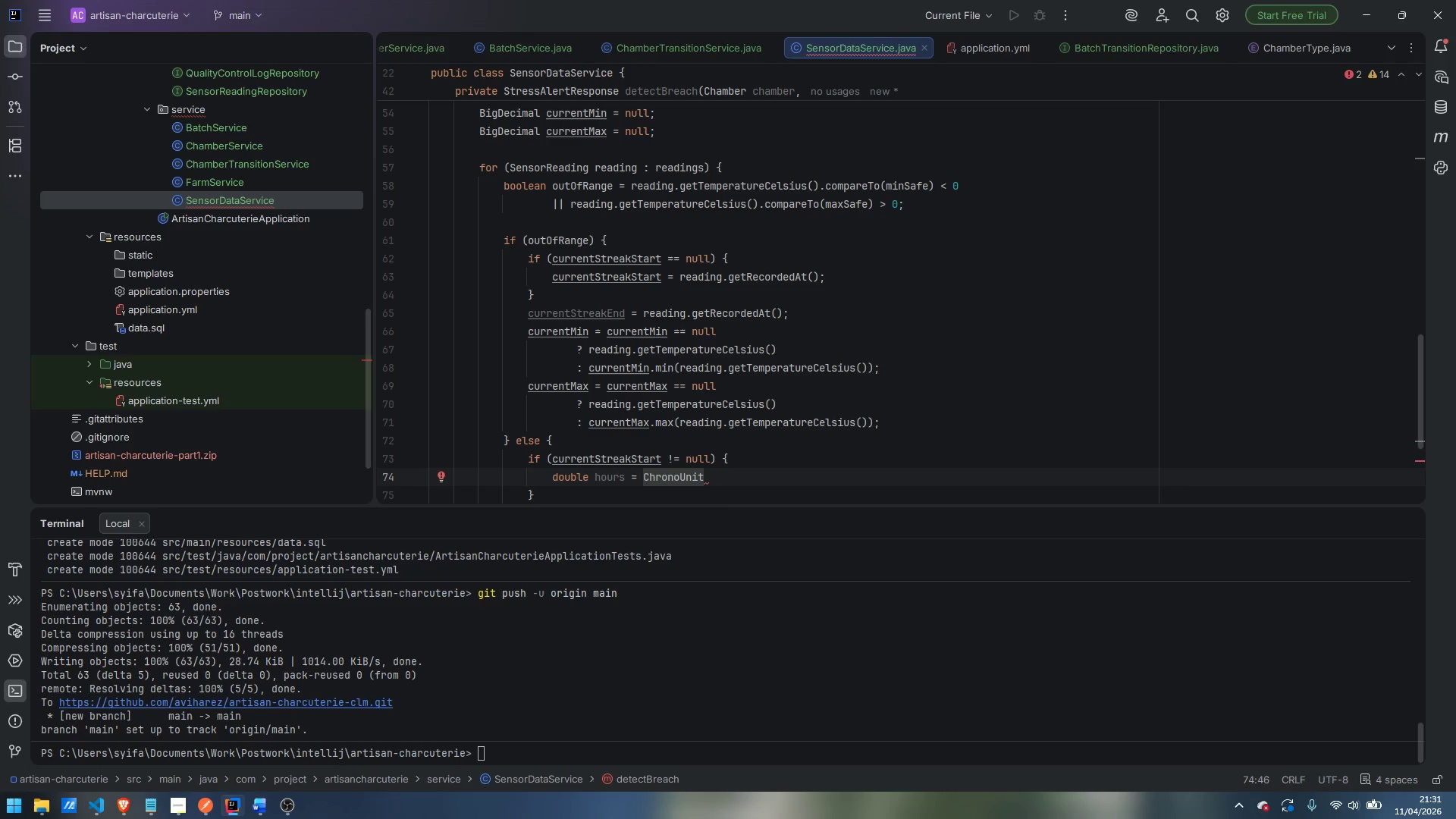 
type(.MINUTES.betwee)
 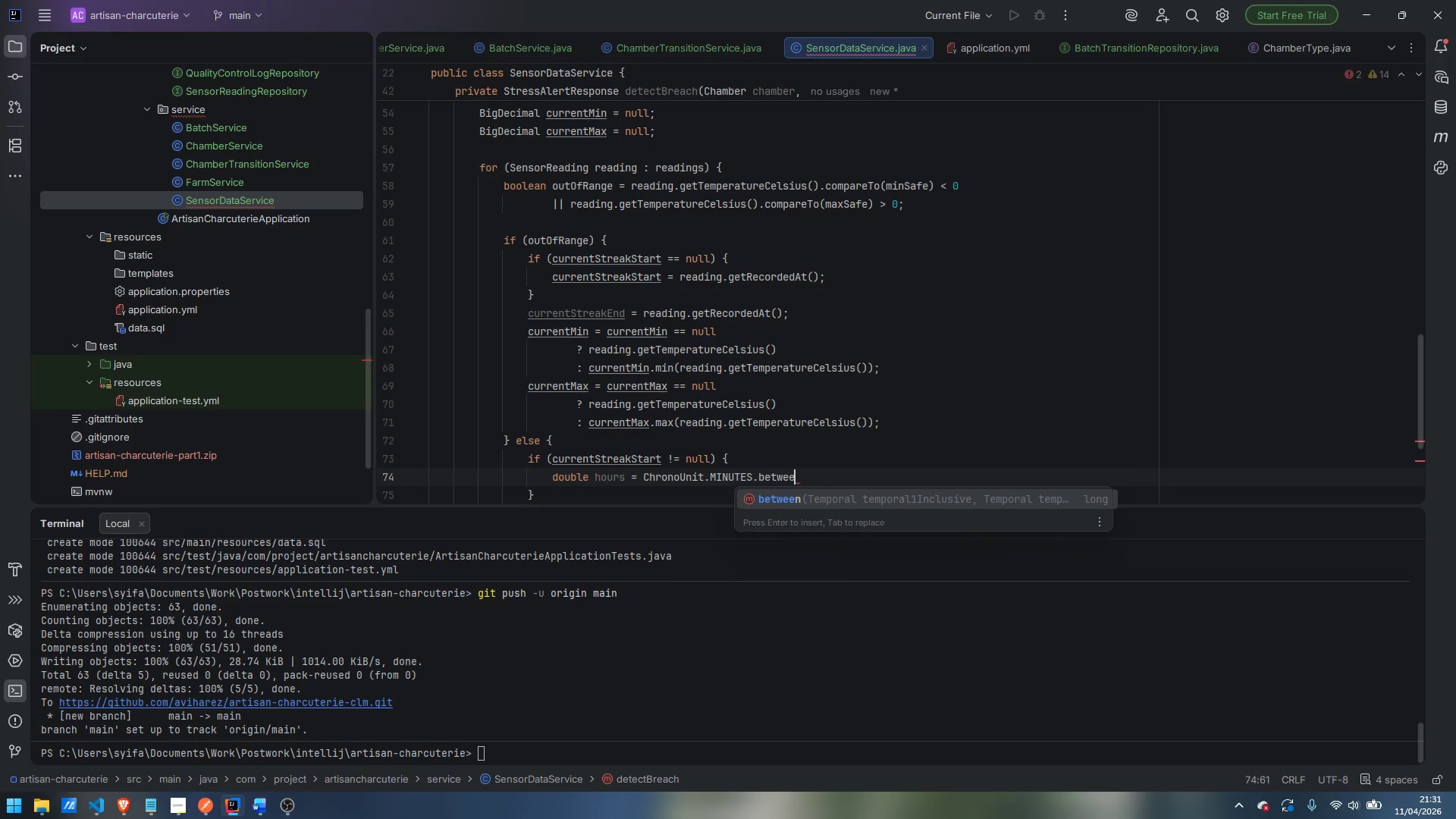 
key(Enter)
 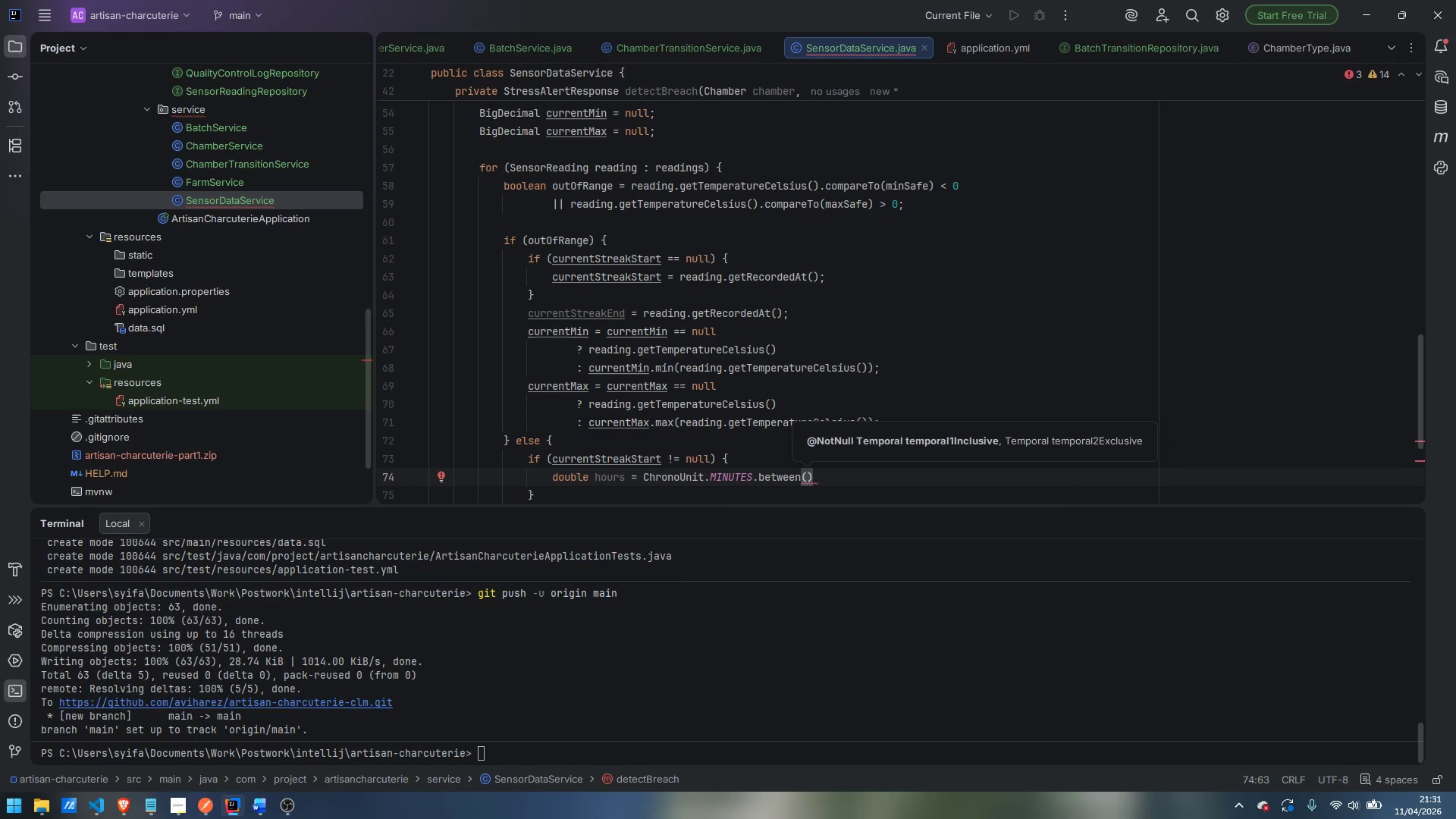 
type(currentStreakStart, currentStreakEnd)
 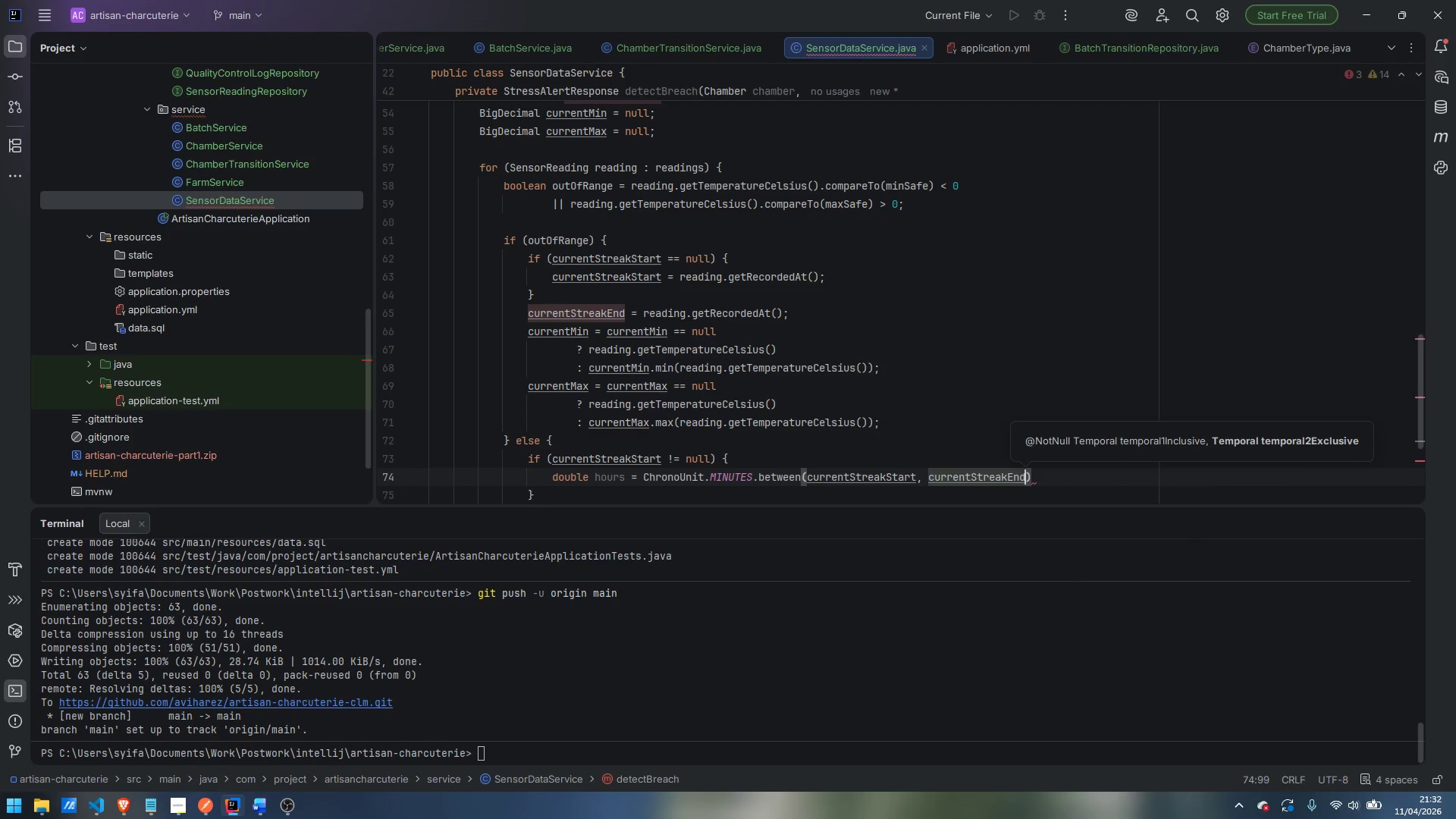 
key(ArrowRight)
 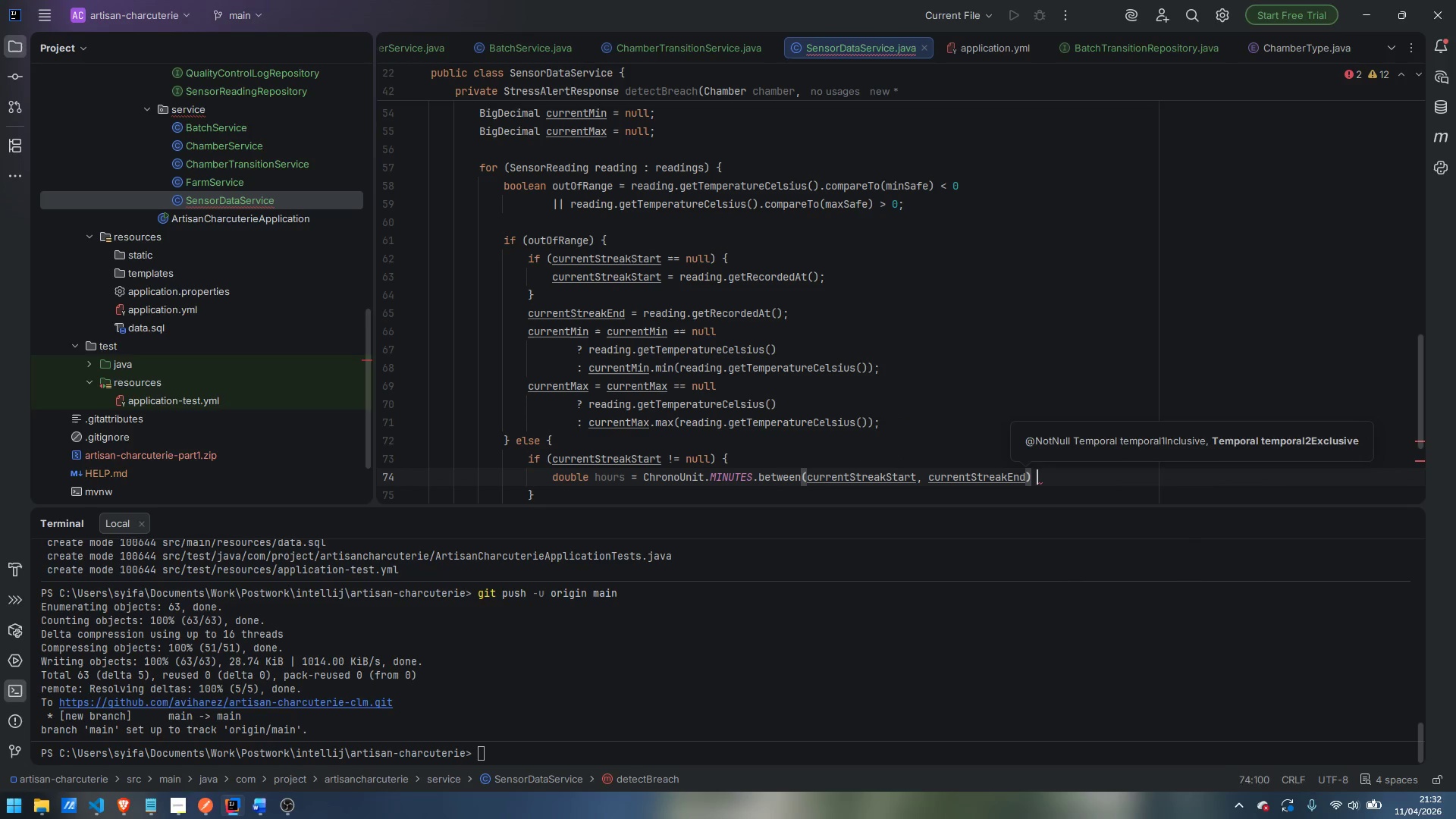 
type( / 60.0;)
 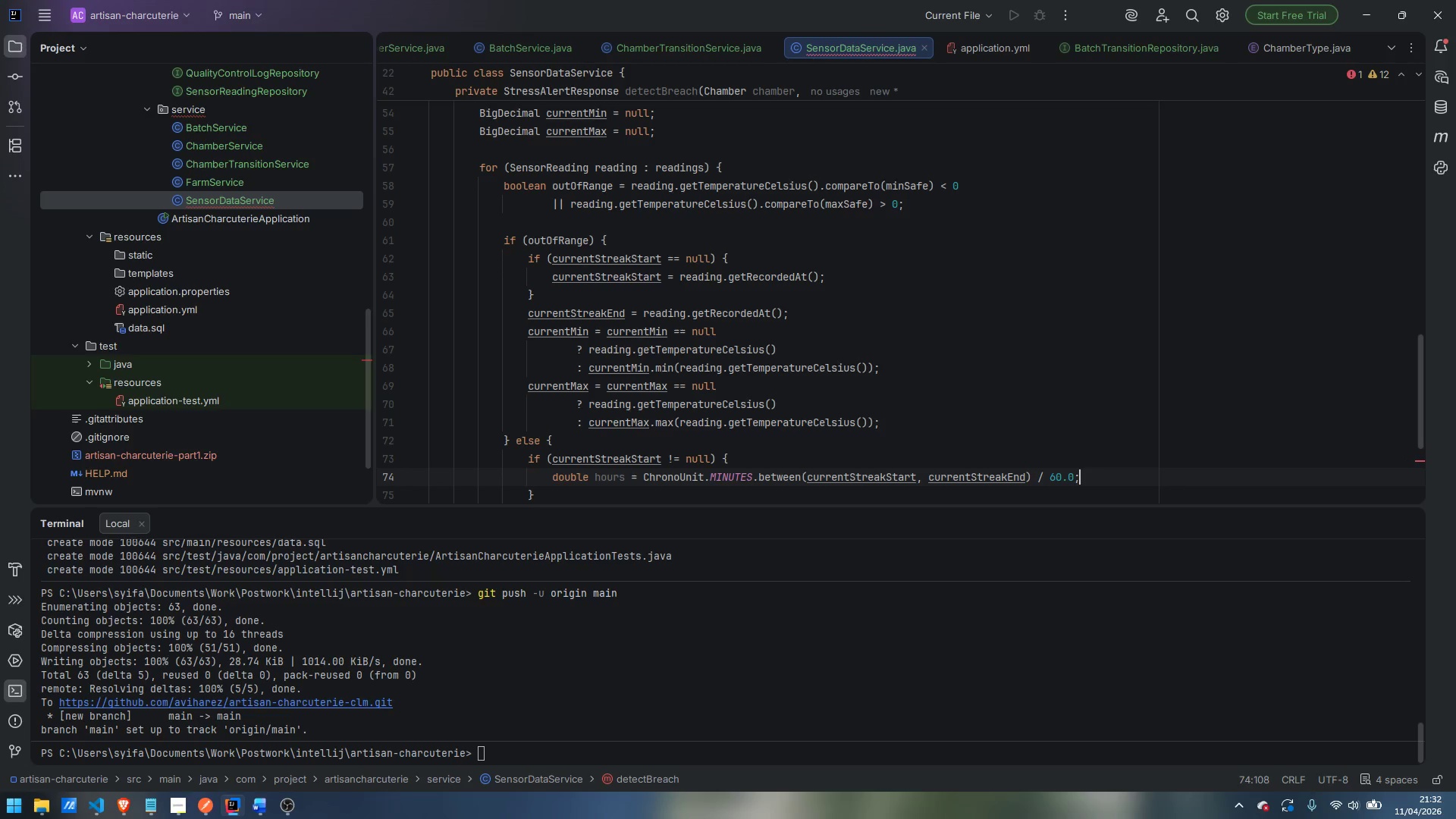 
key(Enter)
 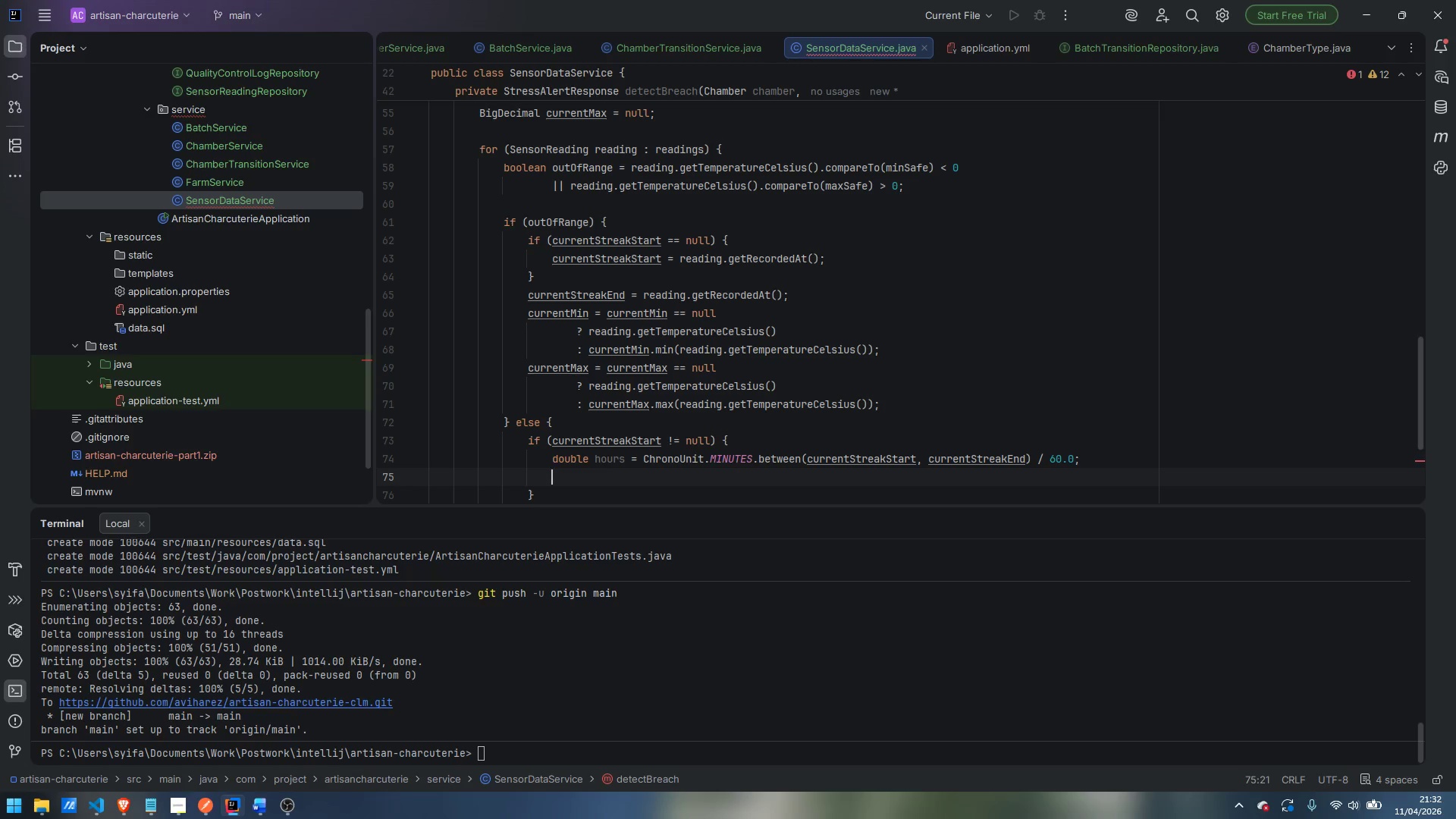 
wait(13.8)
 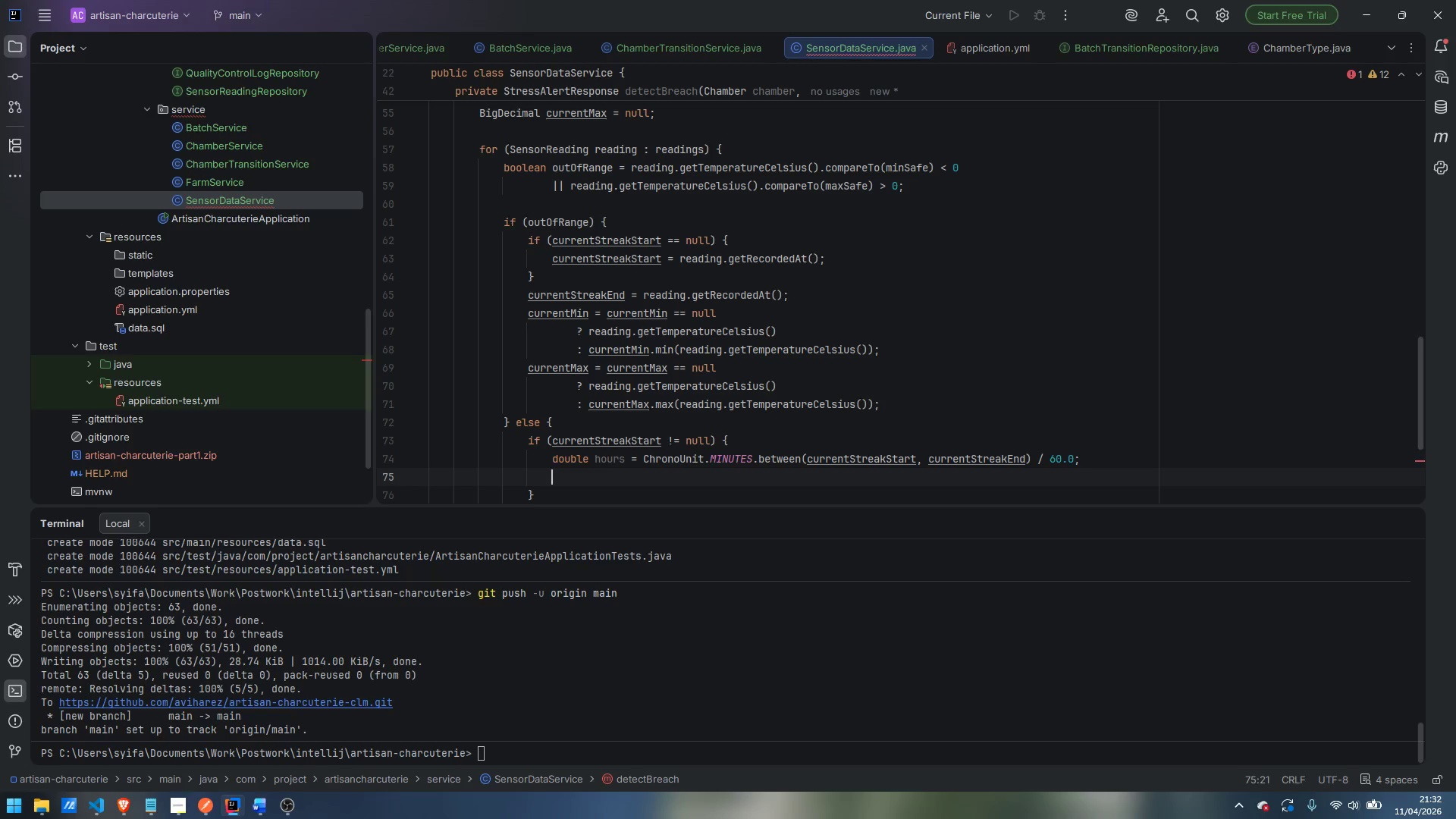 
type(if (hours > maxBreakHours)
 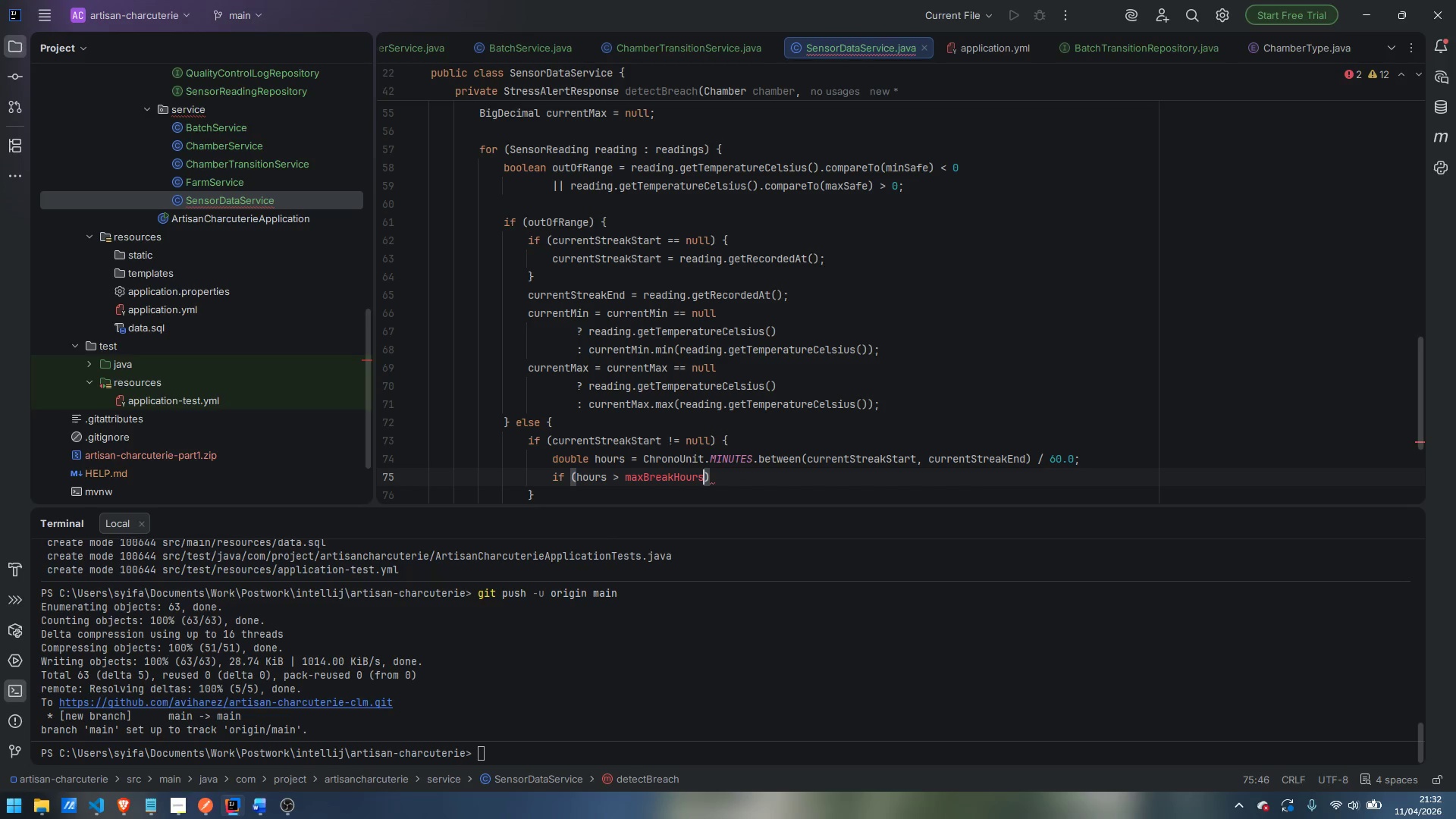 
key(ArrowLeft)
 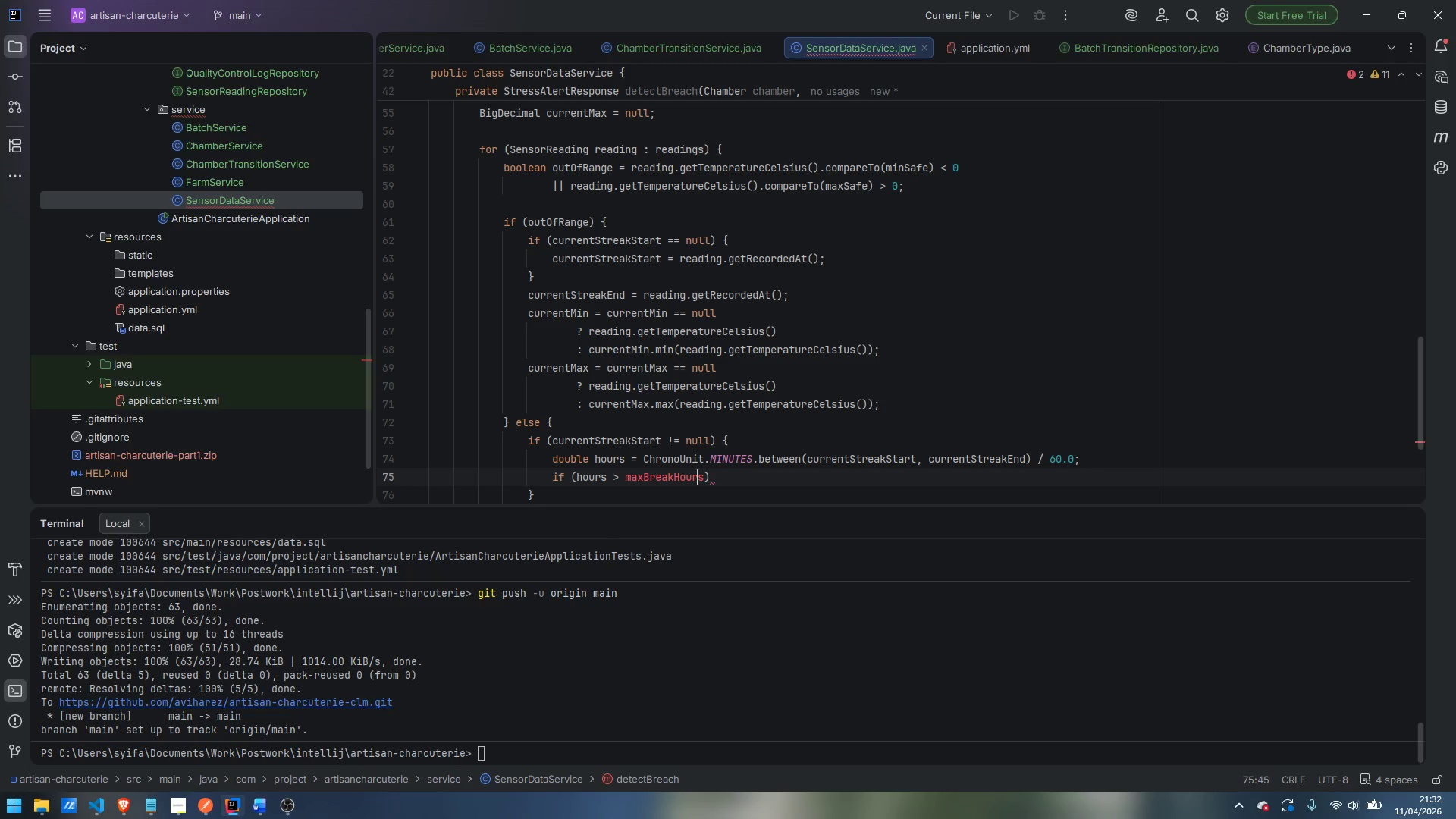 
key(ArrowLeft)
 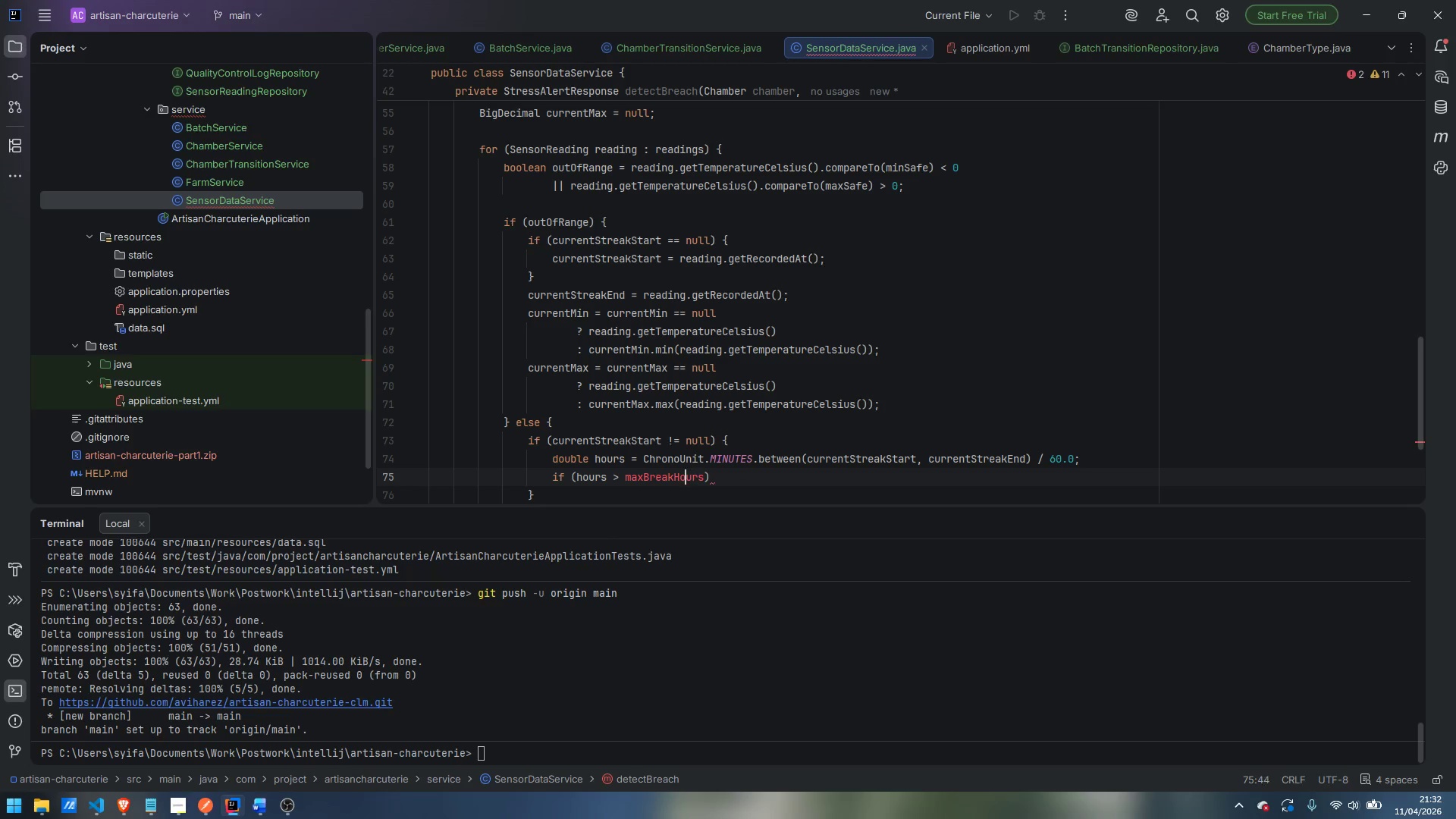 
key(ArrowLeft)
 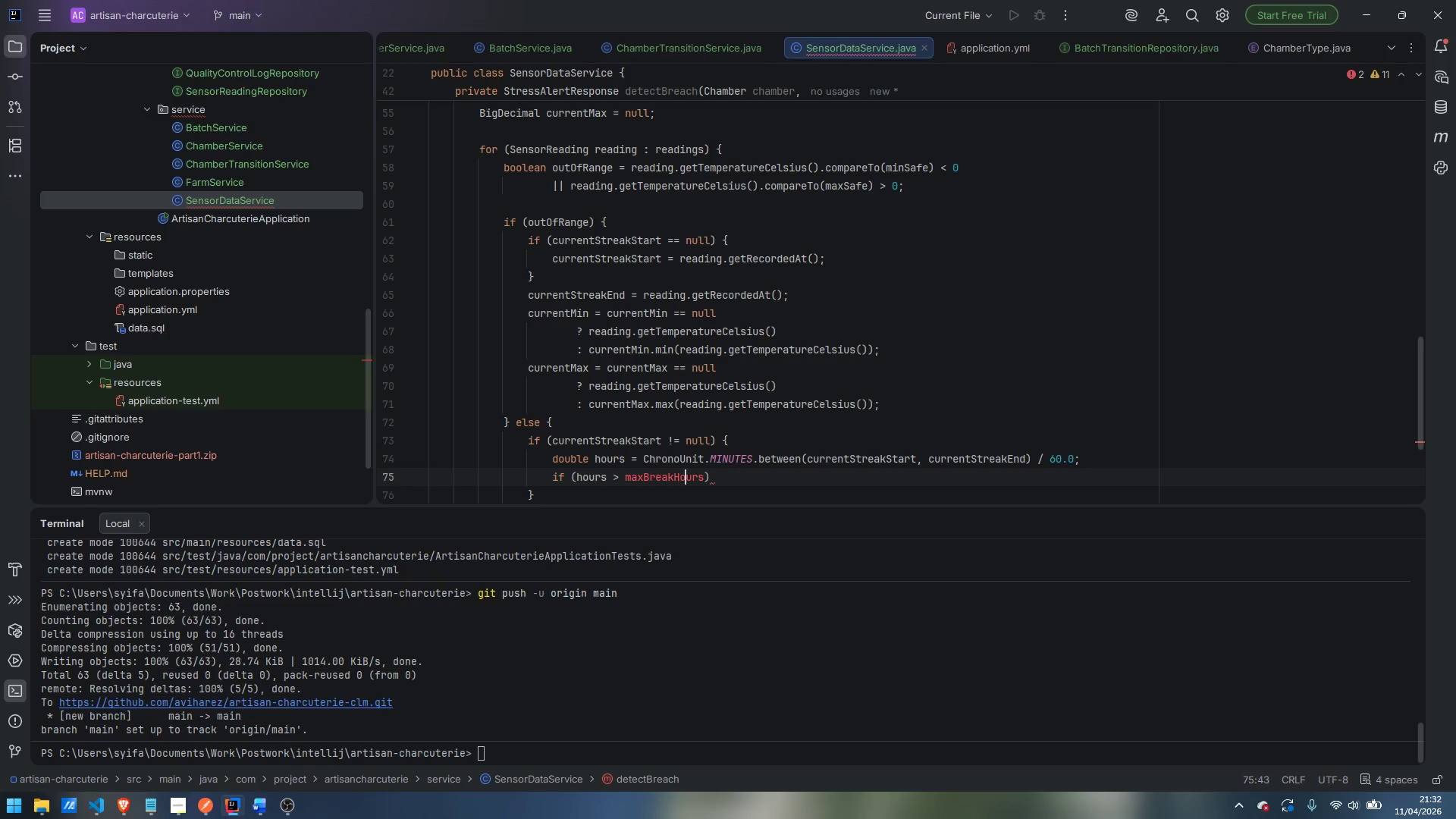 
key(ArrowLeft)
 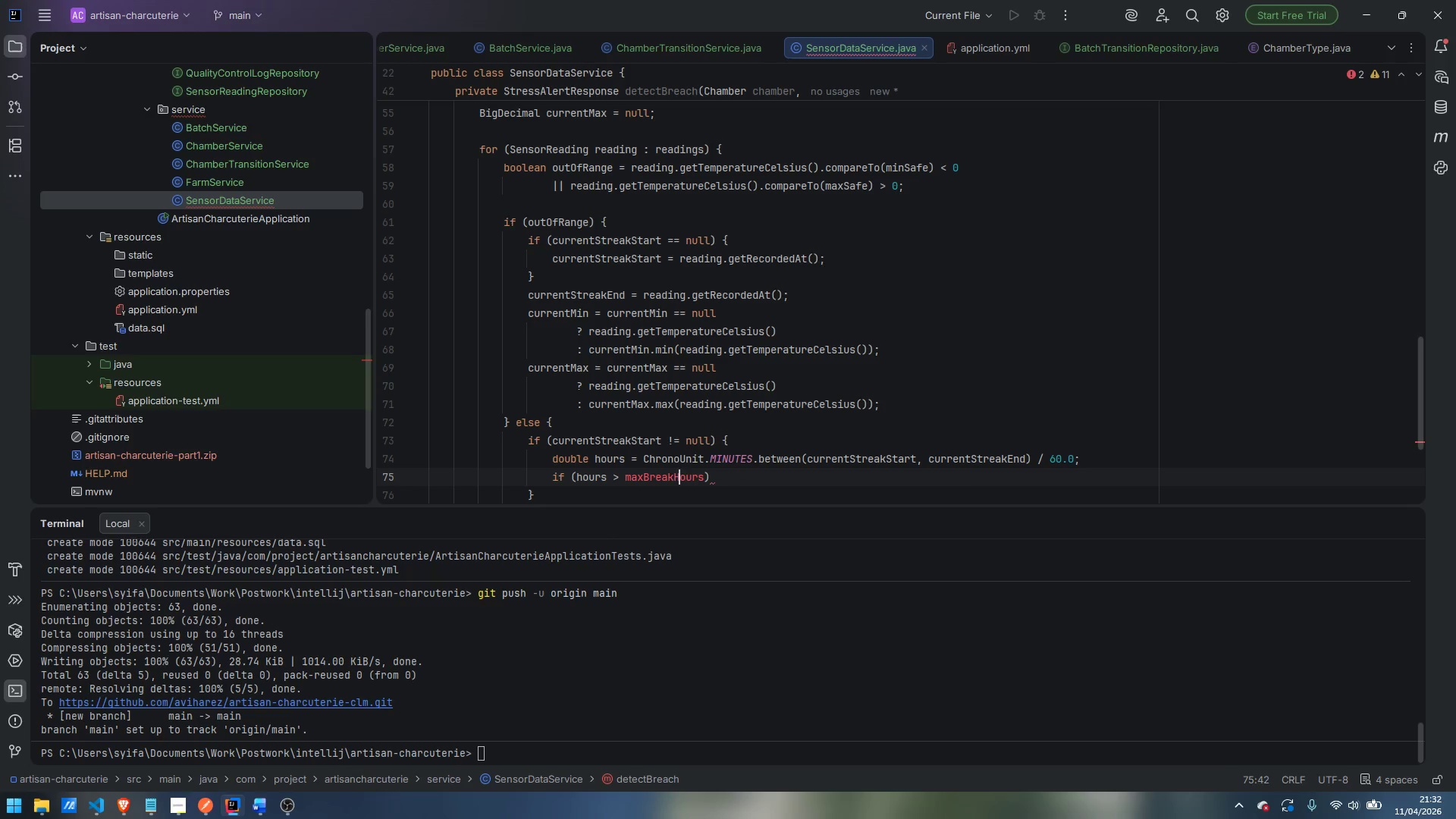 
key(ArrowLeft)
 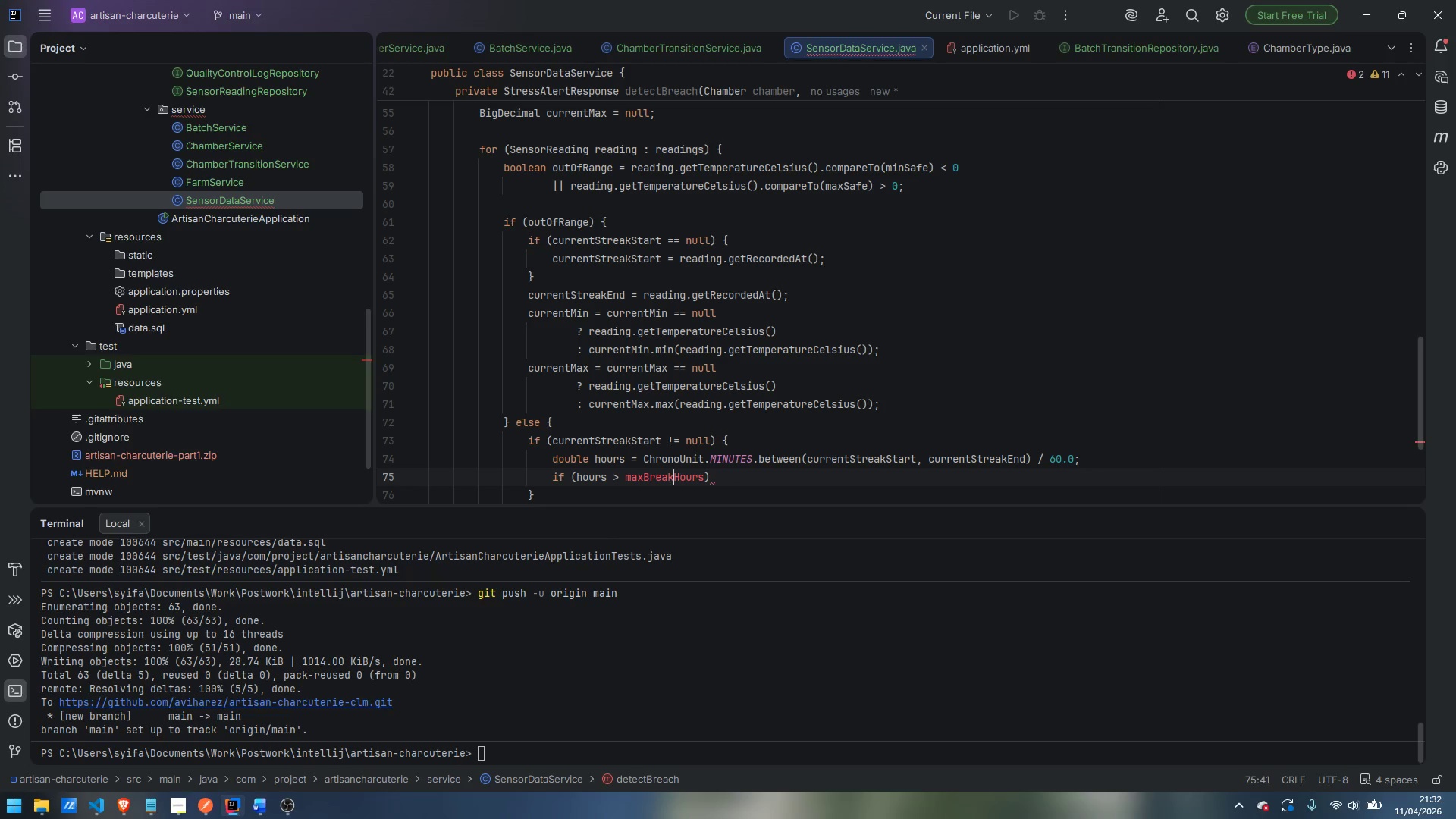 
key(Backspace)
type(ch)
 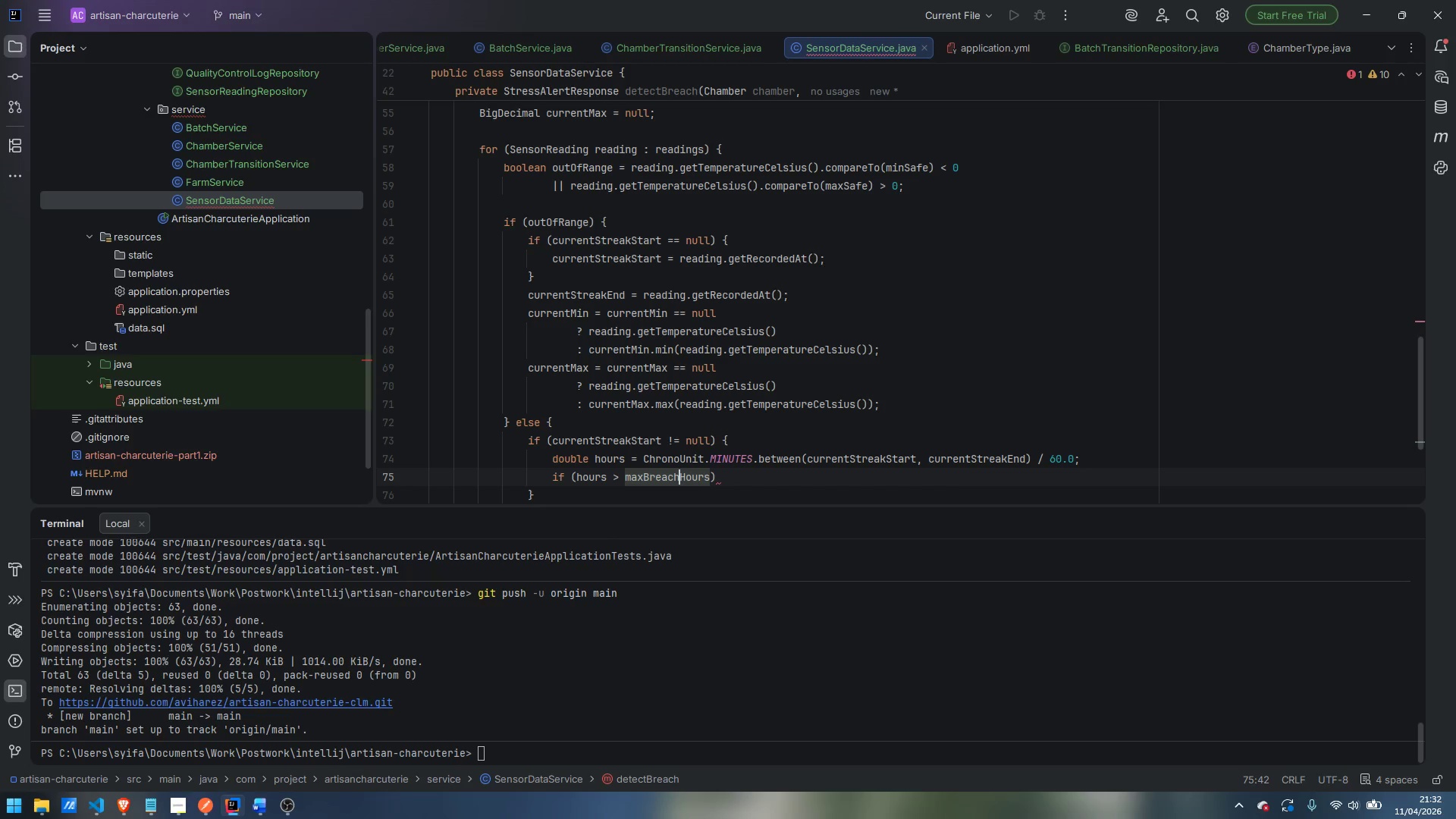 
key(Control+ControlLeft)
 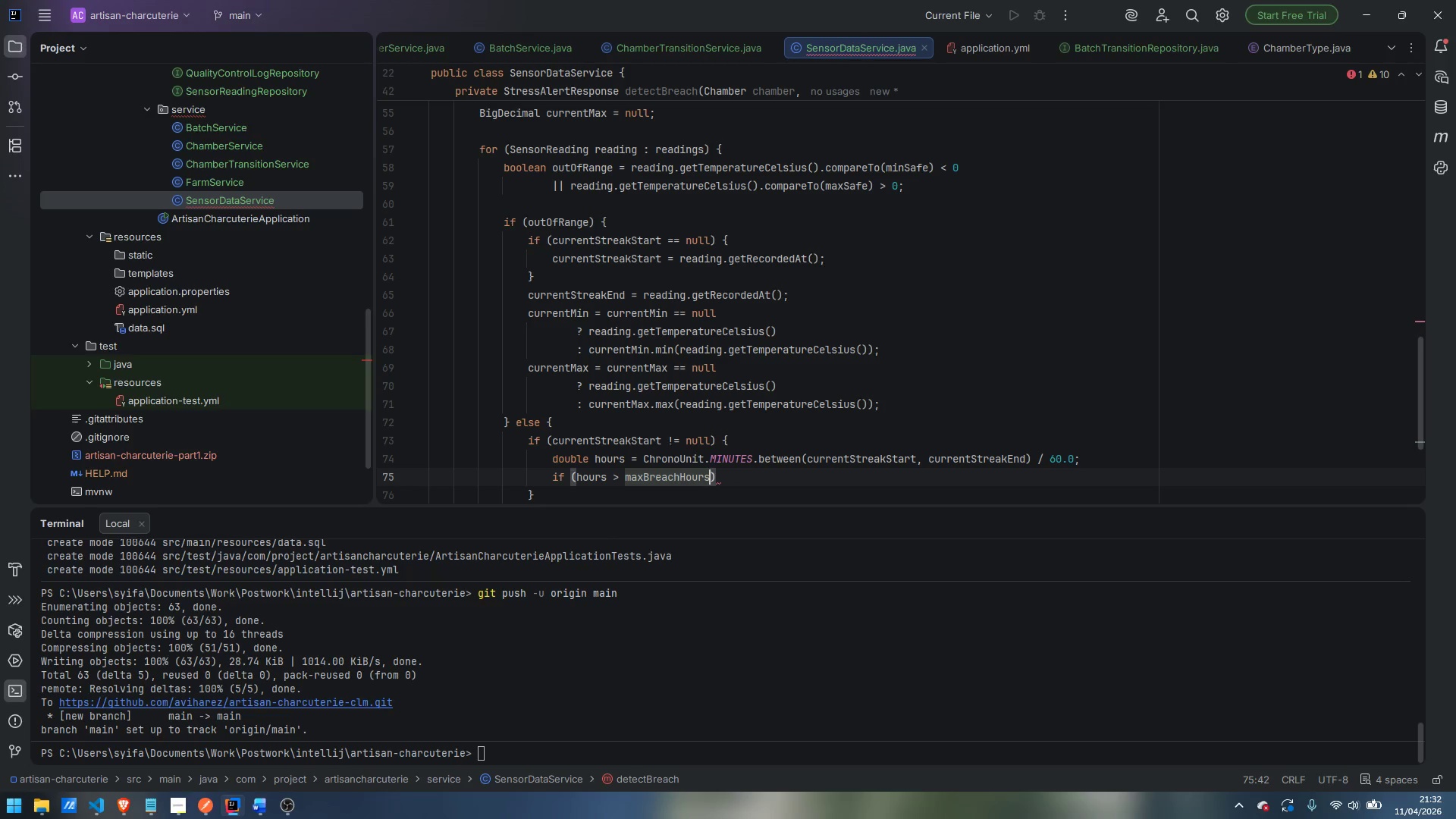 
key(Control+ArrowRight)
 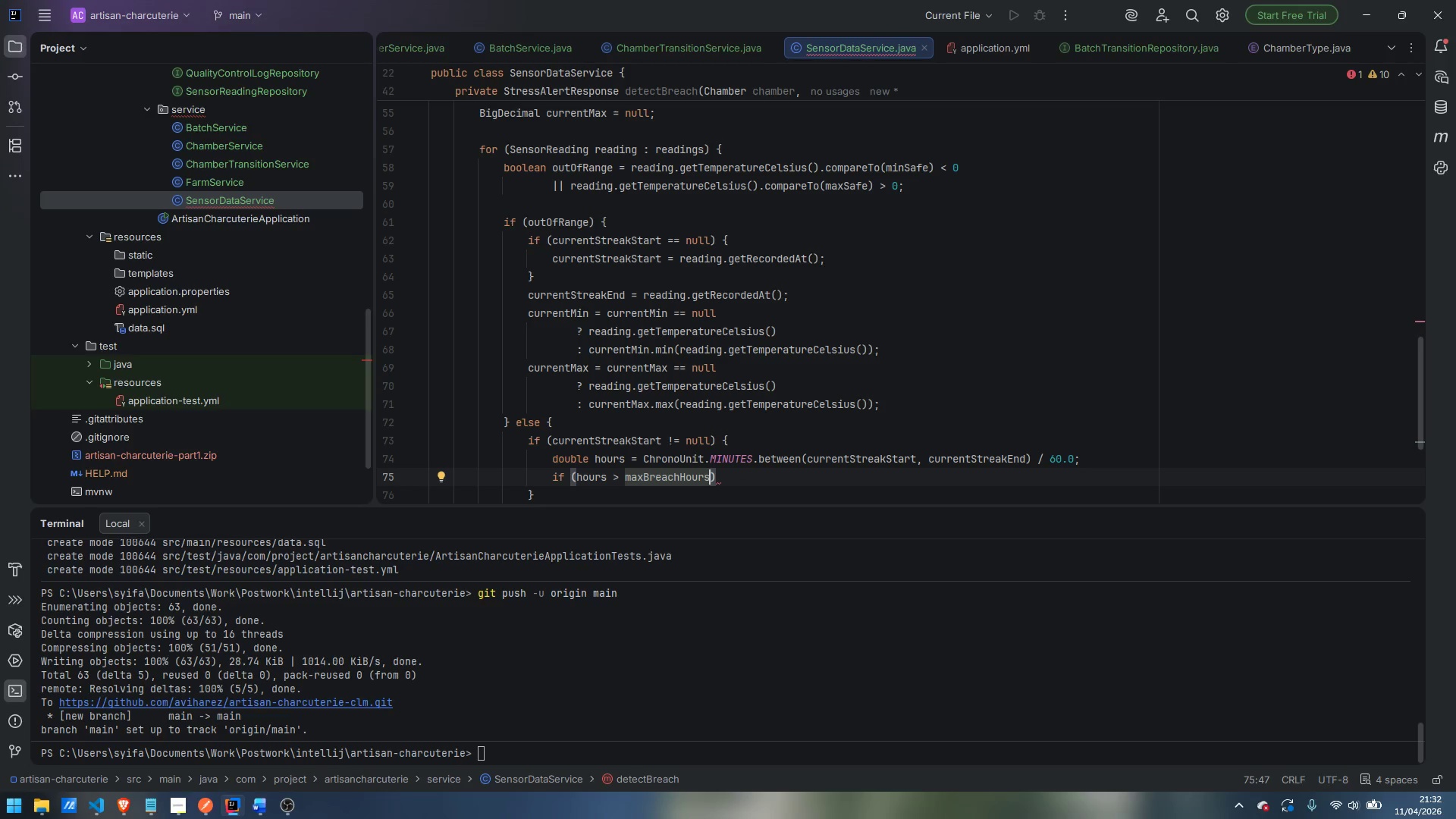 
wait(8.3)
 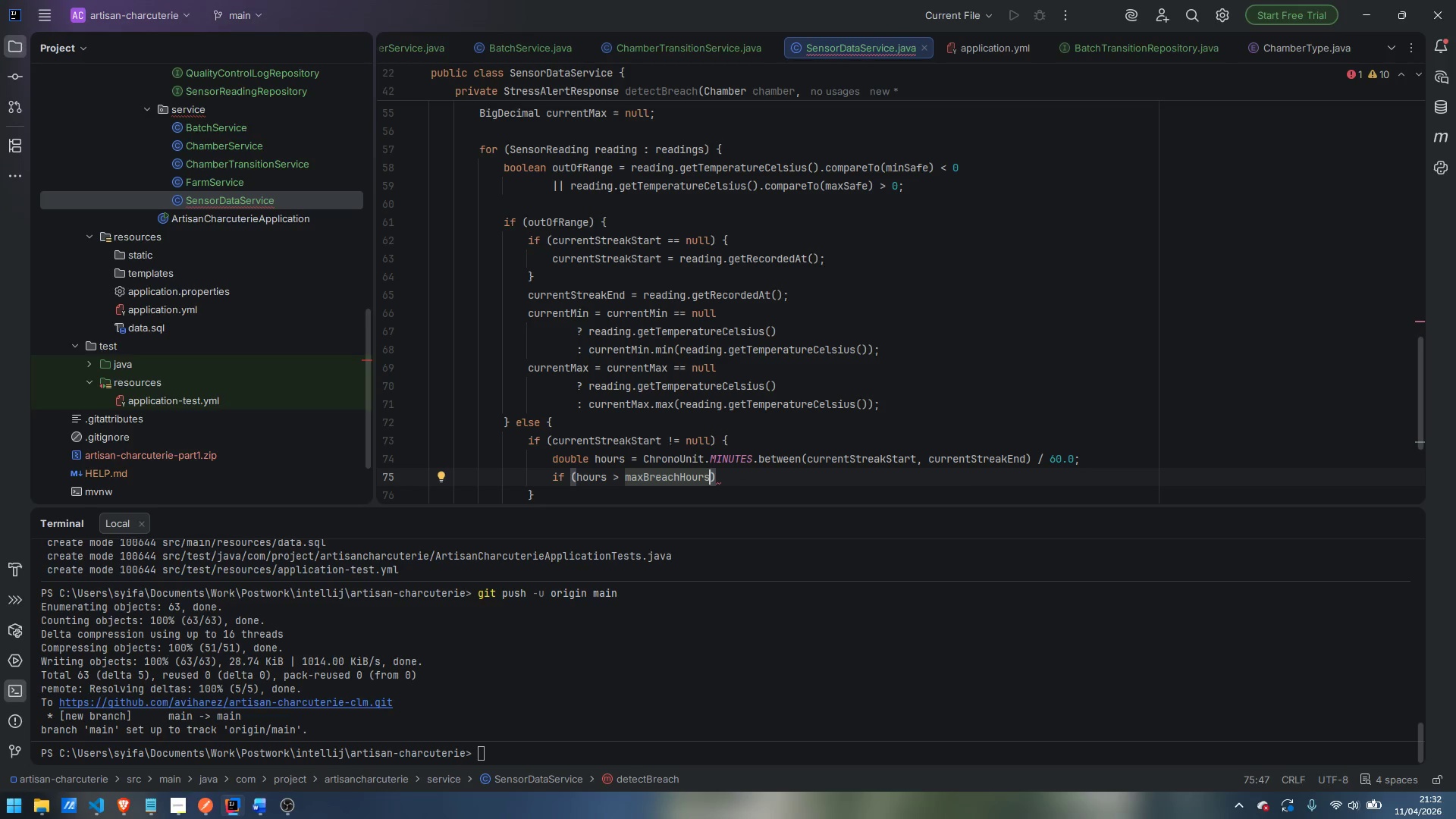 
key(ArrowRight)
 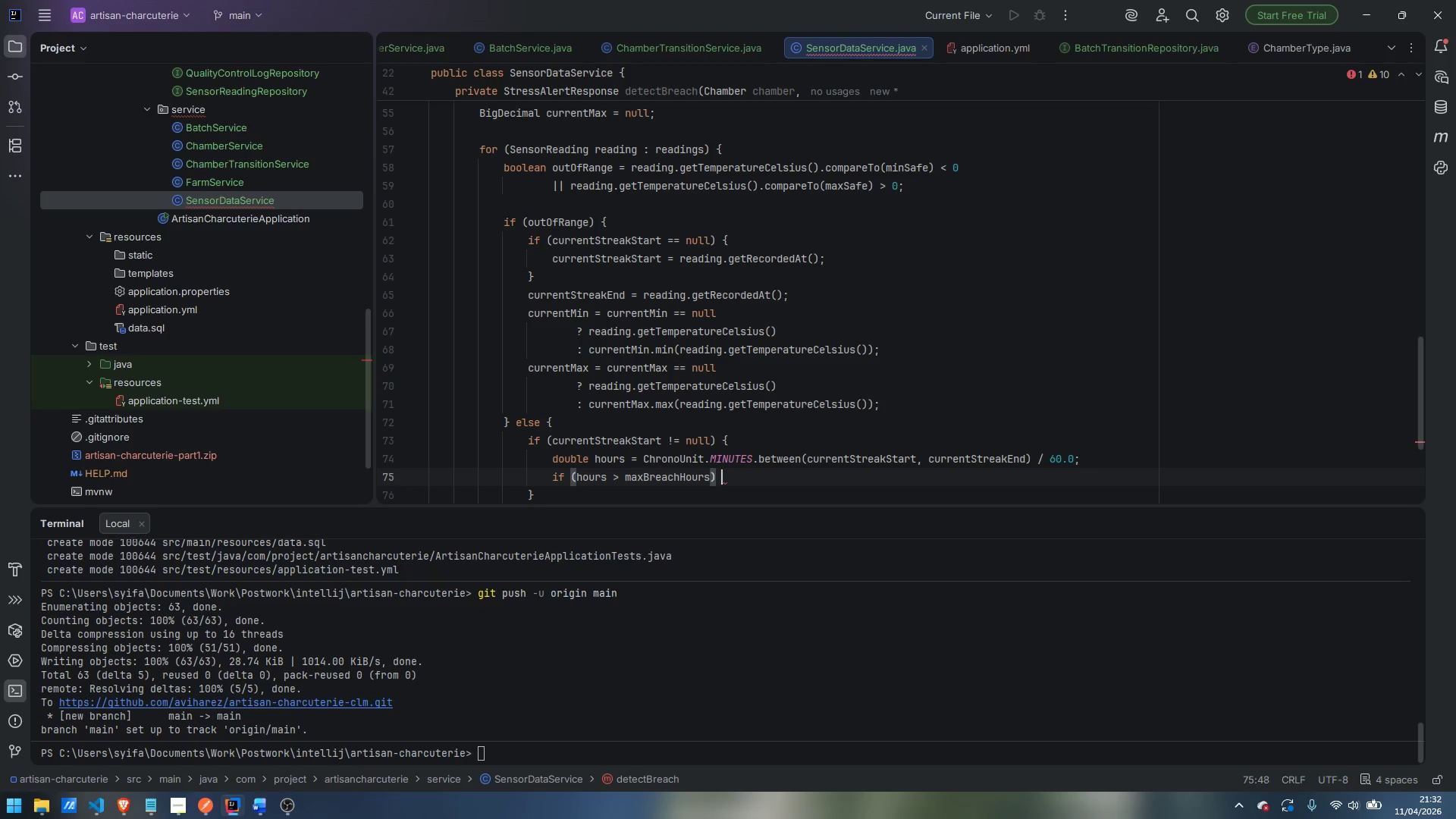 
key(Space)
 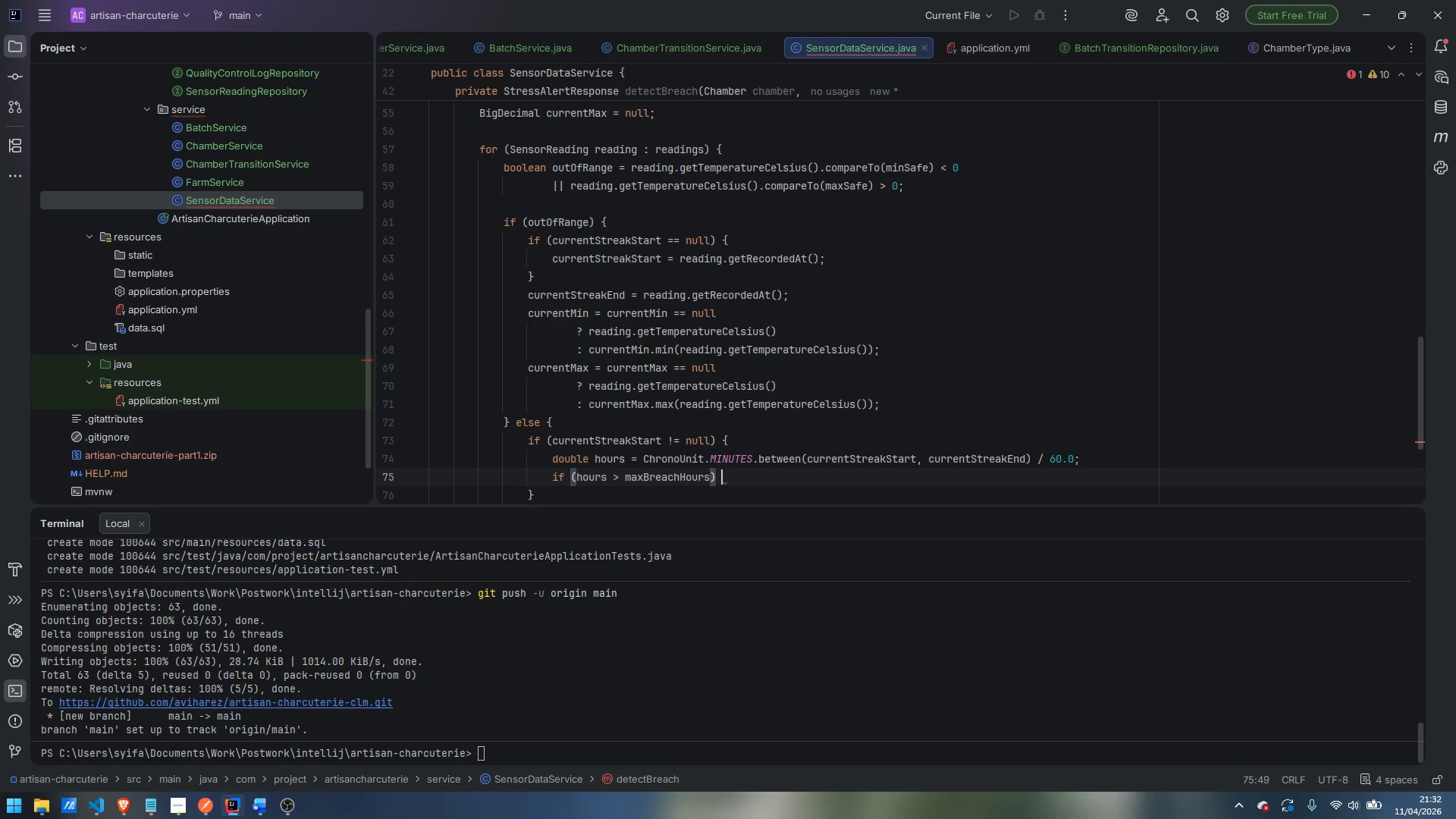 
key(Shift+ShiftLeft)
 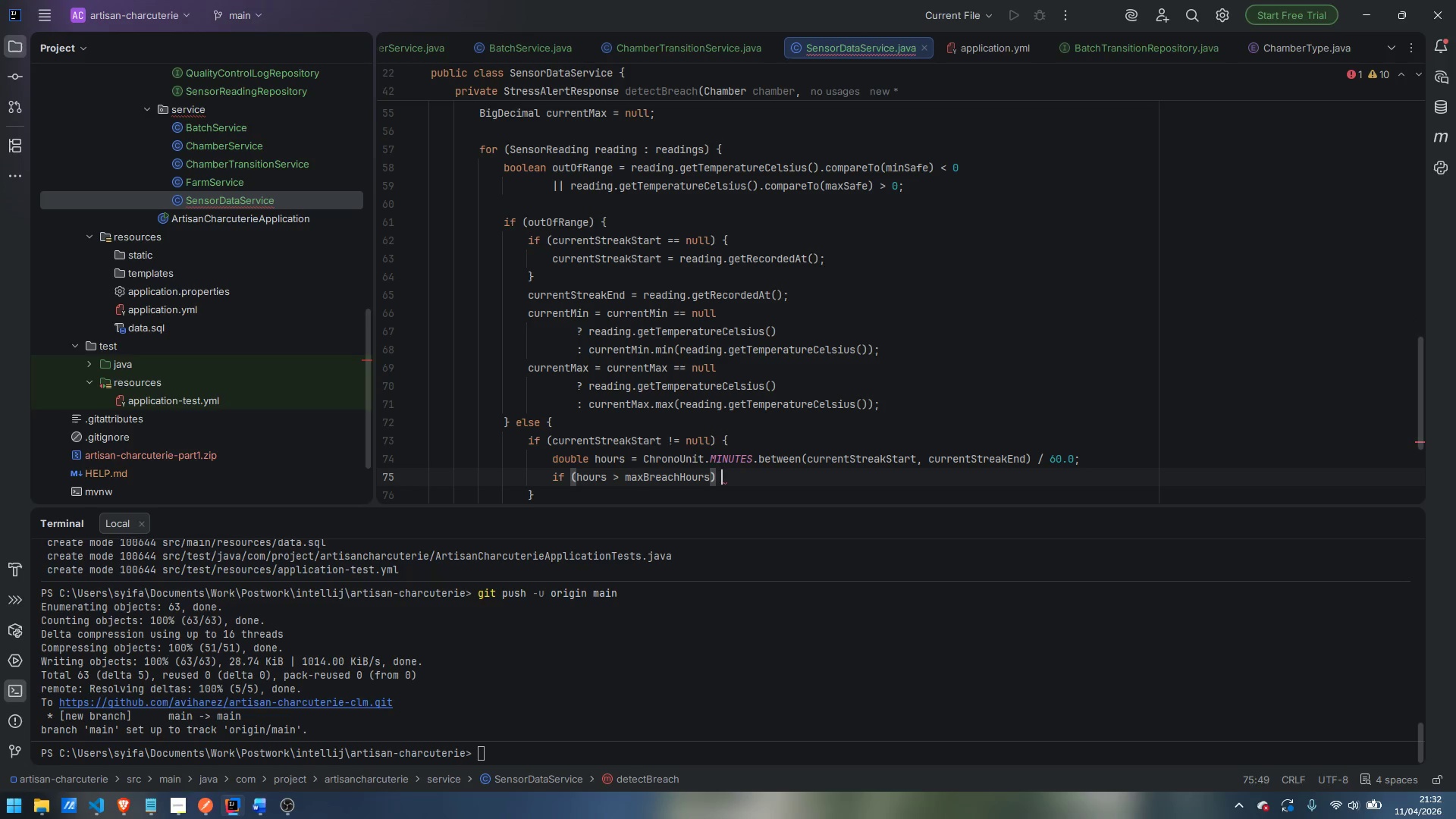 
key(Shift+BracketLeft)
 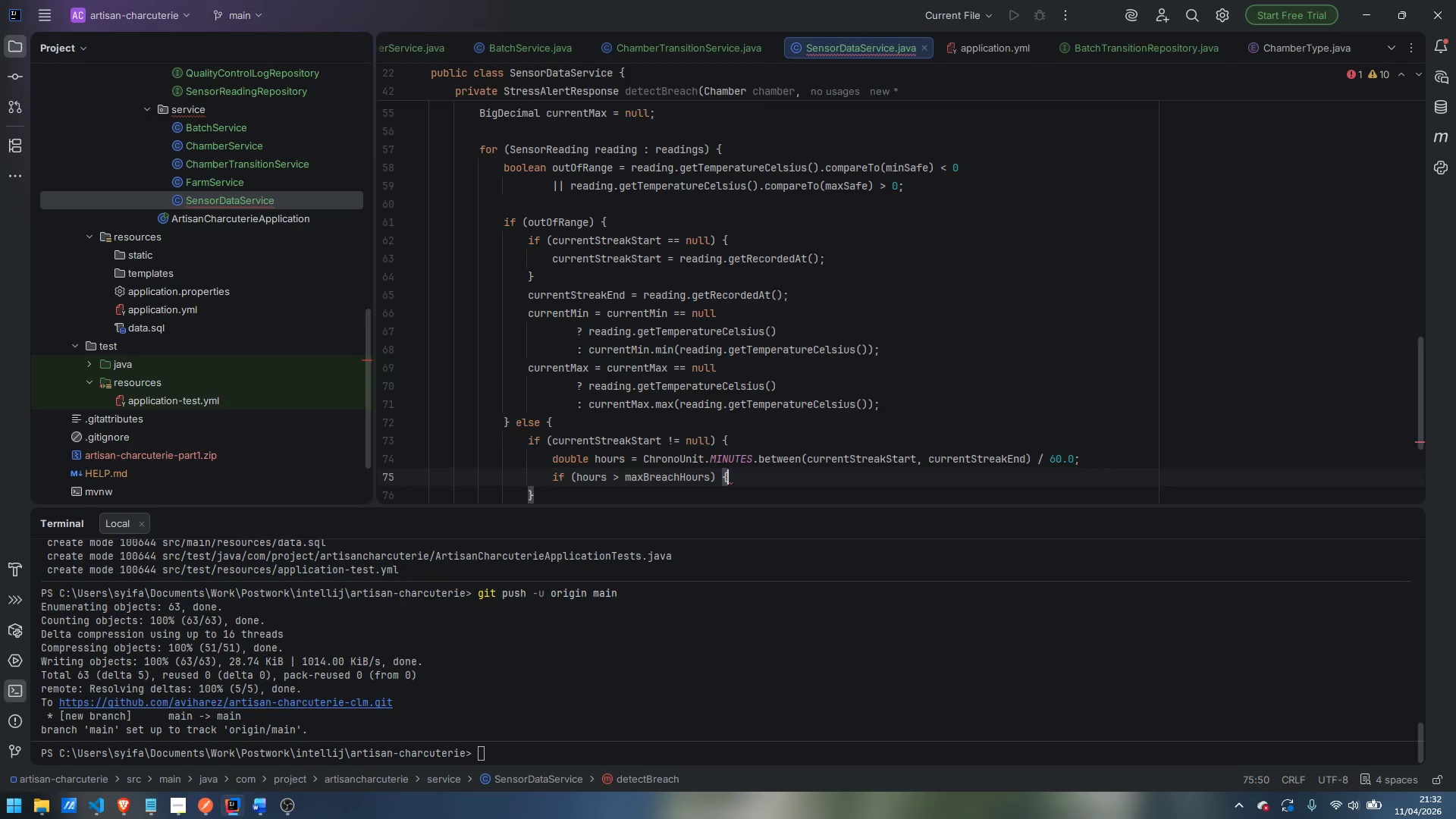 
key(Enter)
 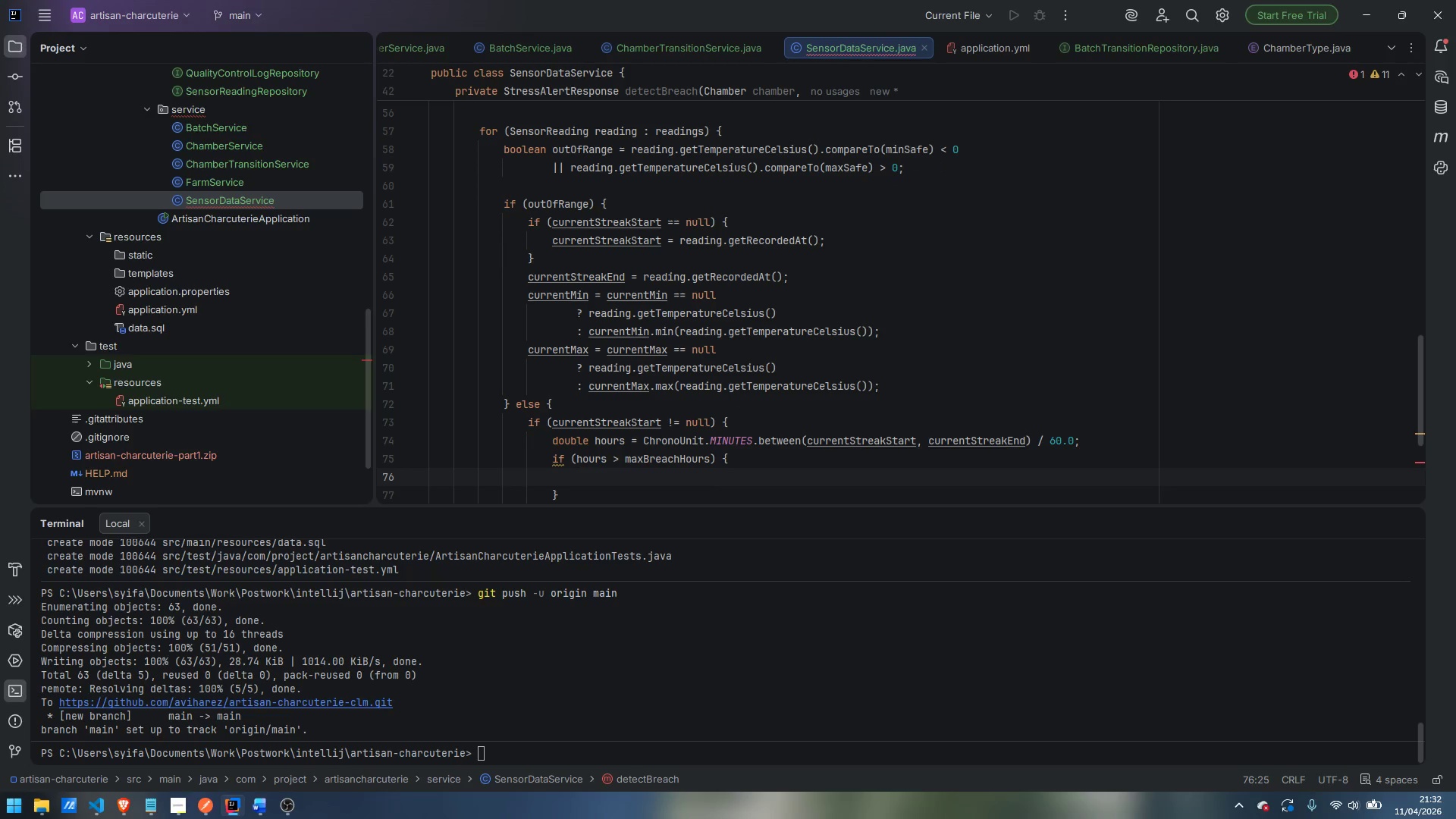 
type(maxBreak)
key(Backspace)
type(chHours)
 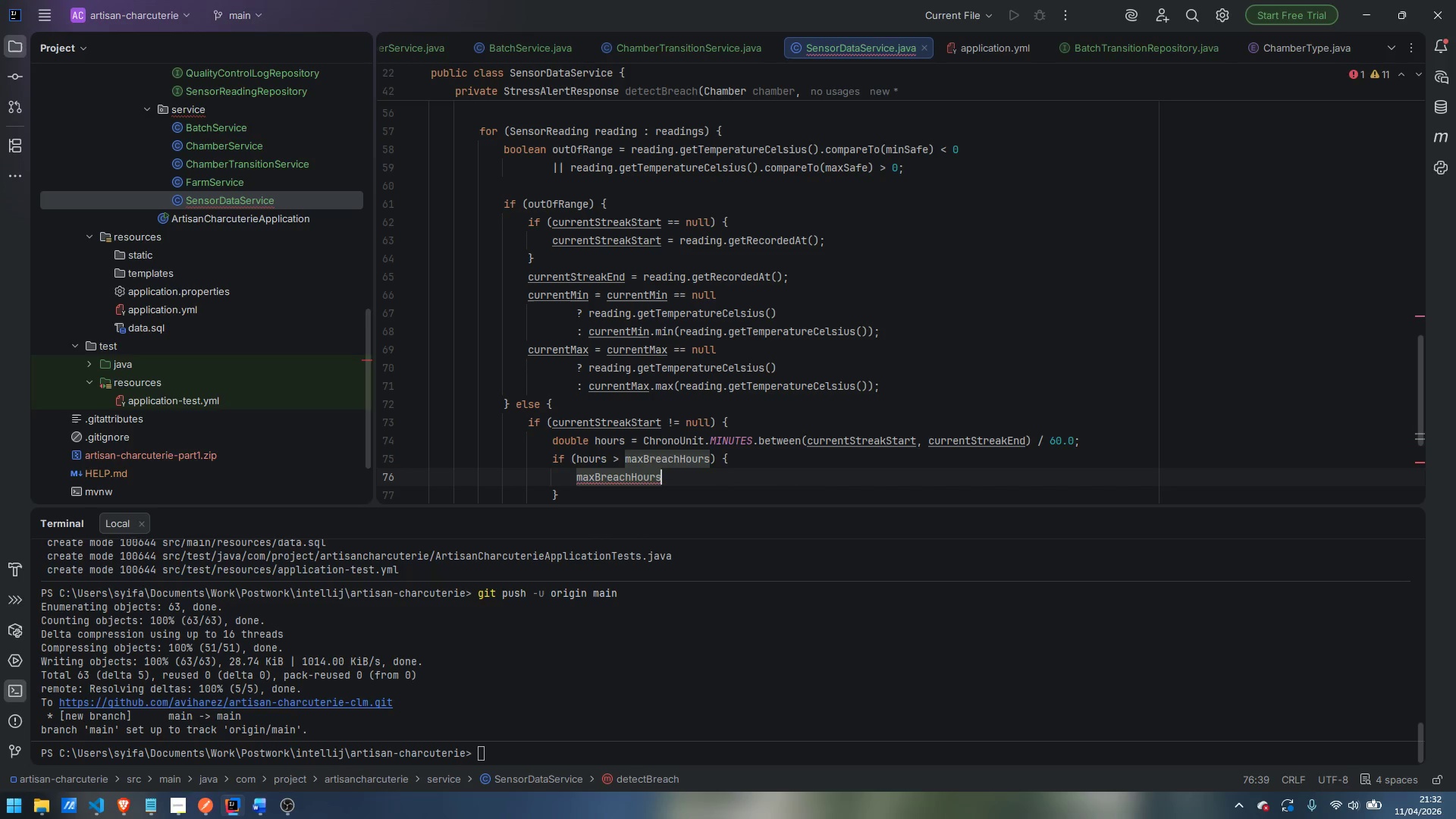 
type( = hours;)
 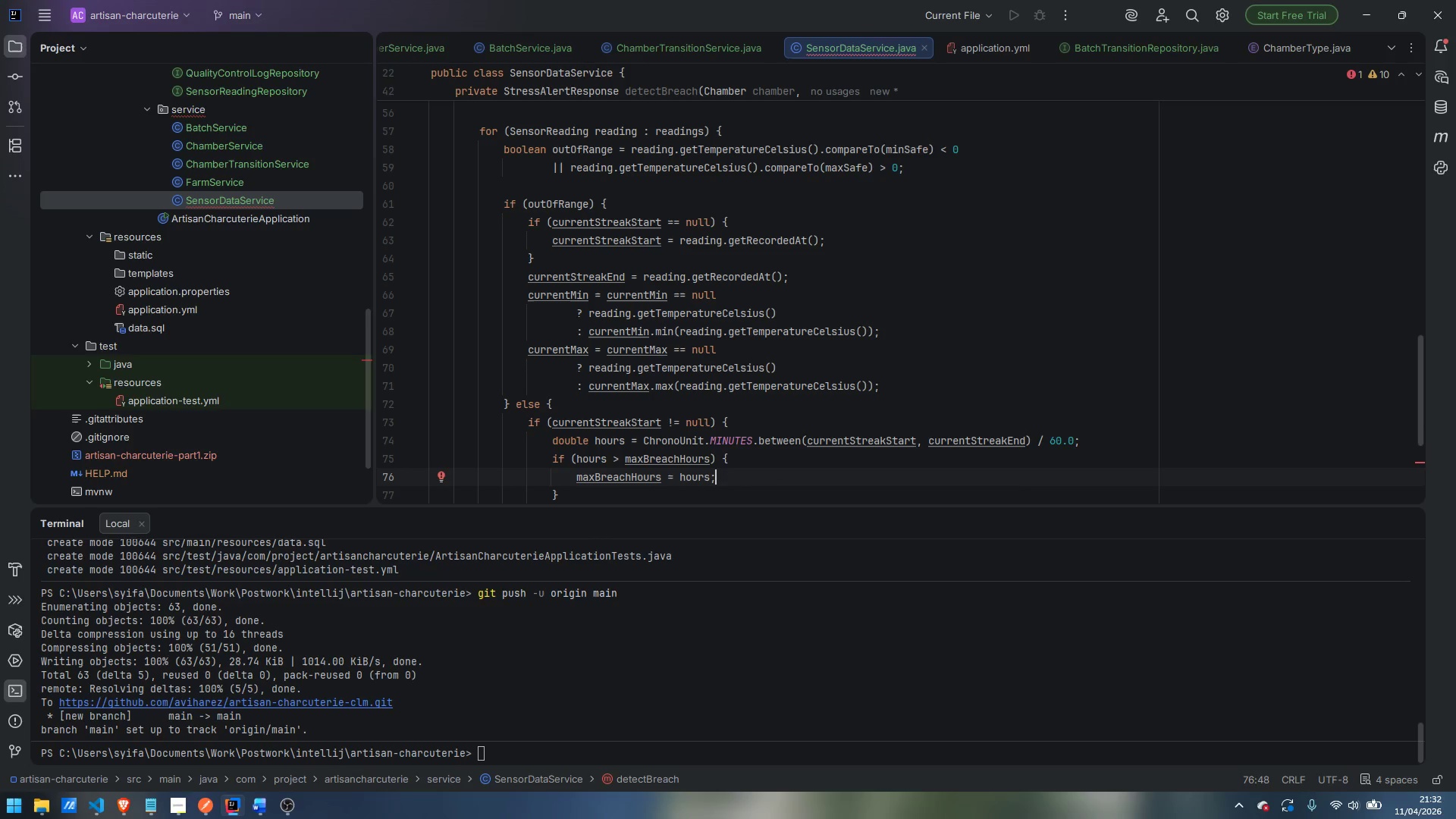 
key(Enter)
 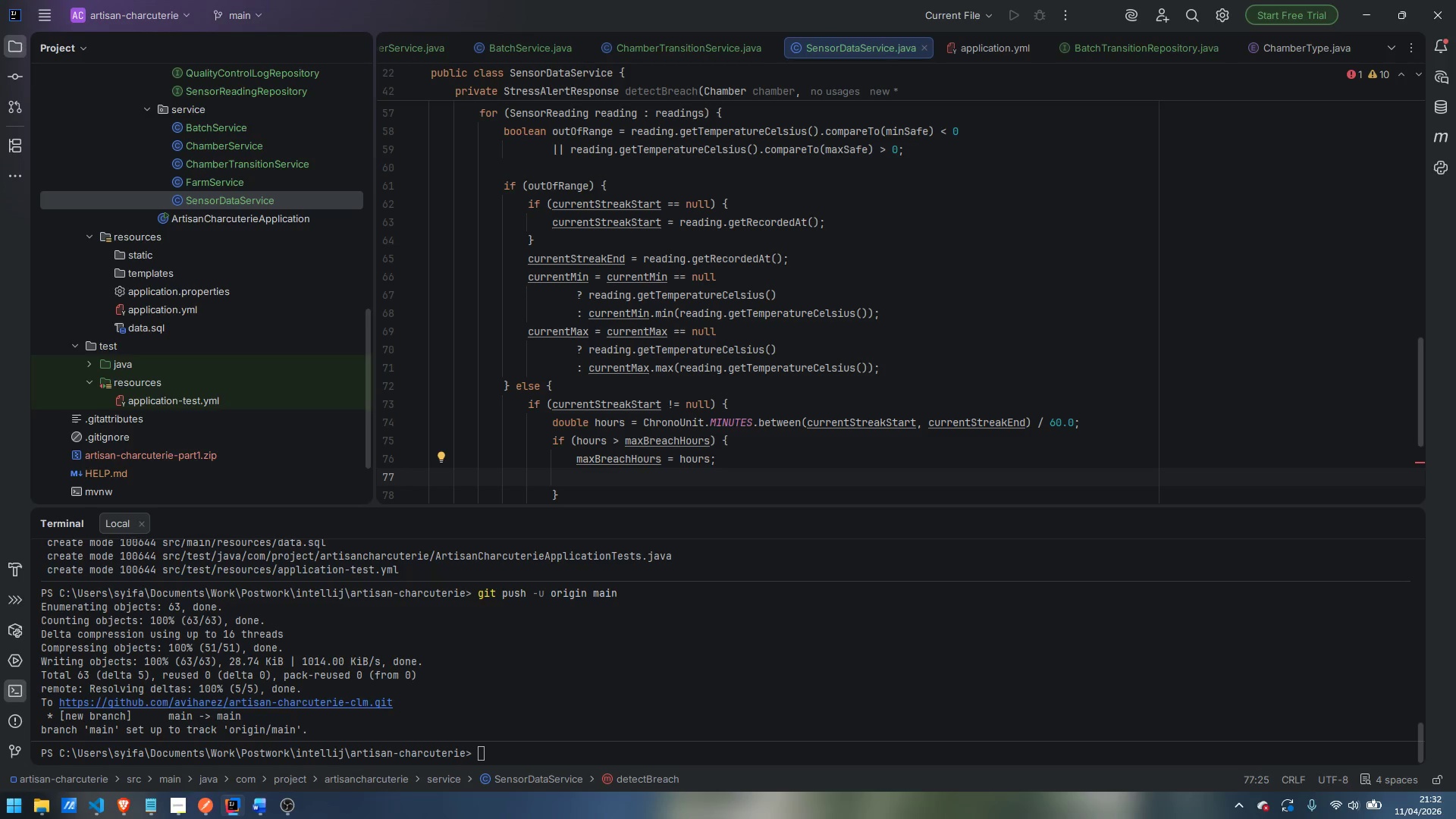 
type(streakStart = currentStreakStart;)
 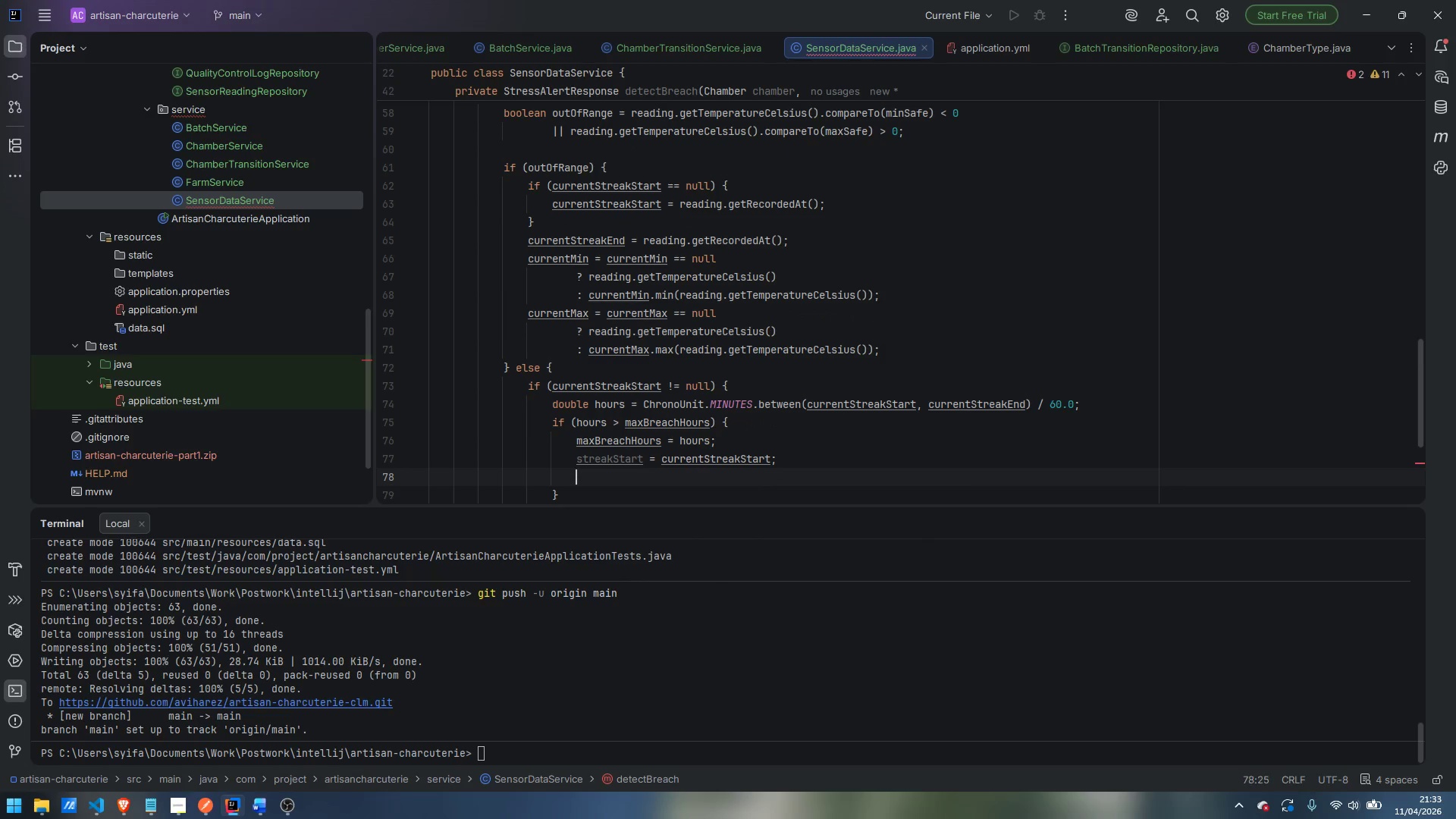 
 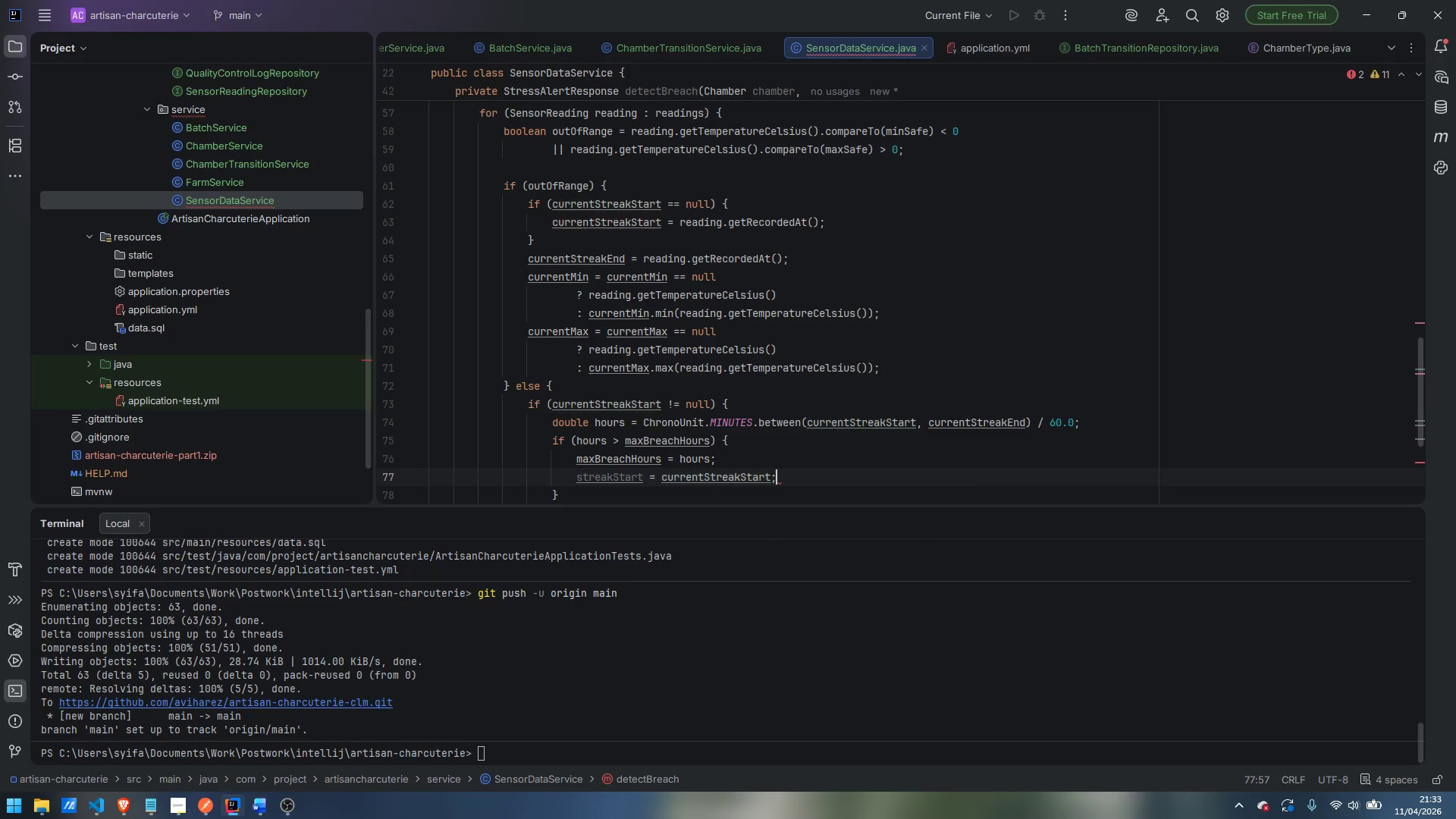 
key(Enter)
 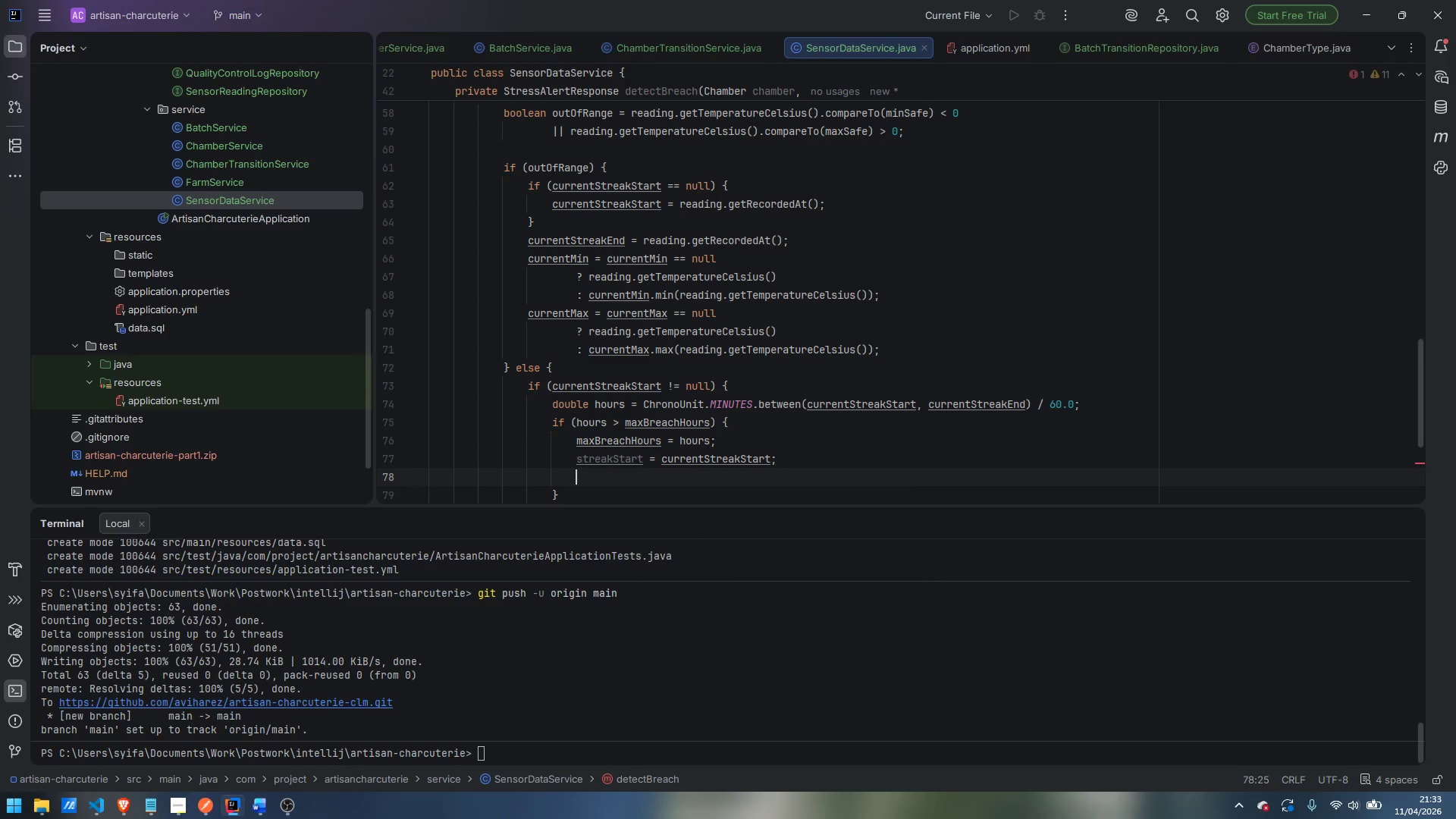 
type(streakEnd = currentStreakEnd;)
 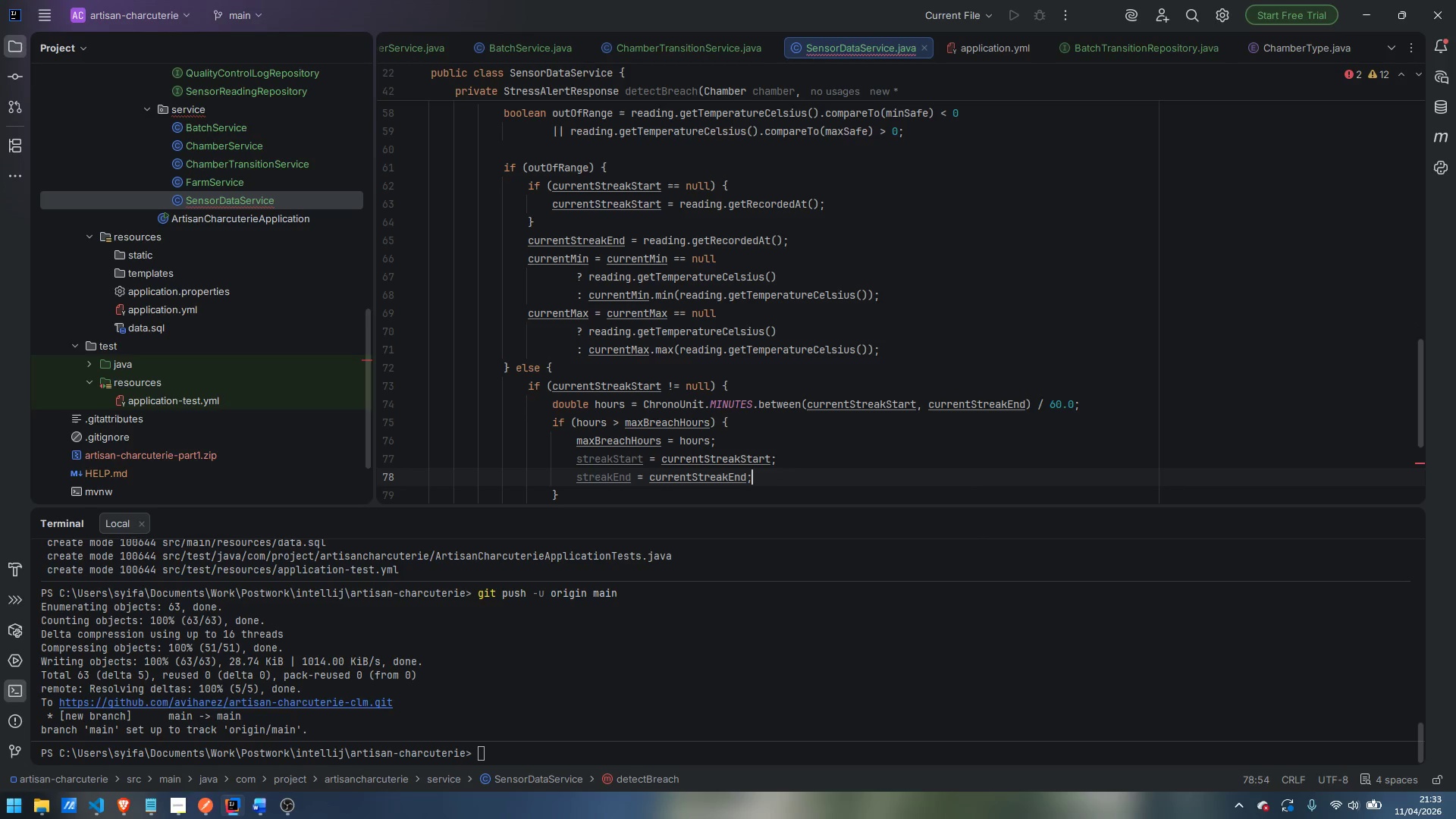 
key(Enter)
 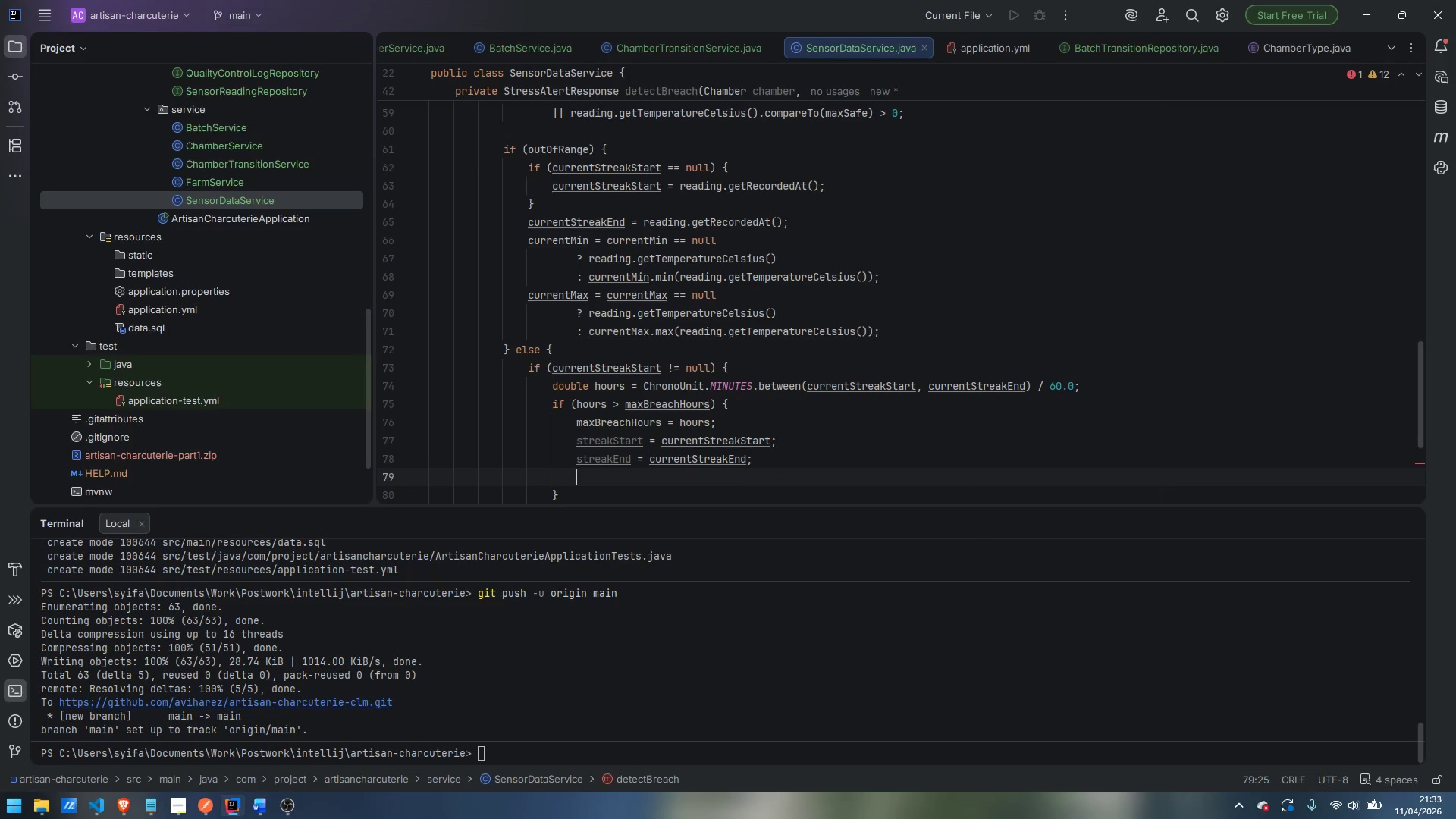 
type(streakMin = currentMin;)
 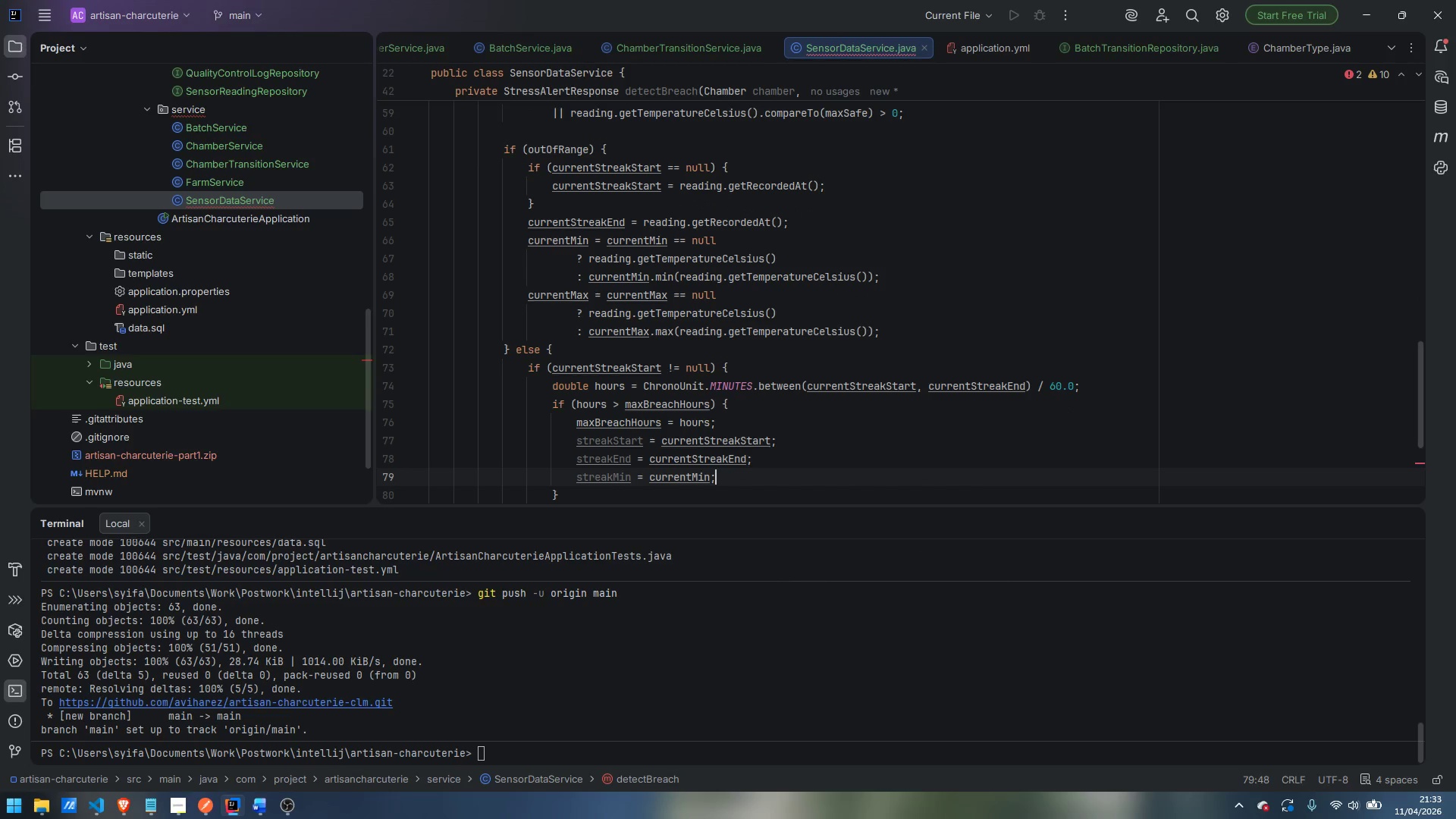 
key(Enter)
 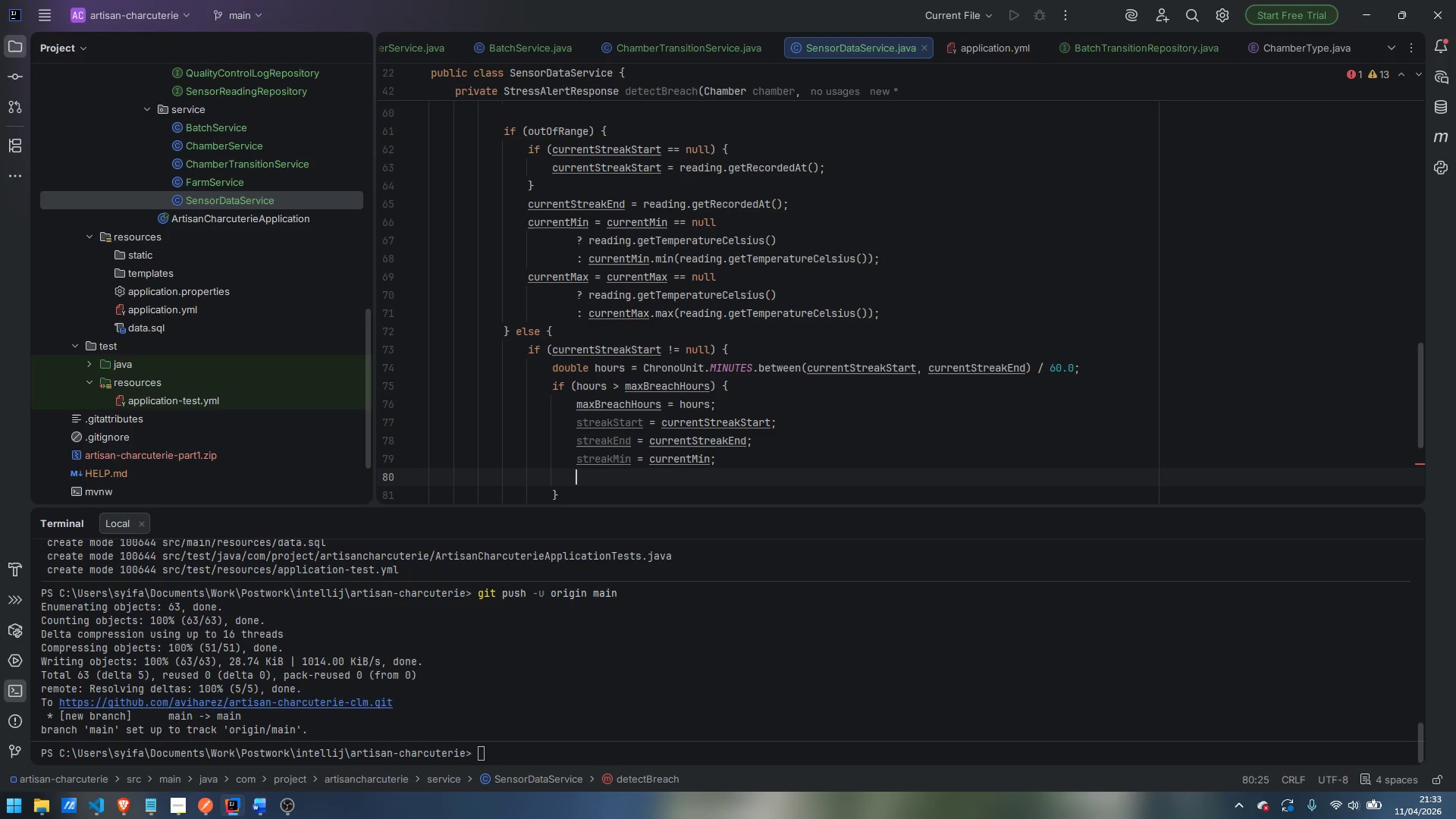 
type(streakMax = currentMax;)
 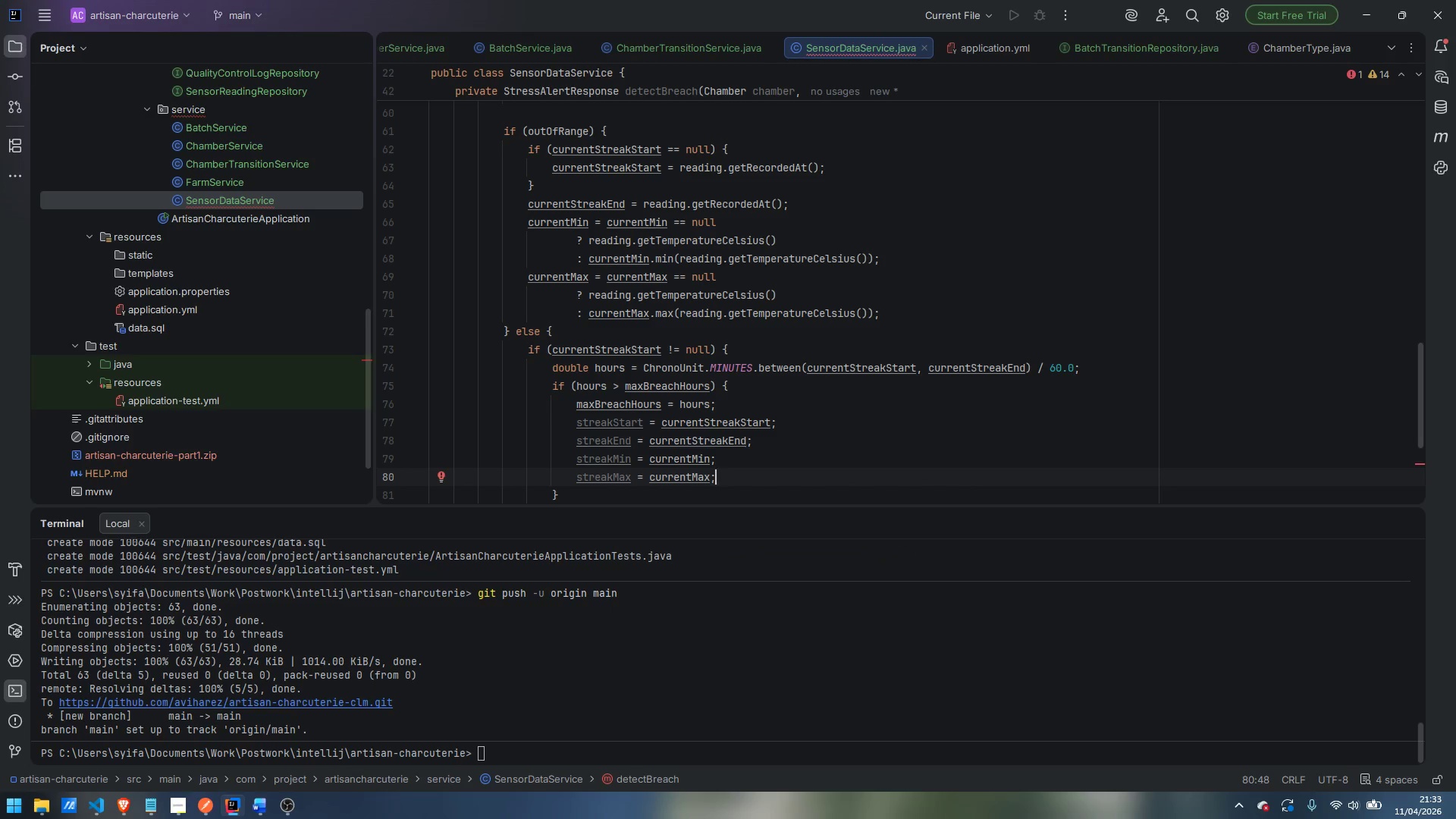 
key(ArrowDown)
 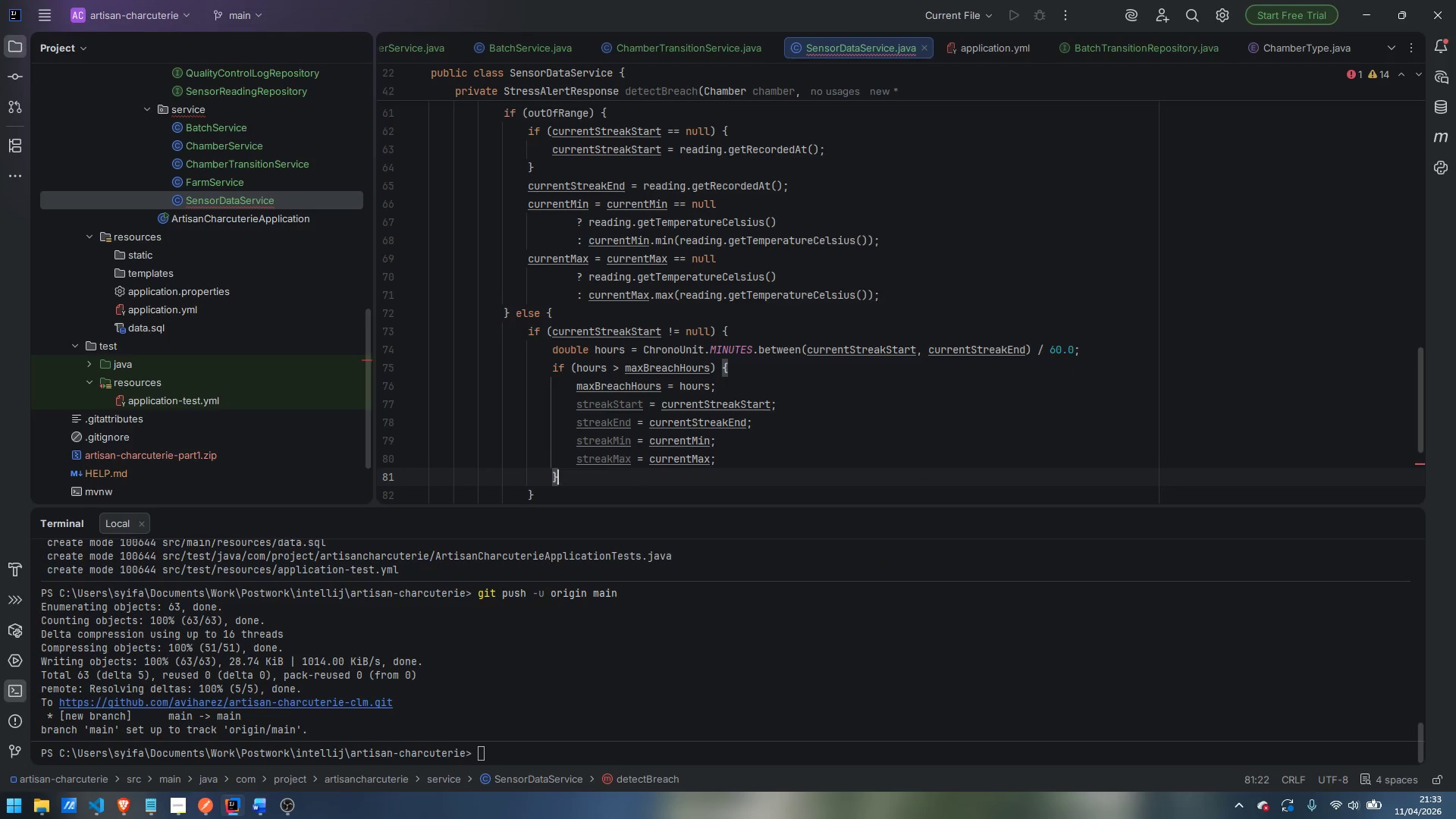 
key(Enter)
 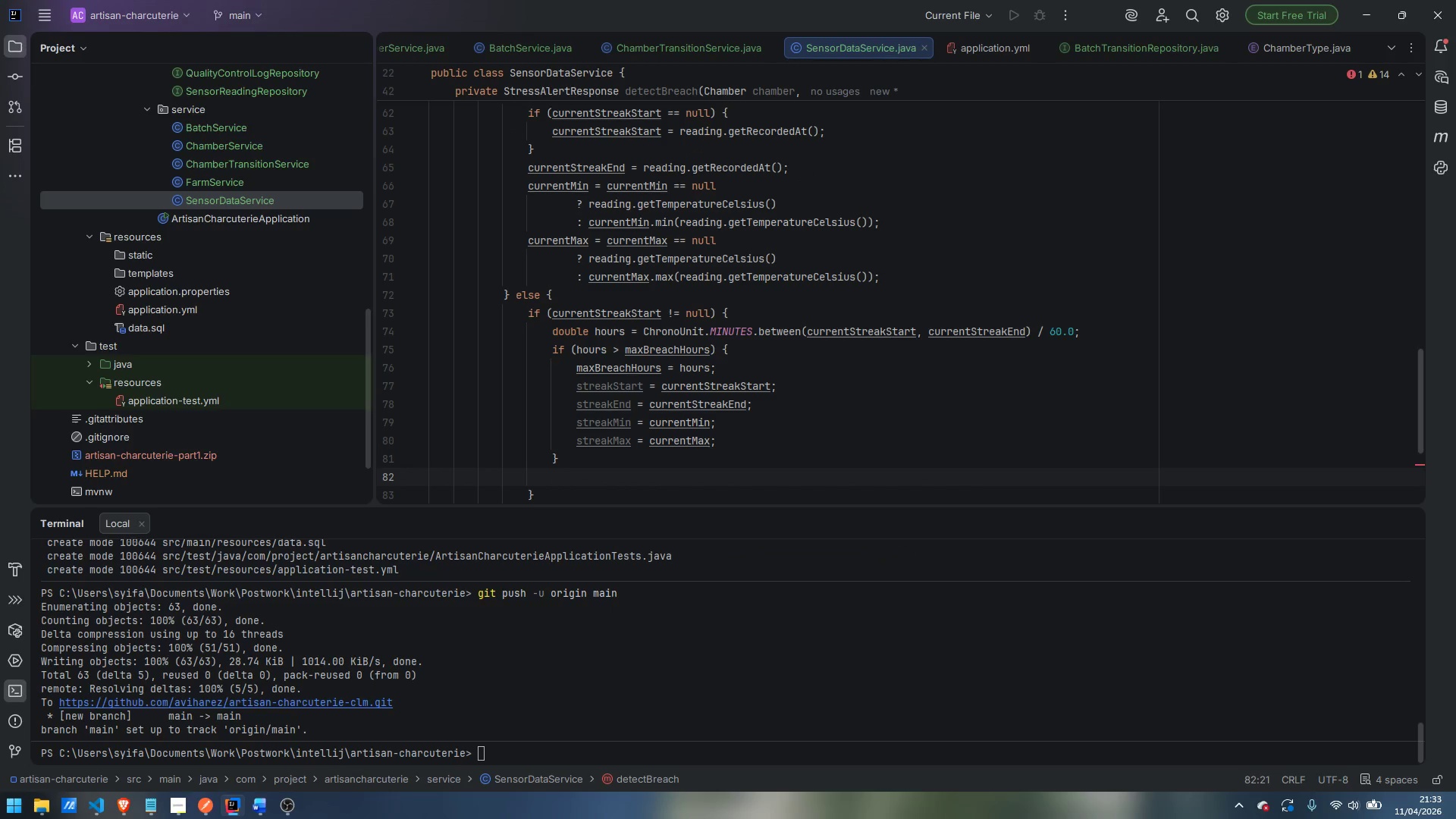 
type(currentStreakStart = null')
key(Backspace)
type(;)
 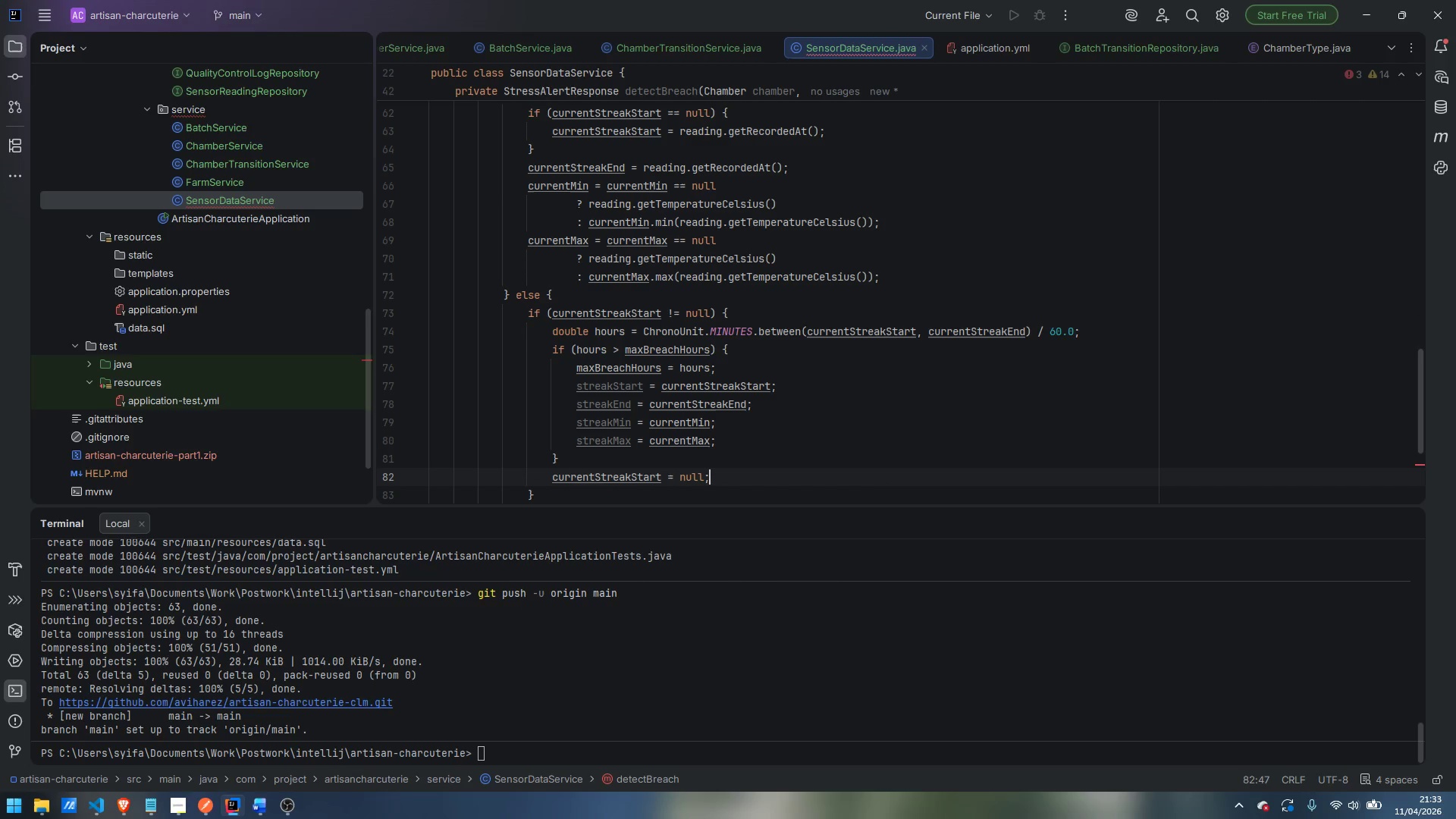 
key(Enter)
 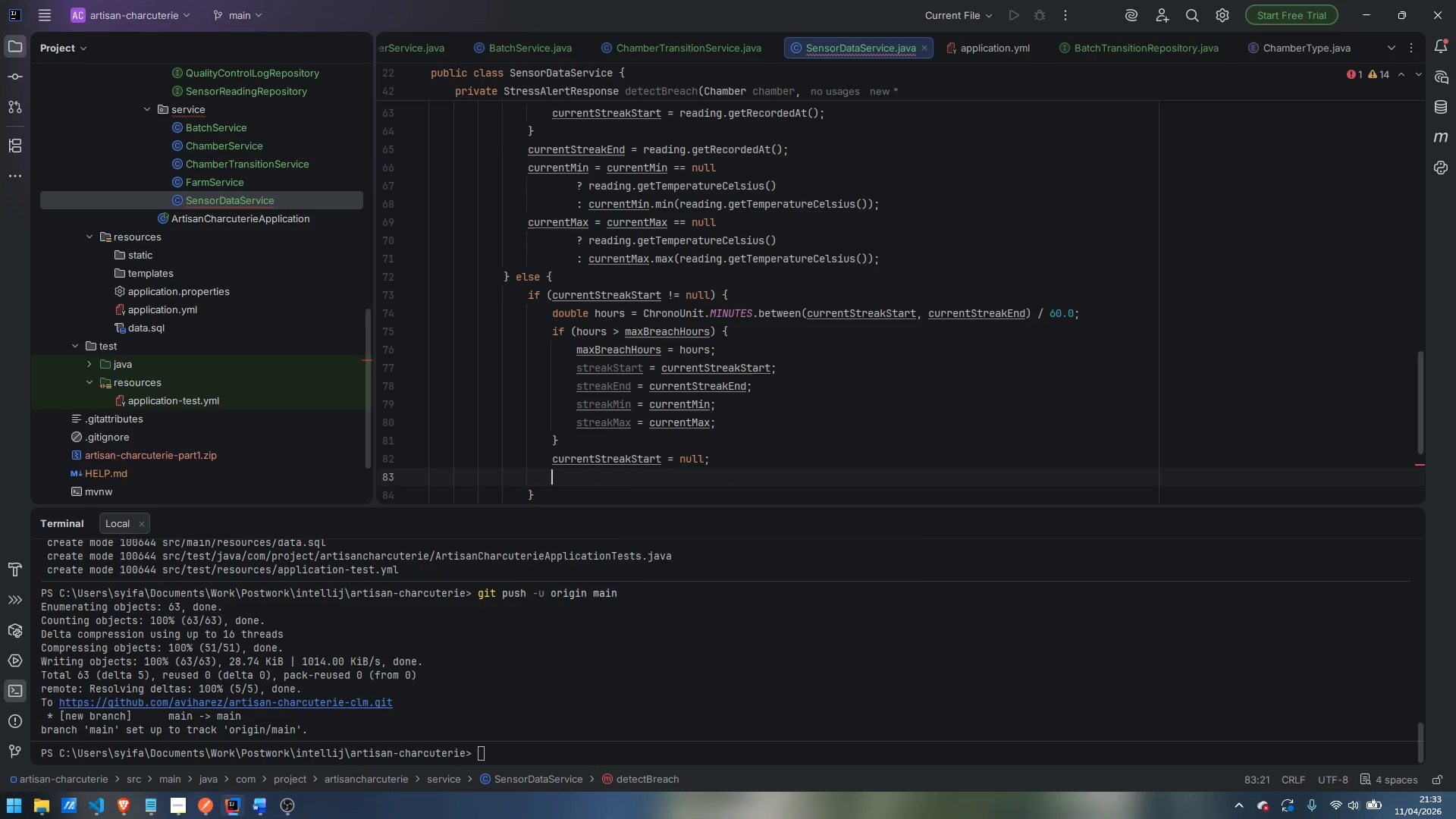 
type(currentStreakEnd = null')
key(Backspace)
type(;)
 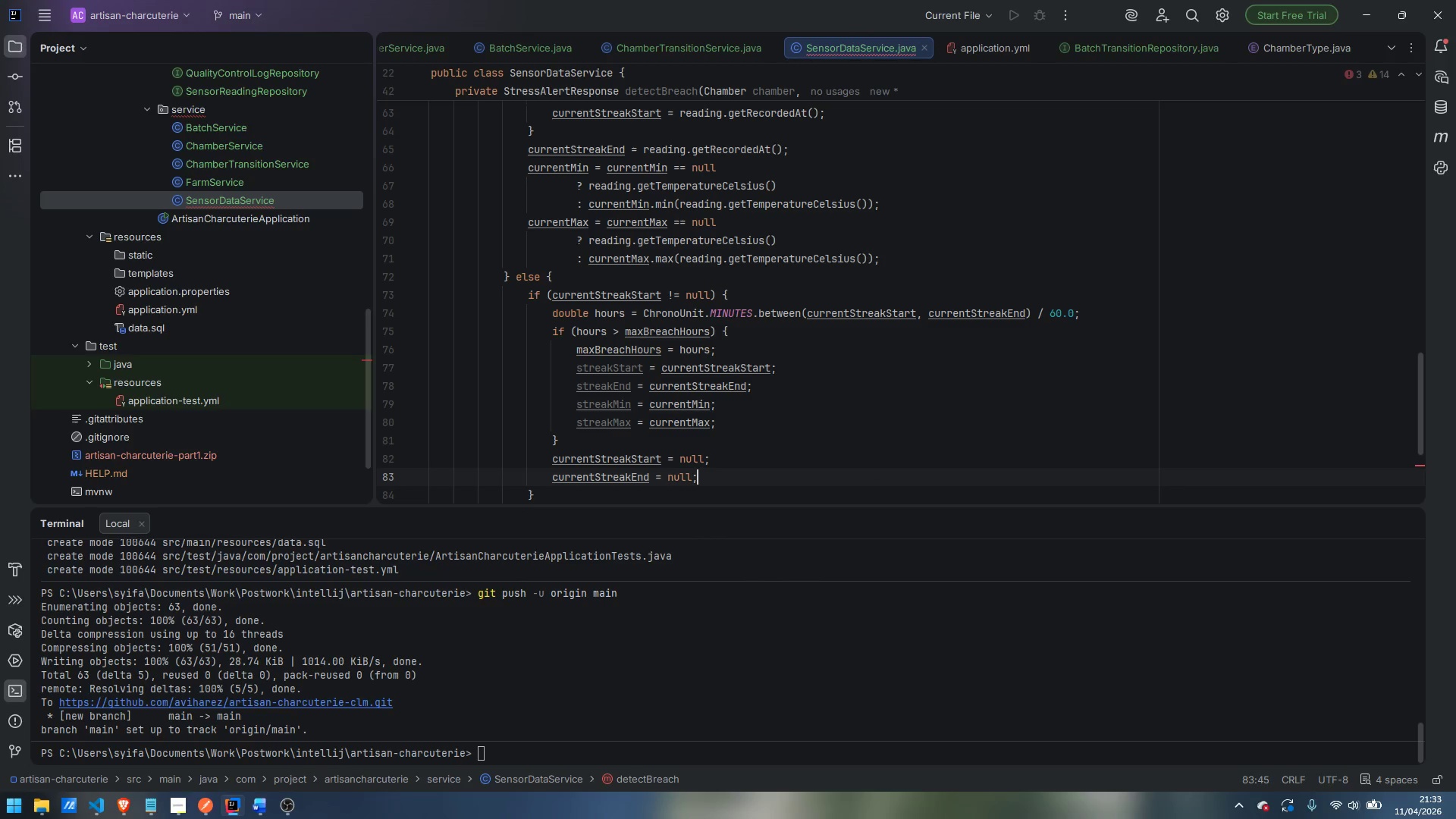 
key(Enter)
 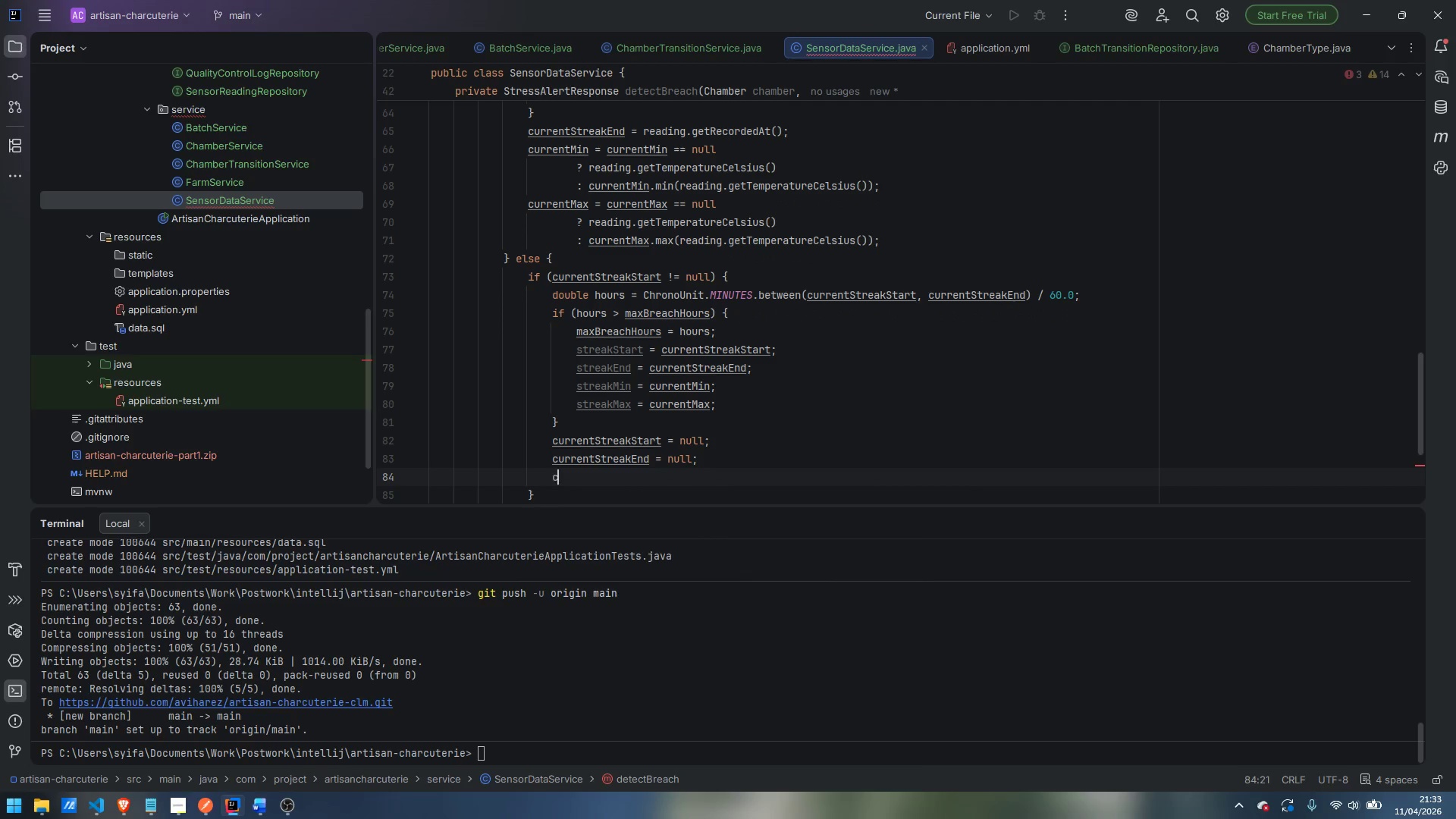 
type(currentMin = nulkl)
key(Backspace)
type(;)
 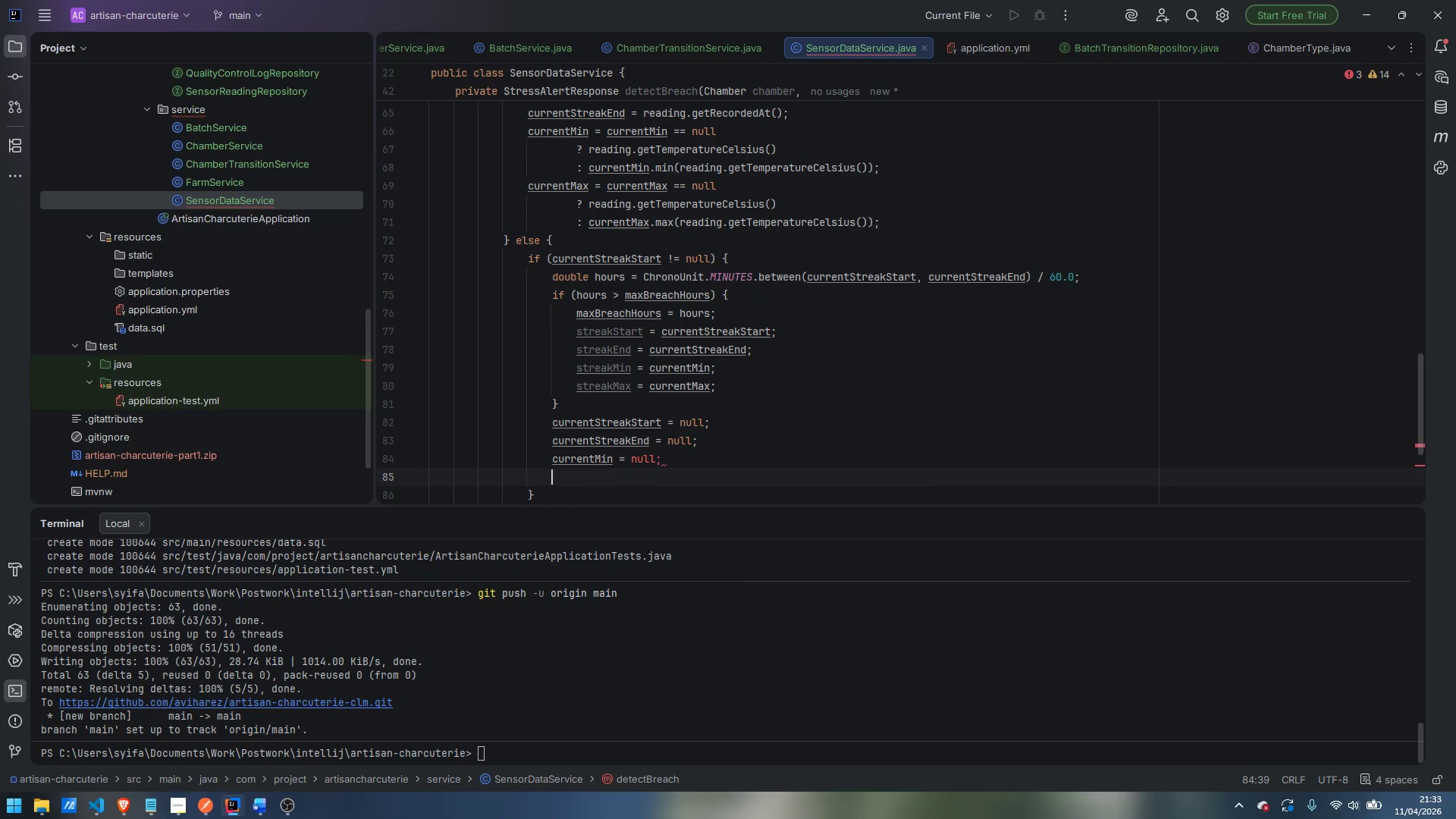 
key(Enter)
 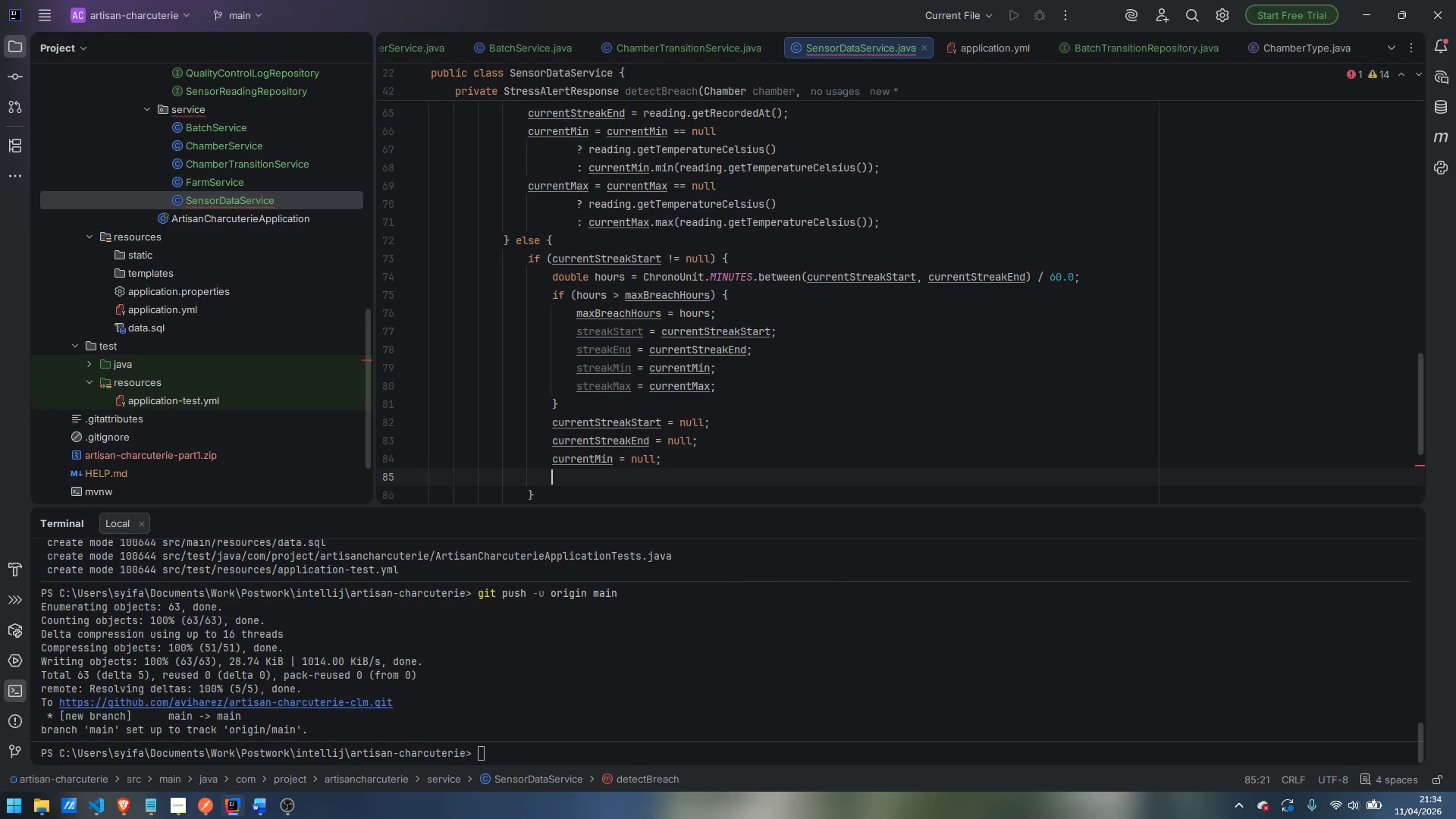 
type(currentMax = null')
key(Backspace)
type(;)
 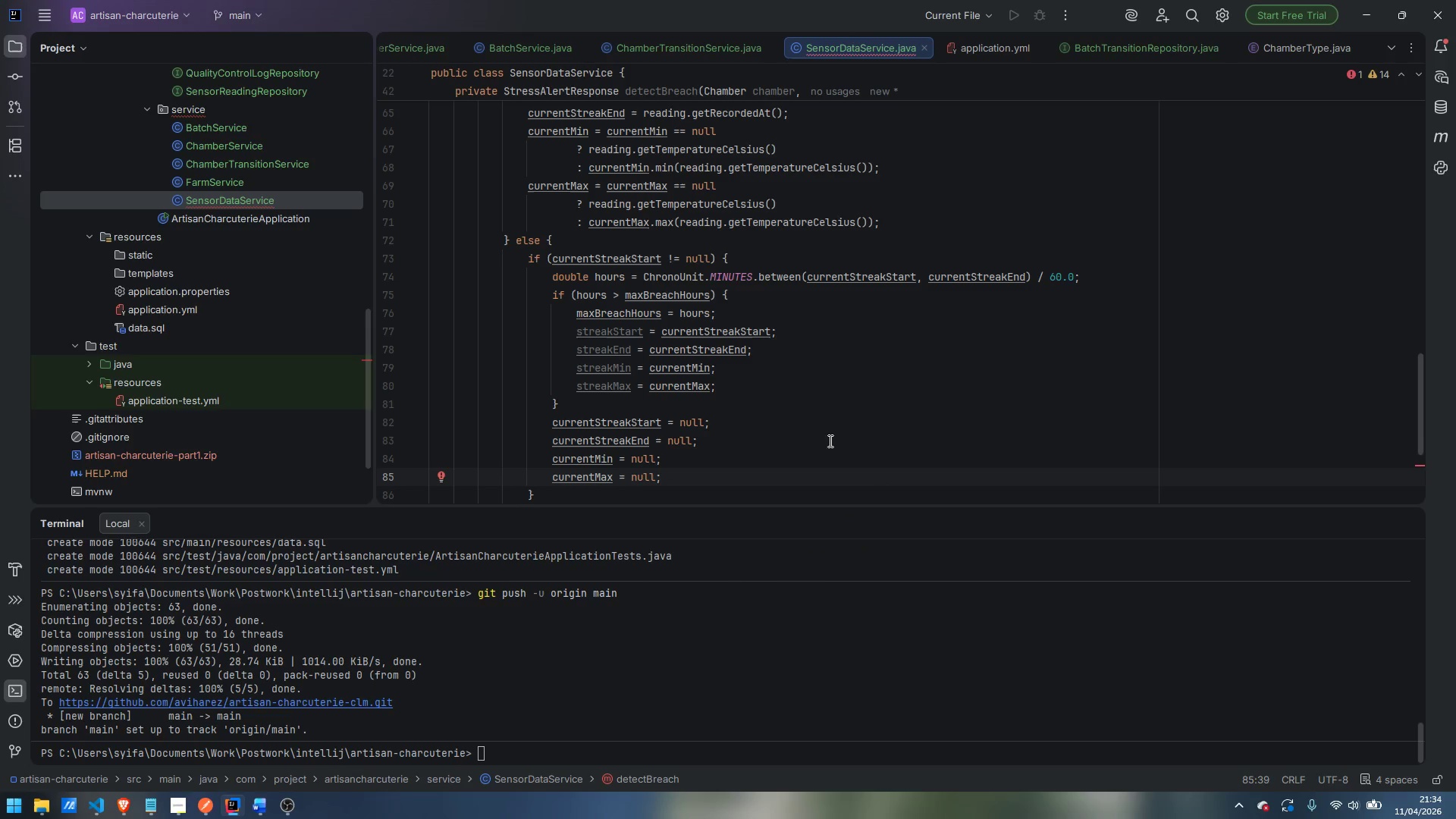 
scroll: coordinate [880, 424], scroll_direction: down, amount: 3.0
 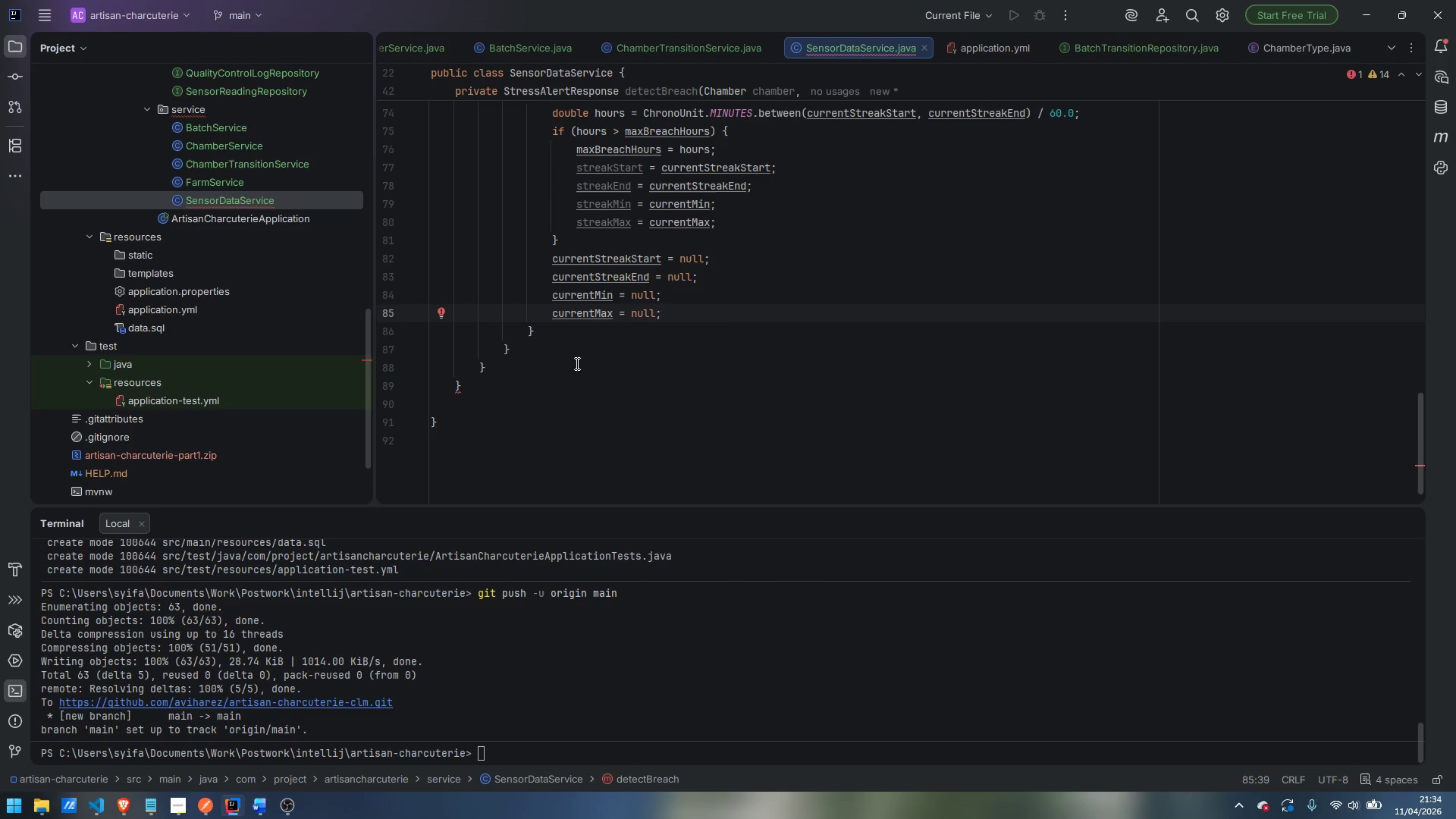 
left_click([504, 372])
 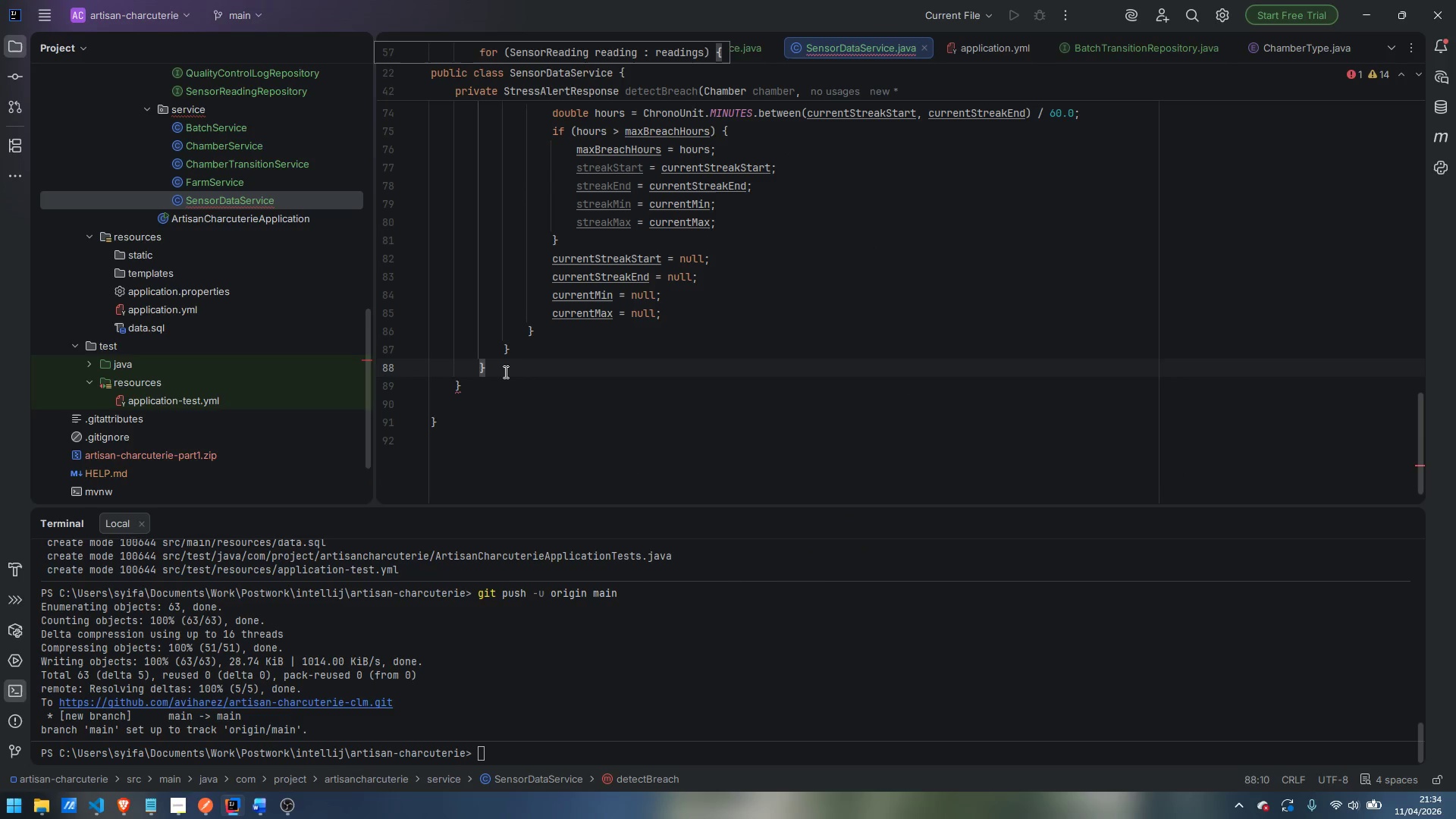 
key(Enter)
 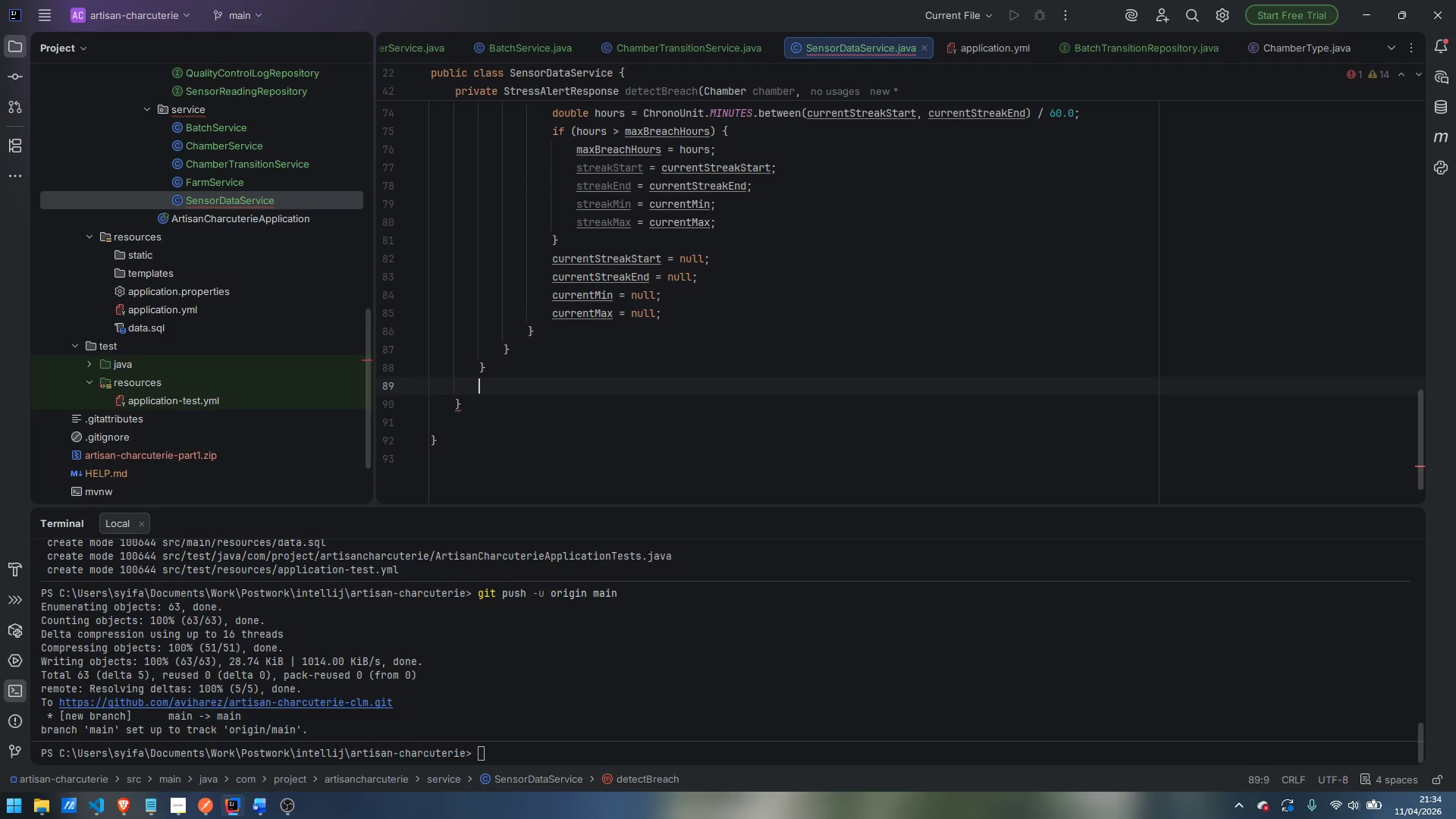 
key(Enter)
 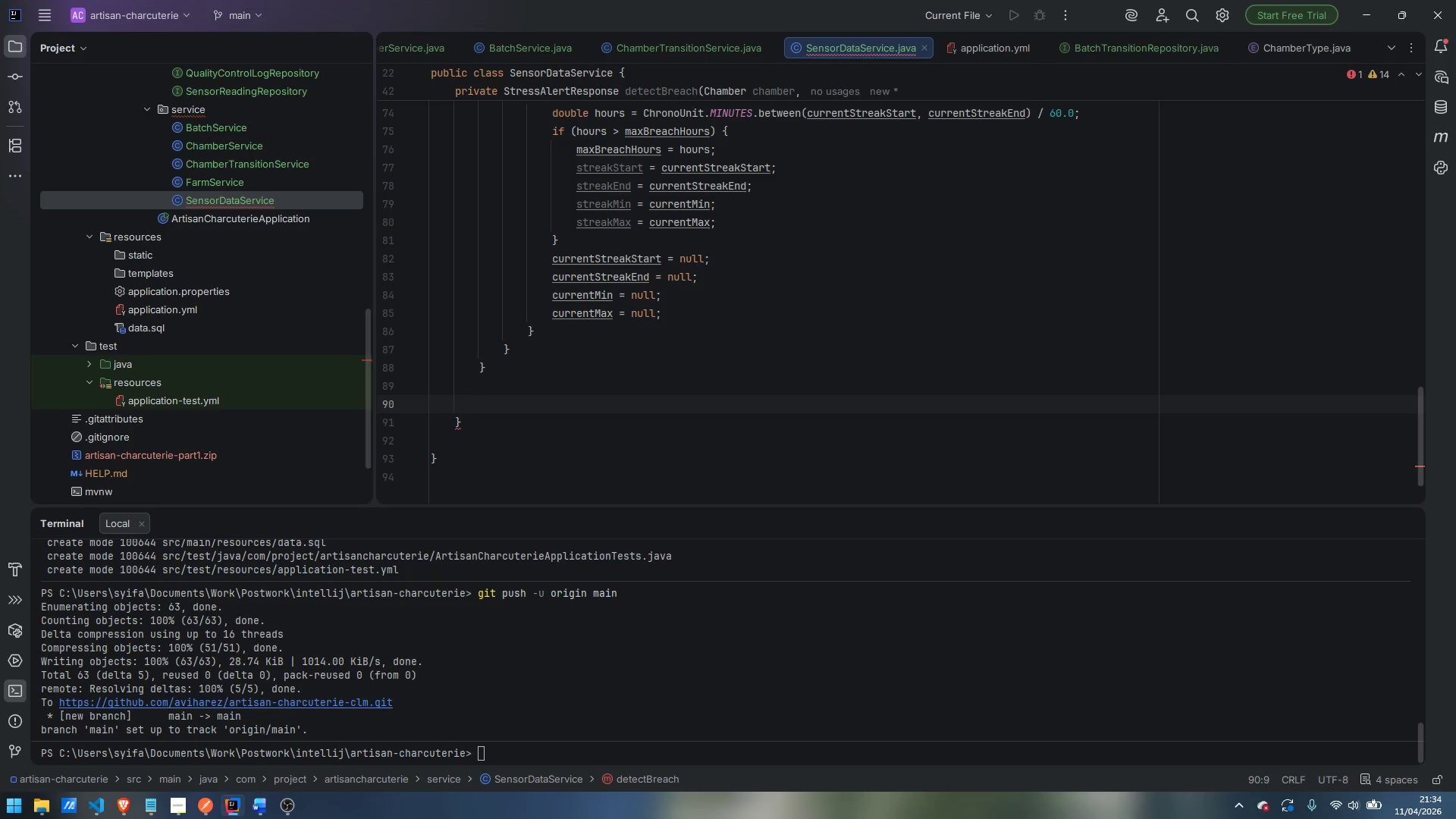 
wait(15.08)
 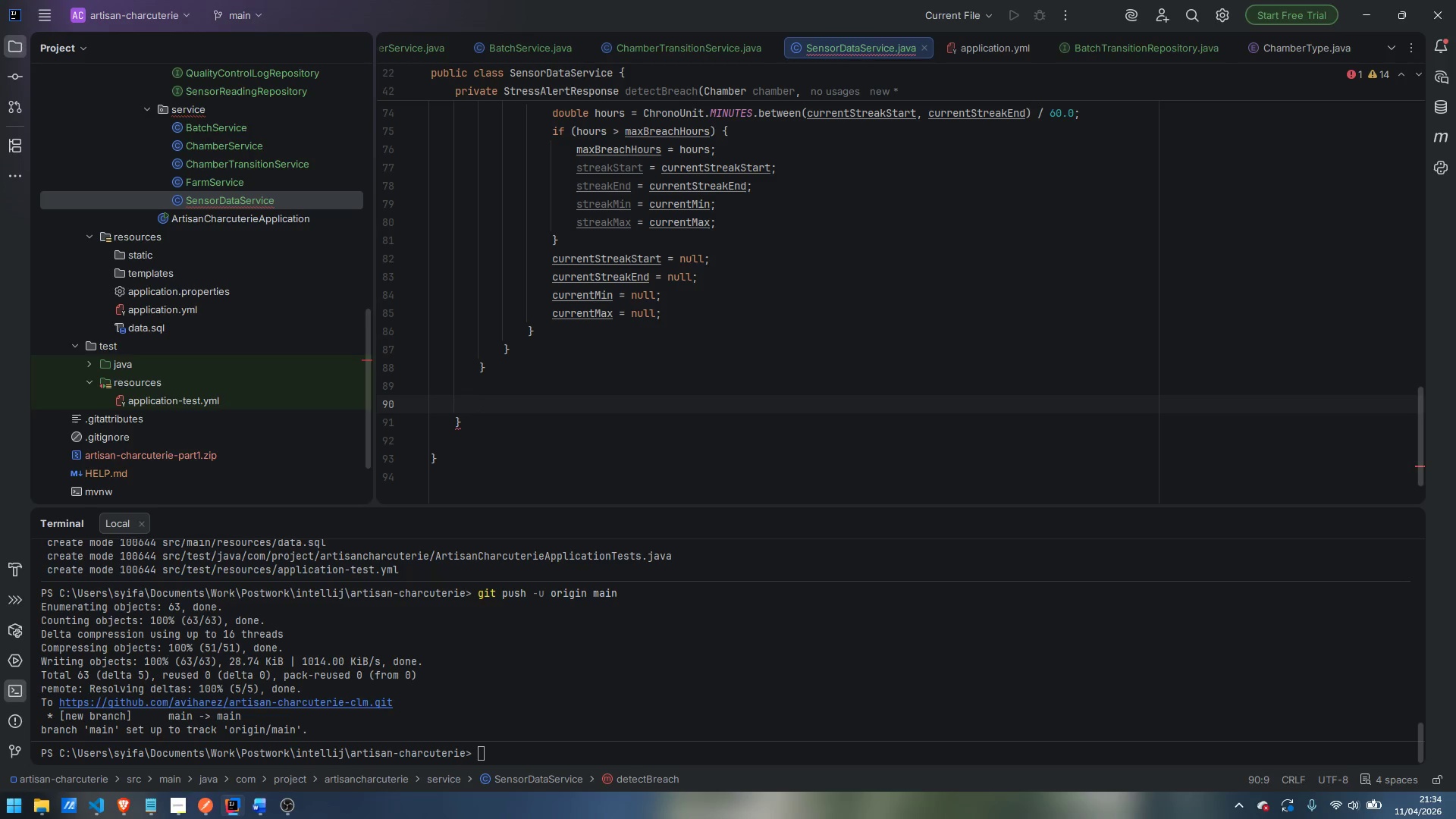 
type(if)
 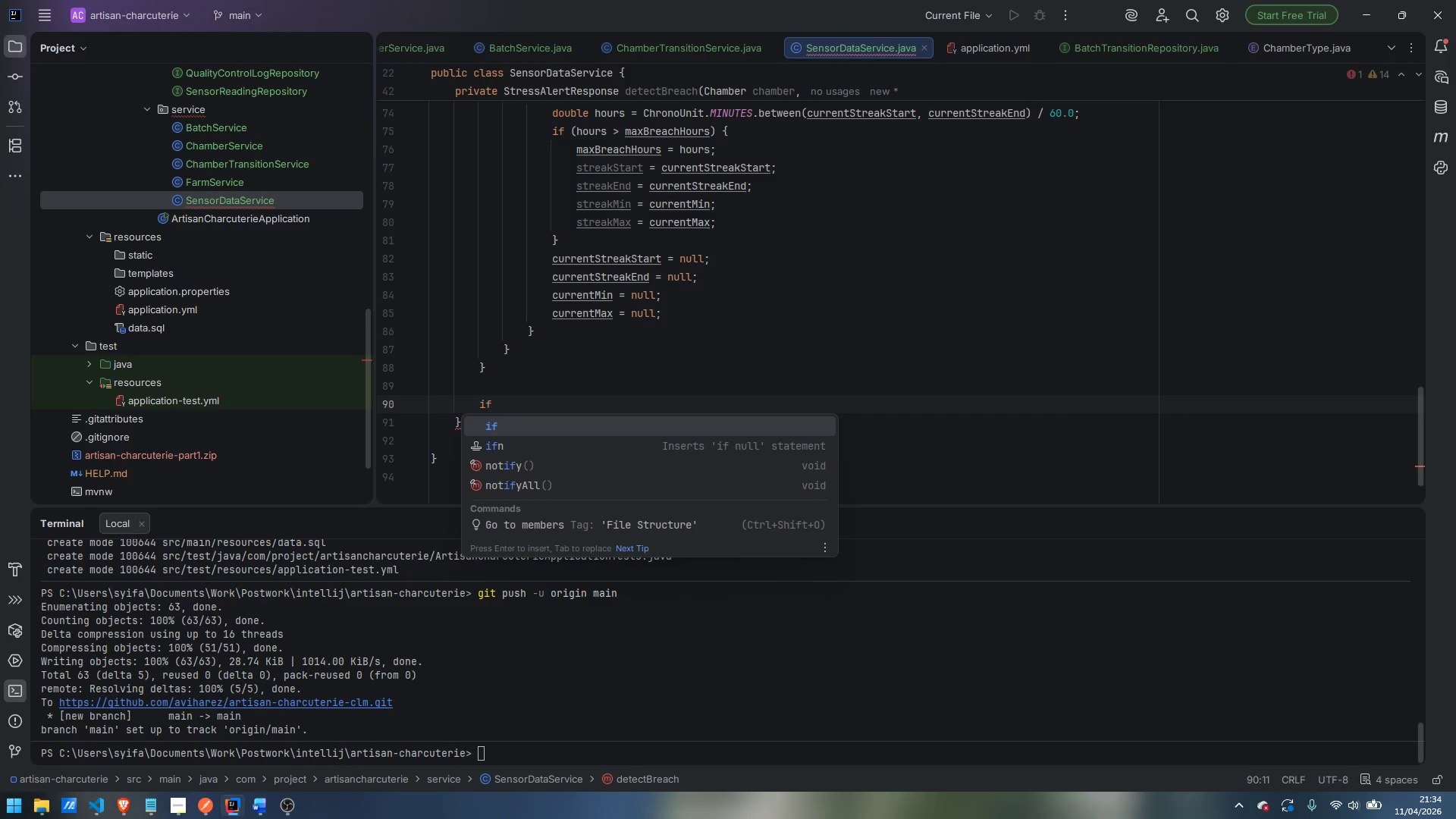 
wait(20.95)
 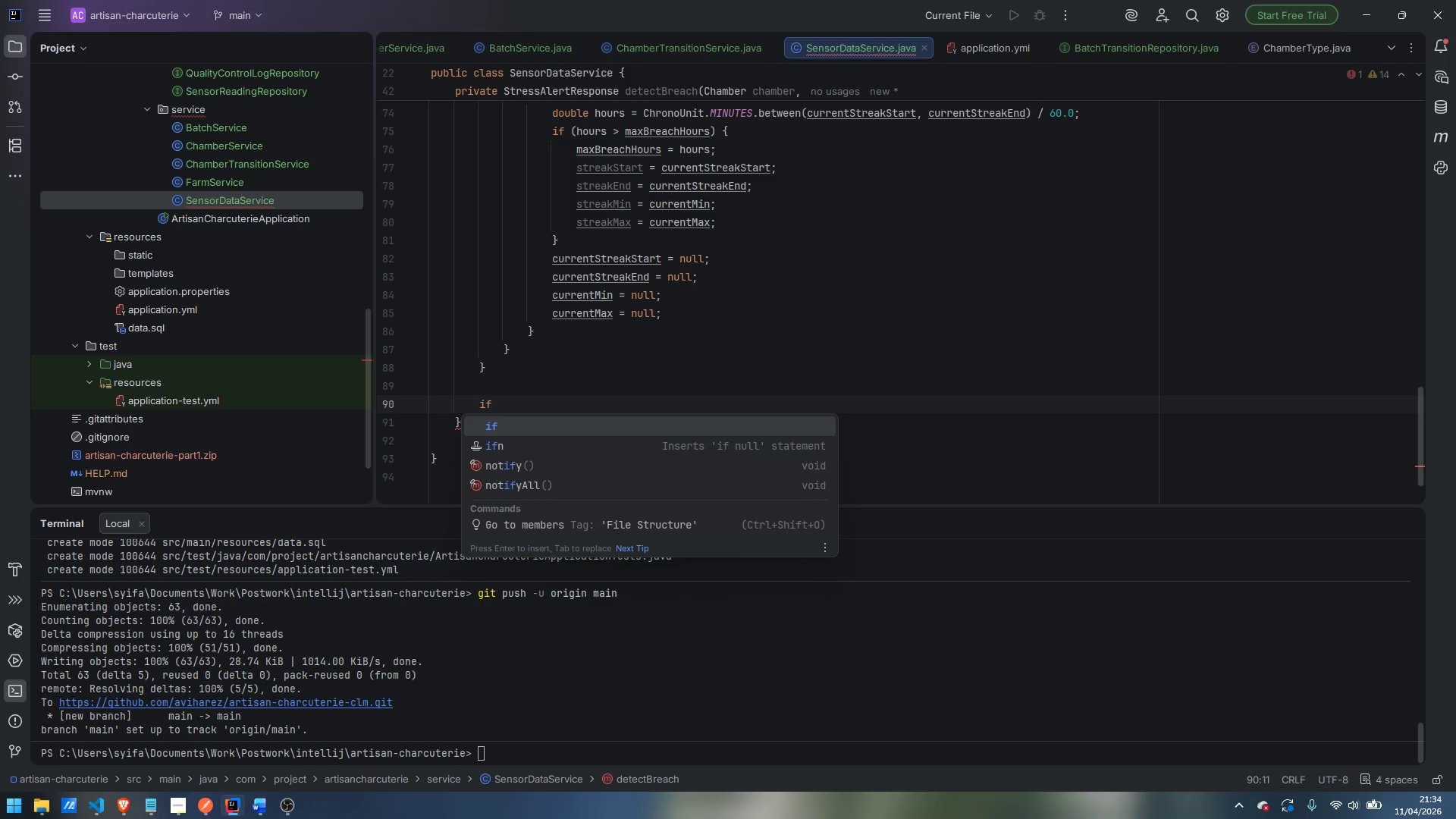 
left_click([1045, 322])
 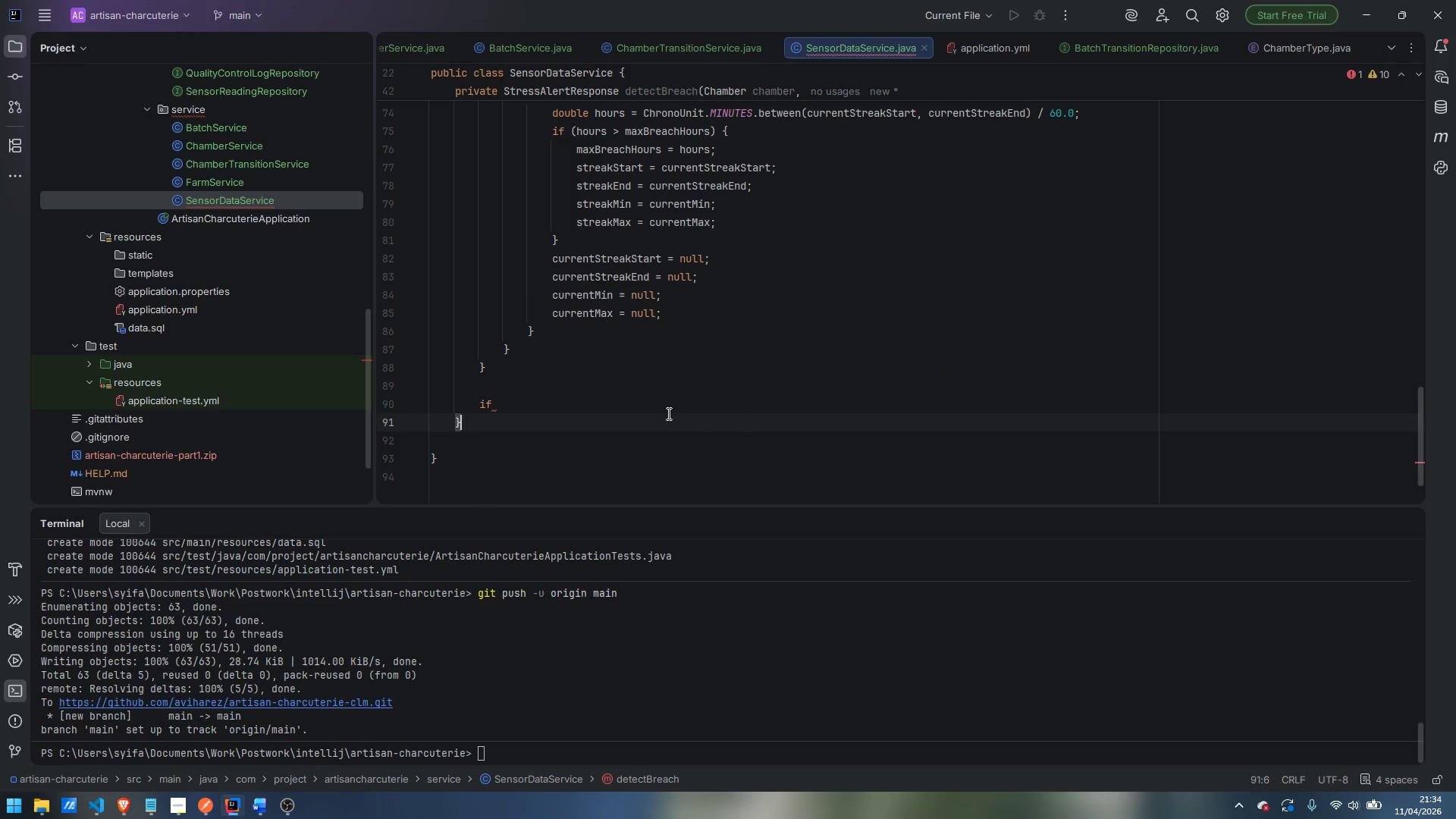 
double_click([667, 411])
 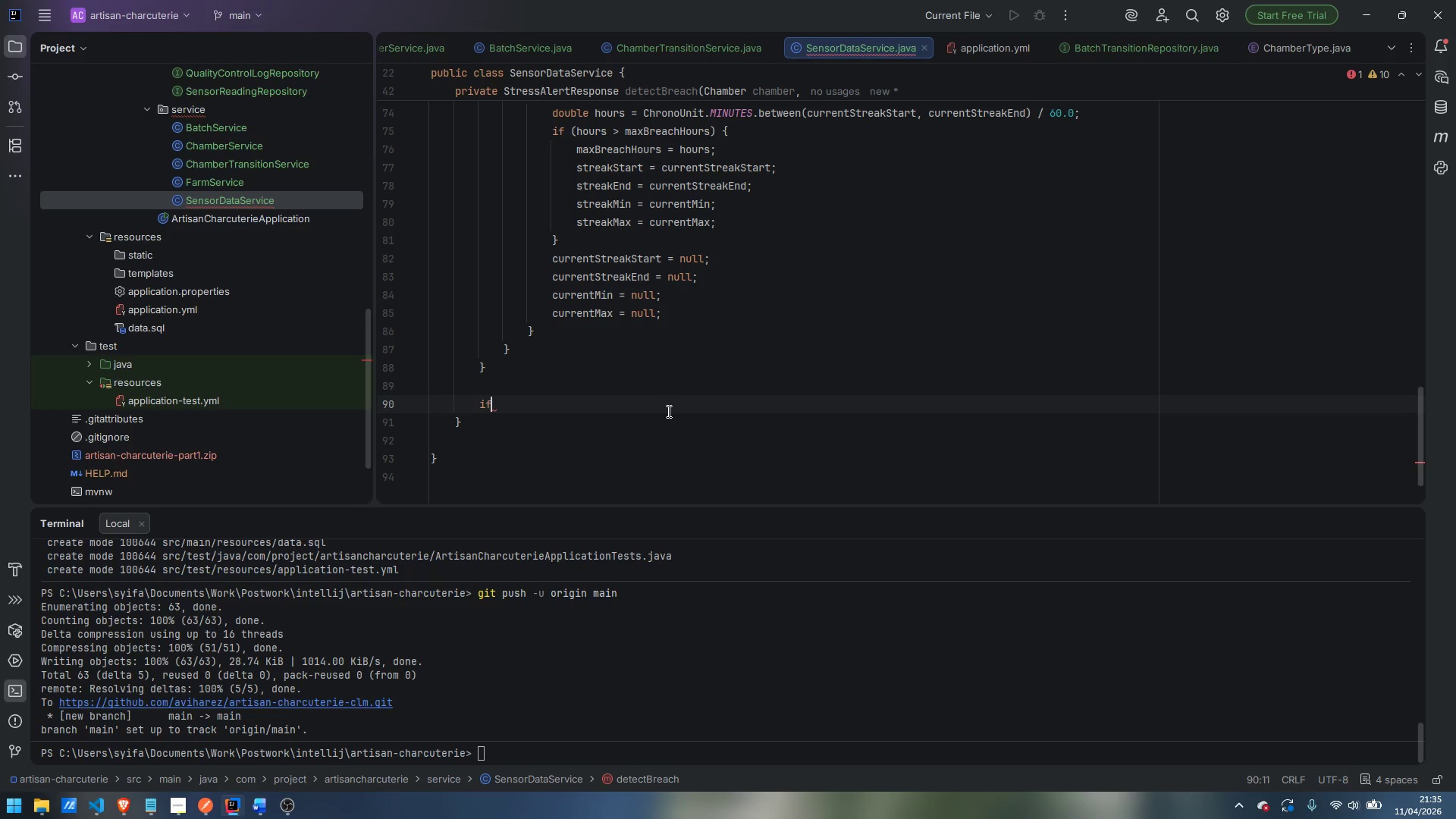 
wait(17.7)
 